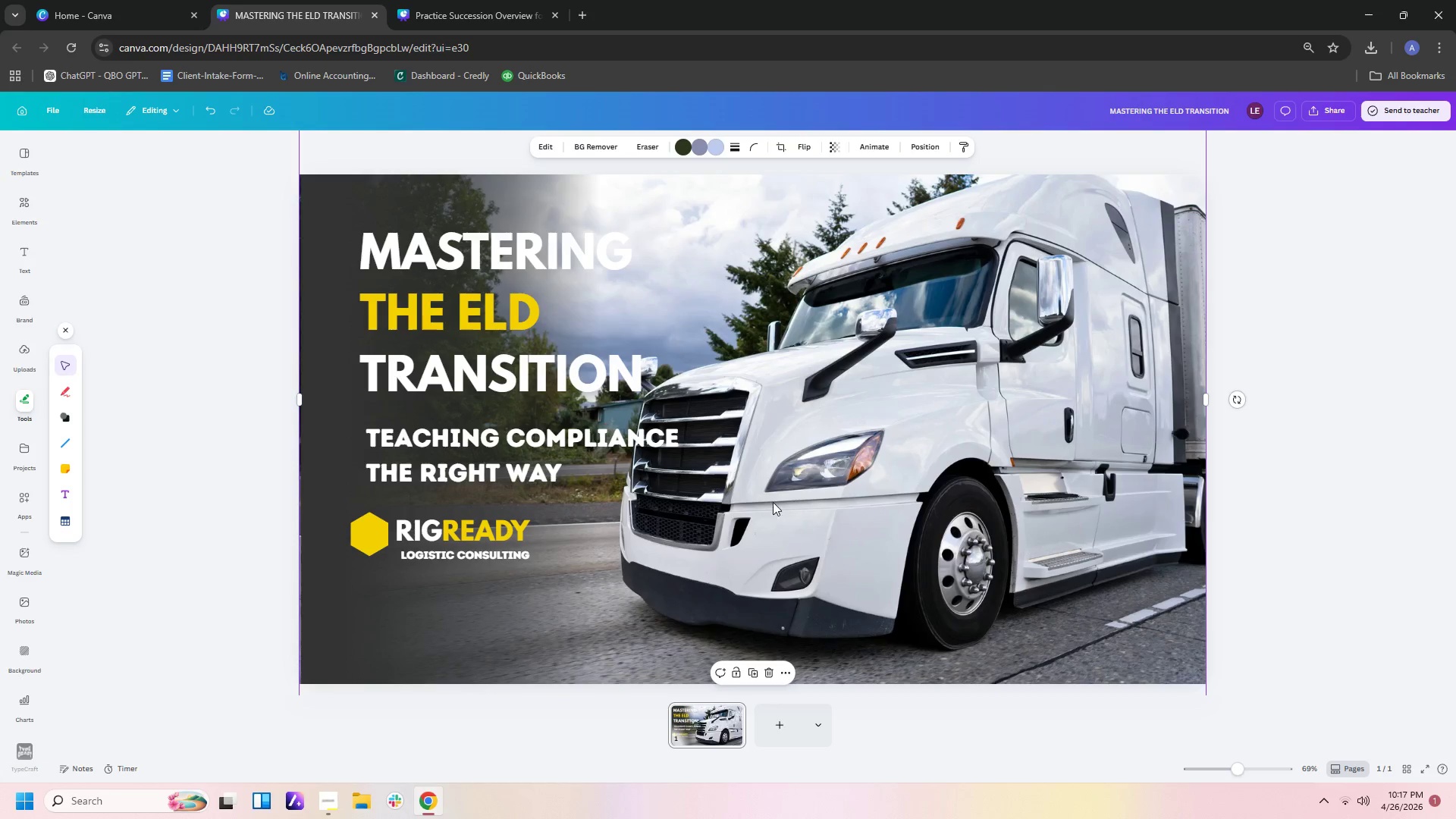 
left_click([768, 495])
 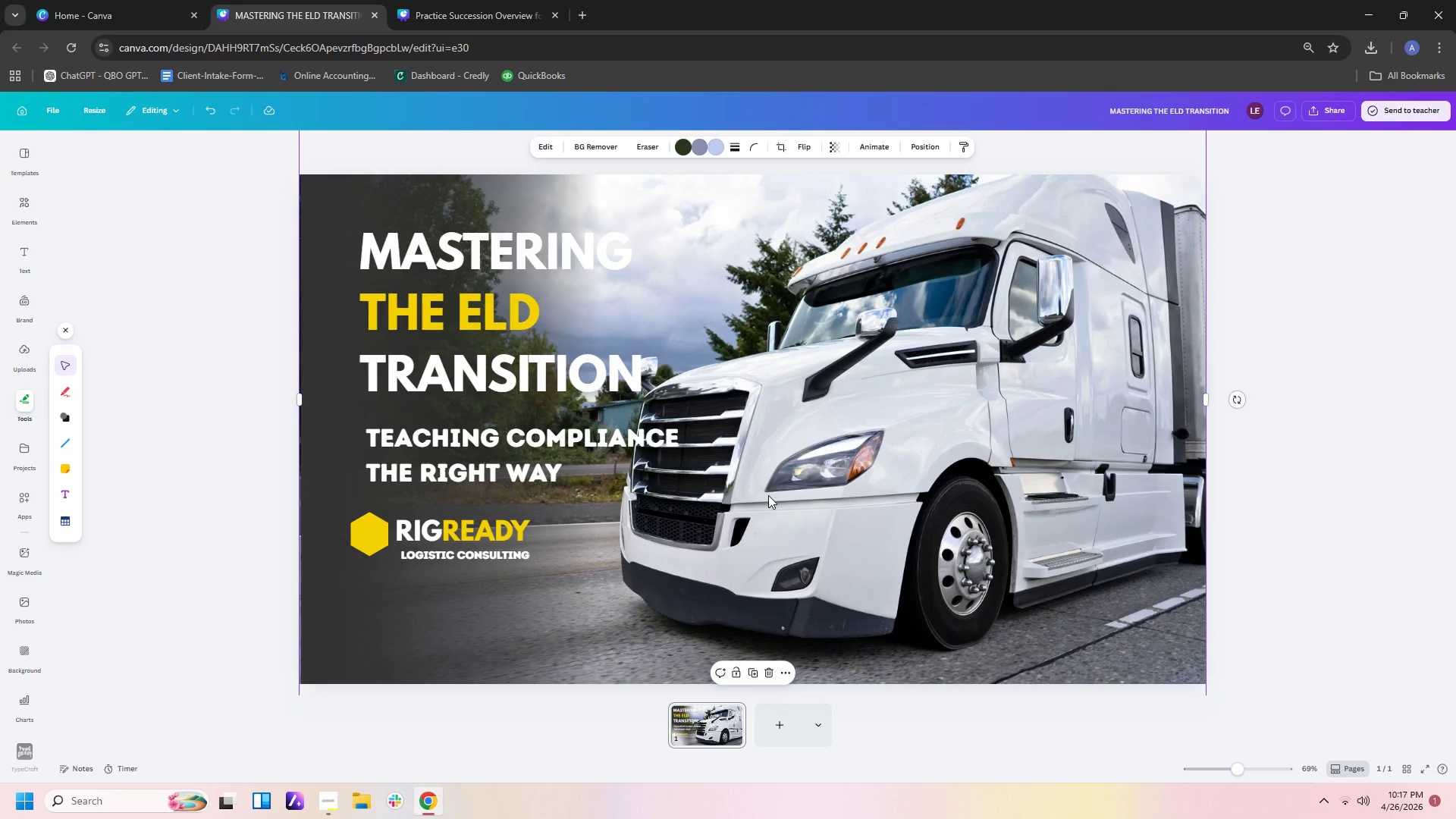 
left_click_drag(start_coordinate=[768, 495], to_coordinate=[836, 510])
 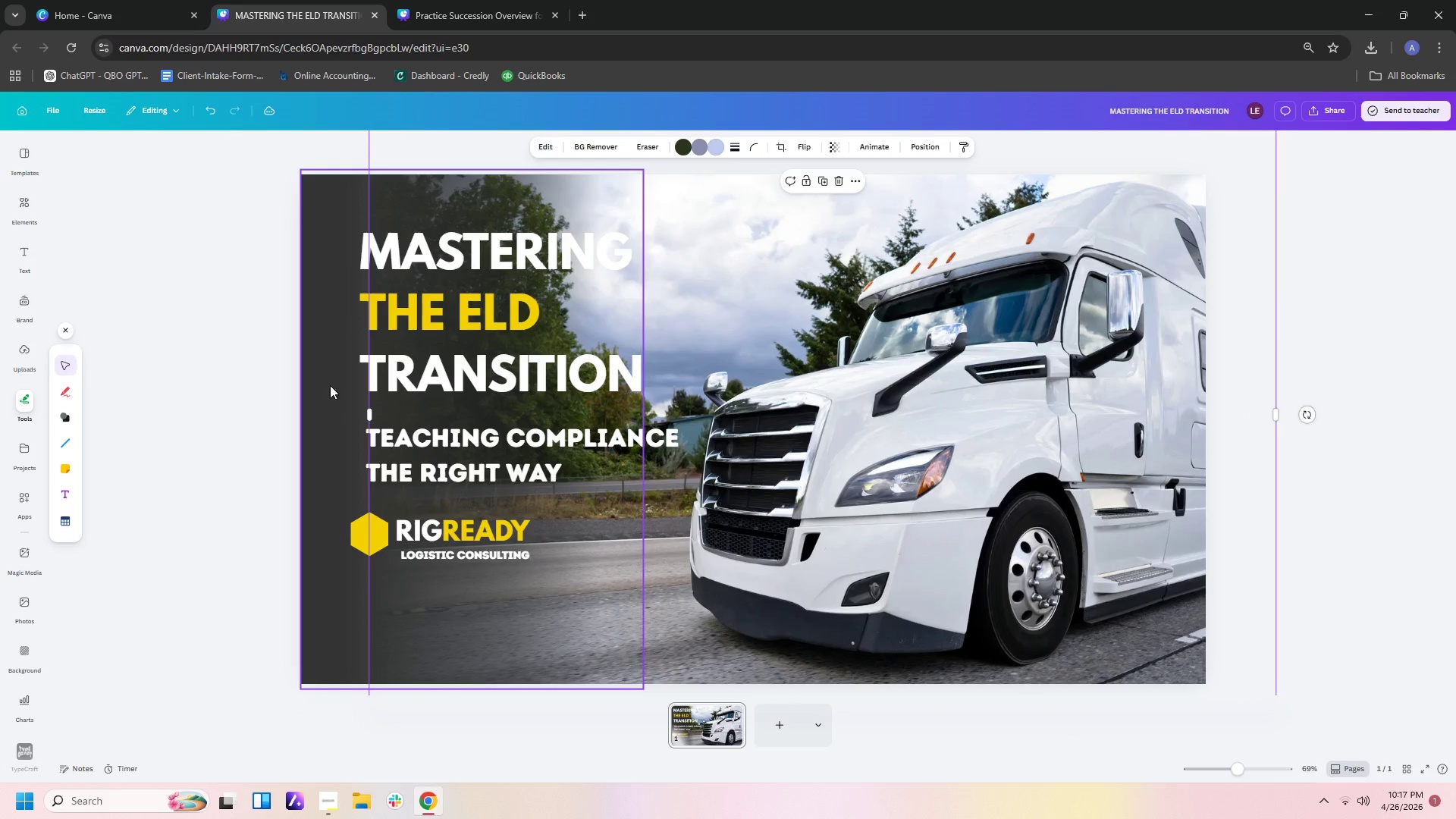 
left_click([322, 369])
 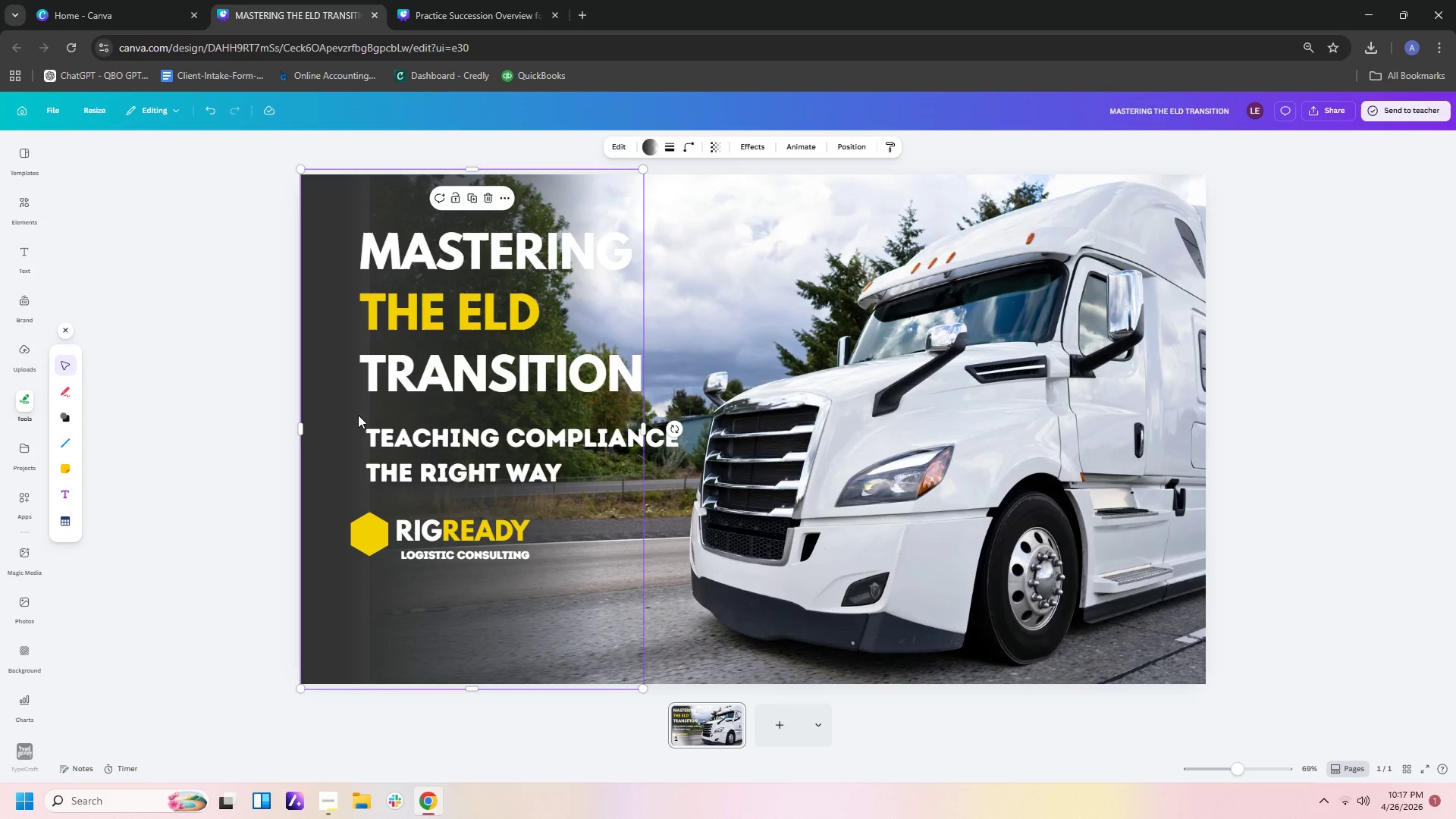 
left_click([348, 412])
 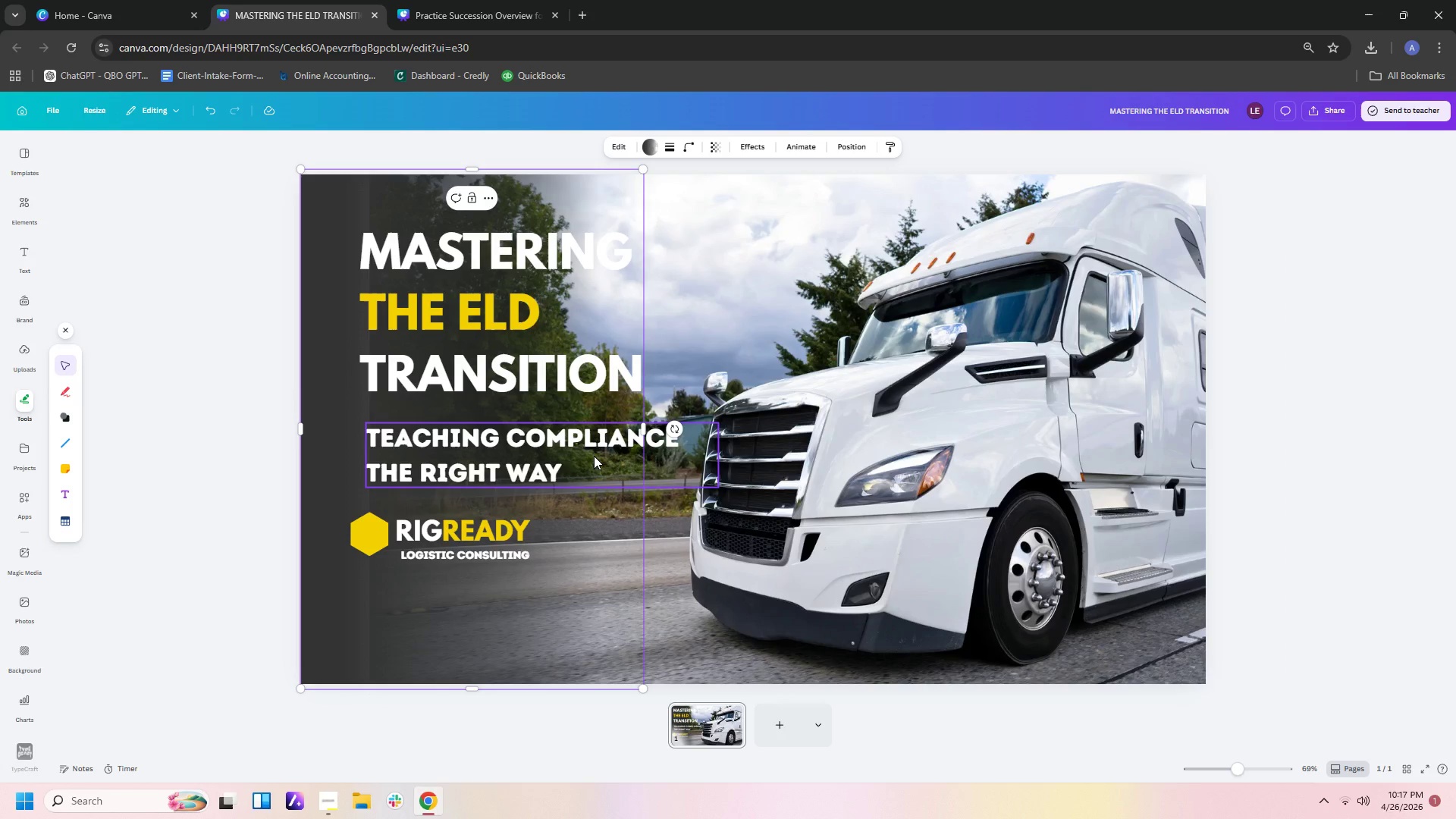 
wait(9.06)
 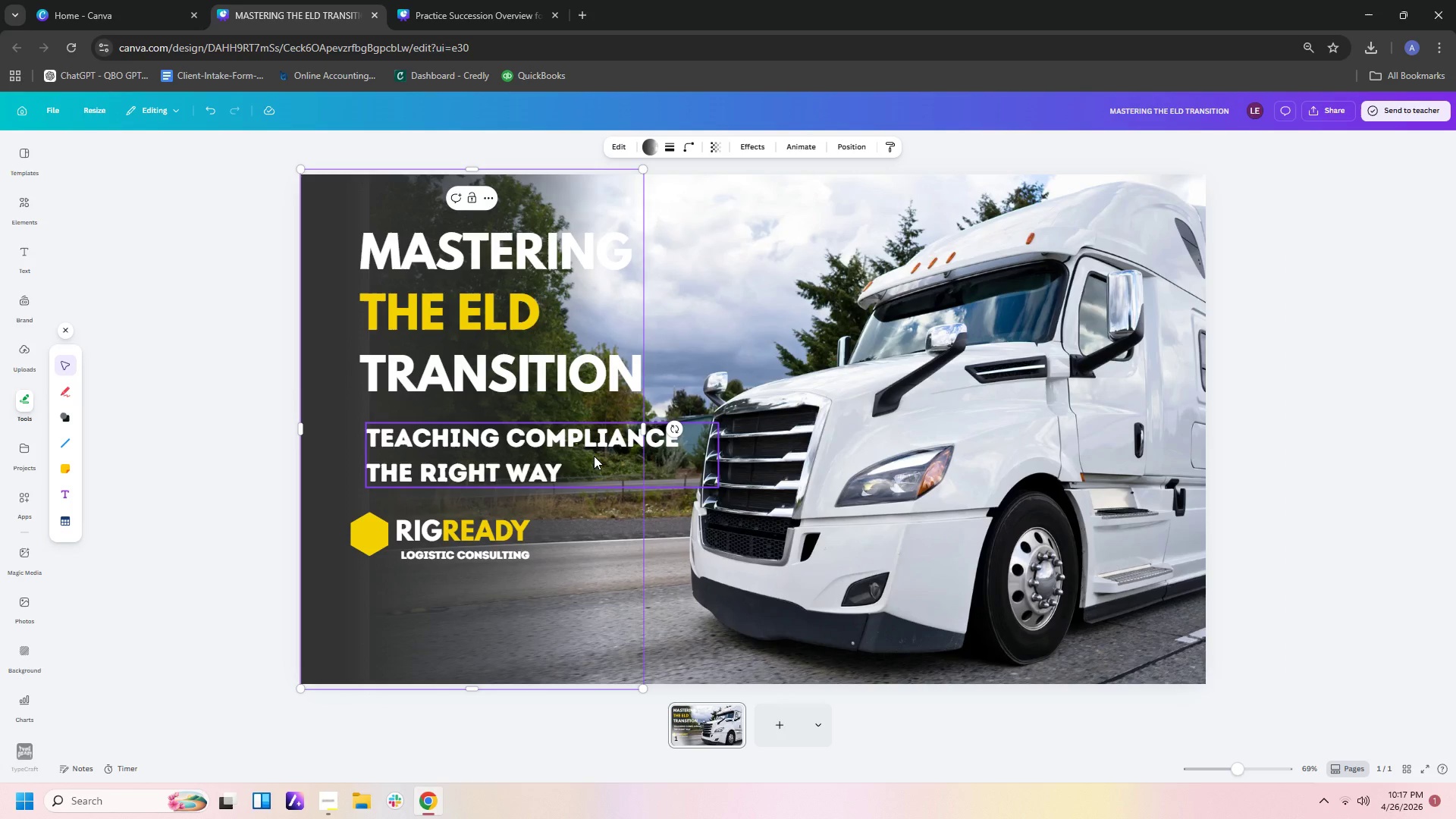 
left_click_drag(start_coordinate=[332, 397], to_coordinate=[479, 406])
 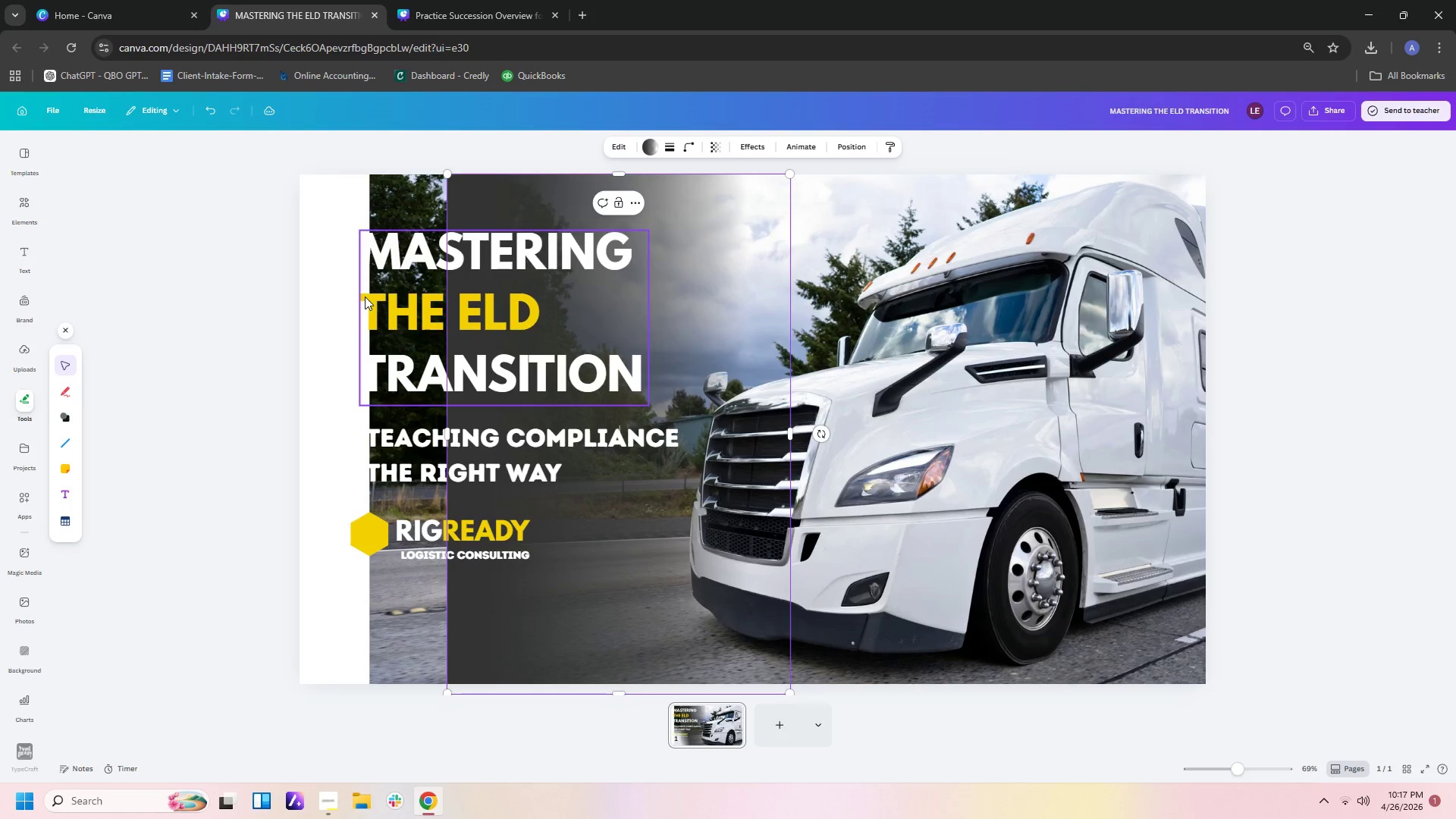 
left_click([337, 312])
 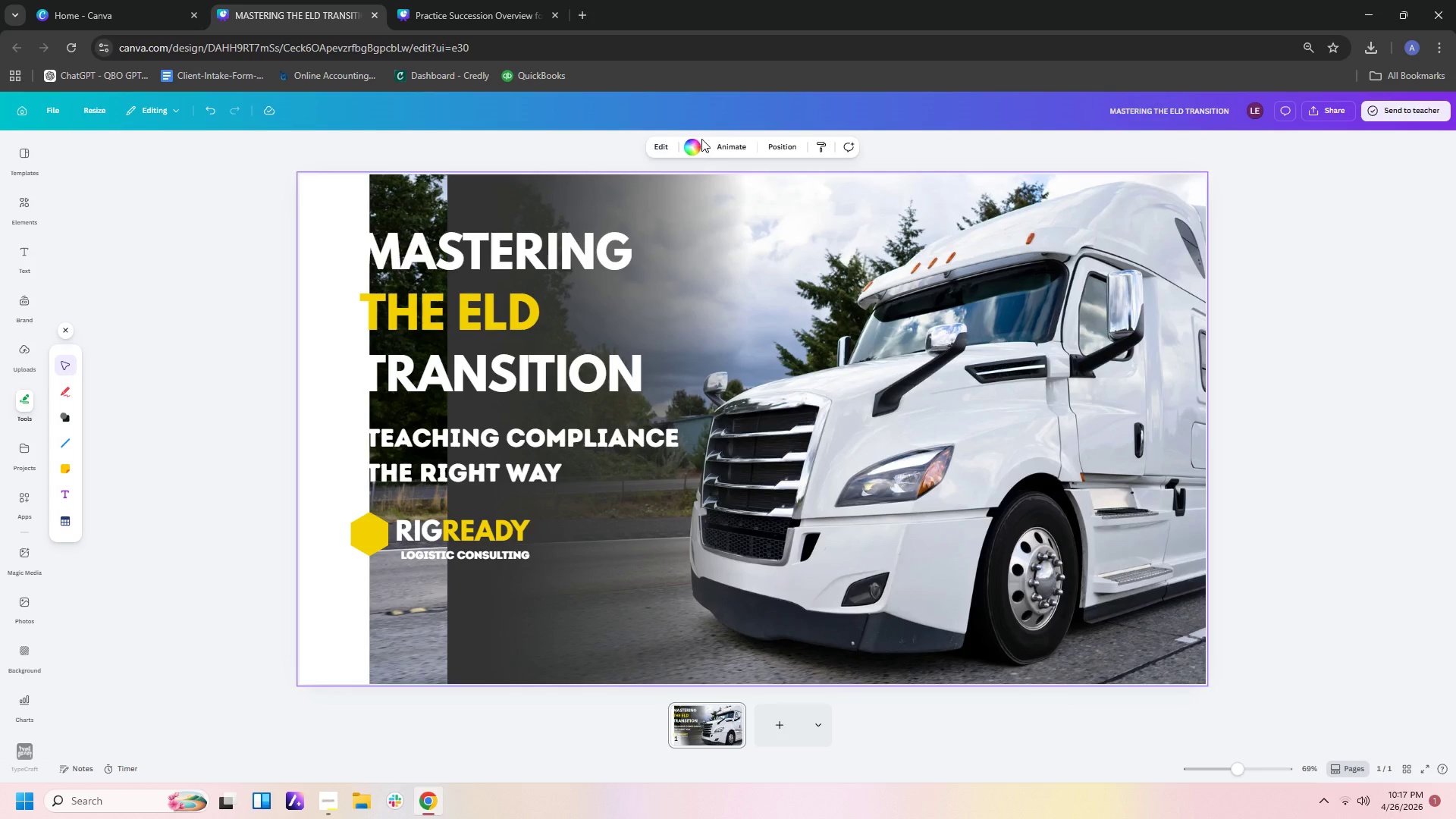 
double_click([694, 140])
 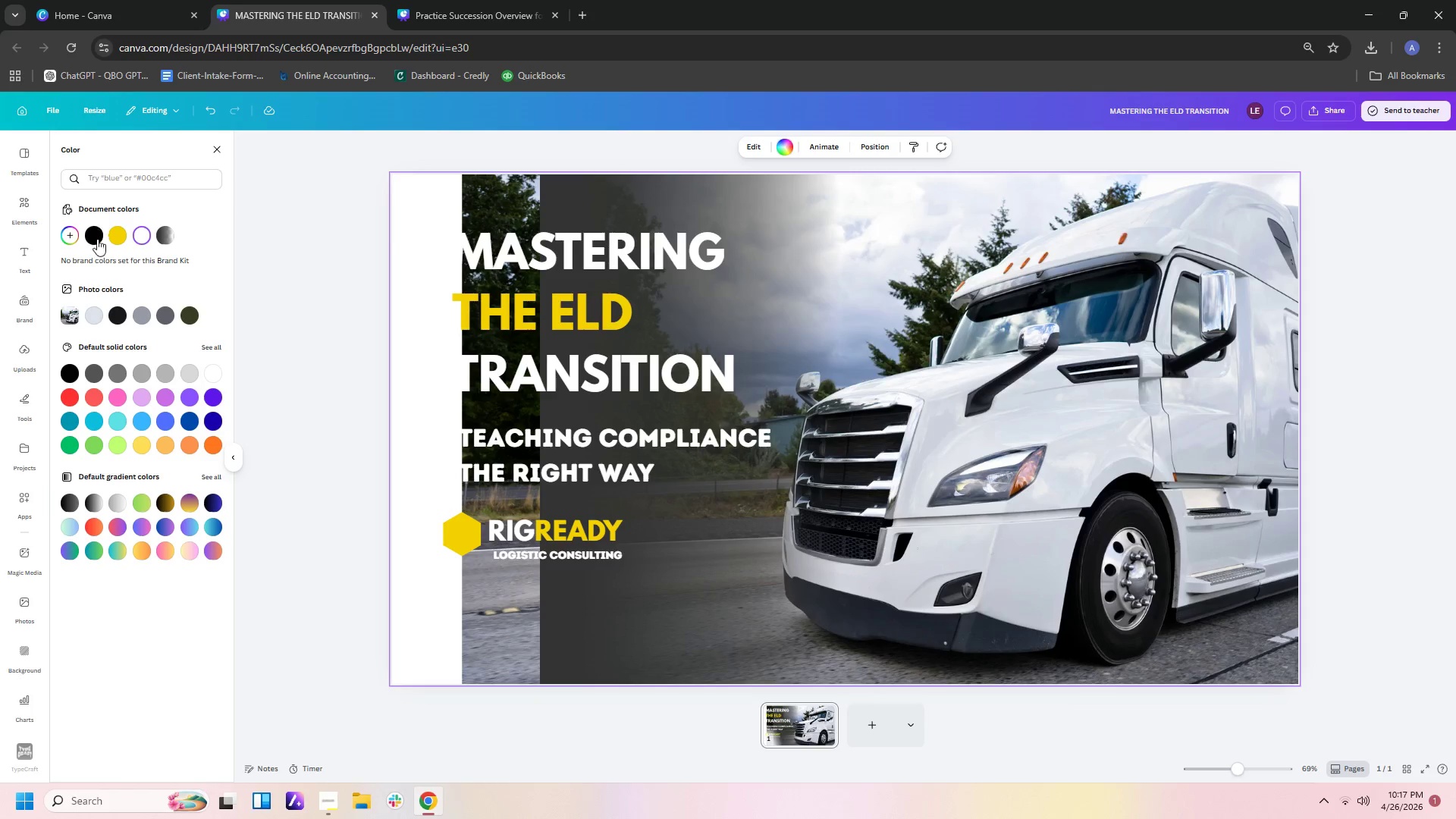 
left_click([96, 230])
 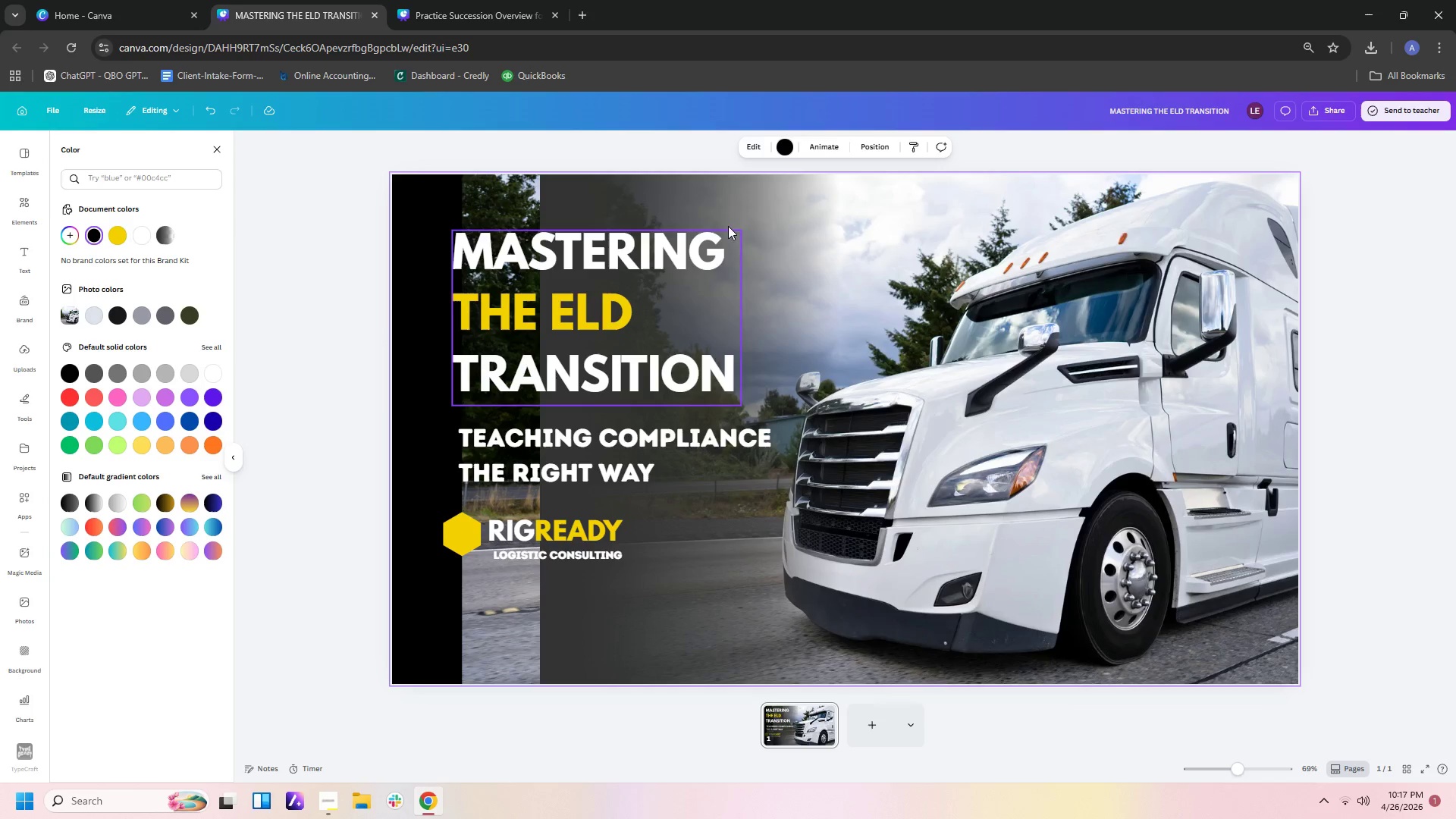 
left_click_drag(start_coordinate=[767, 265], to_coordinate=[984, 240])
 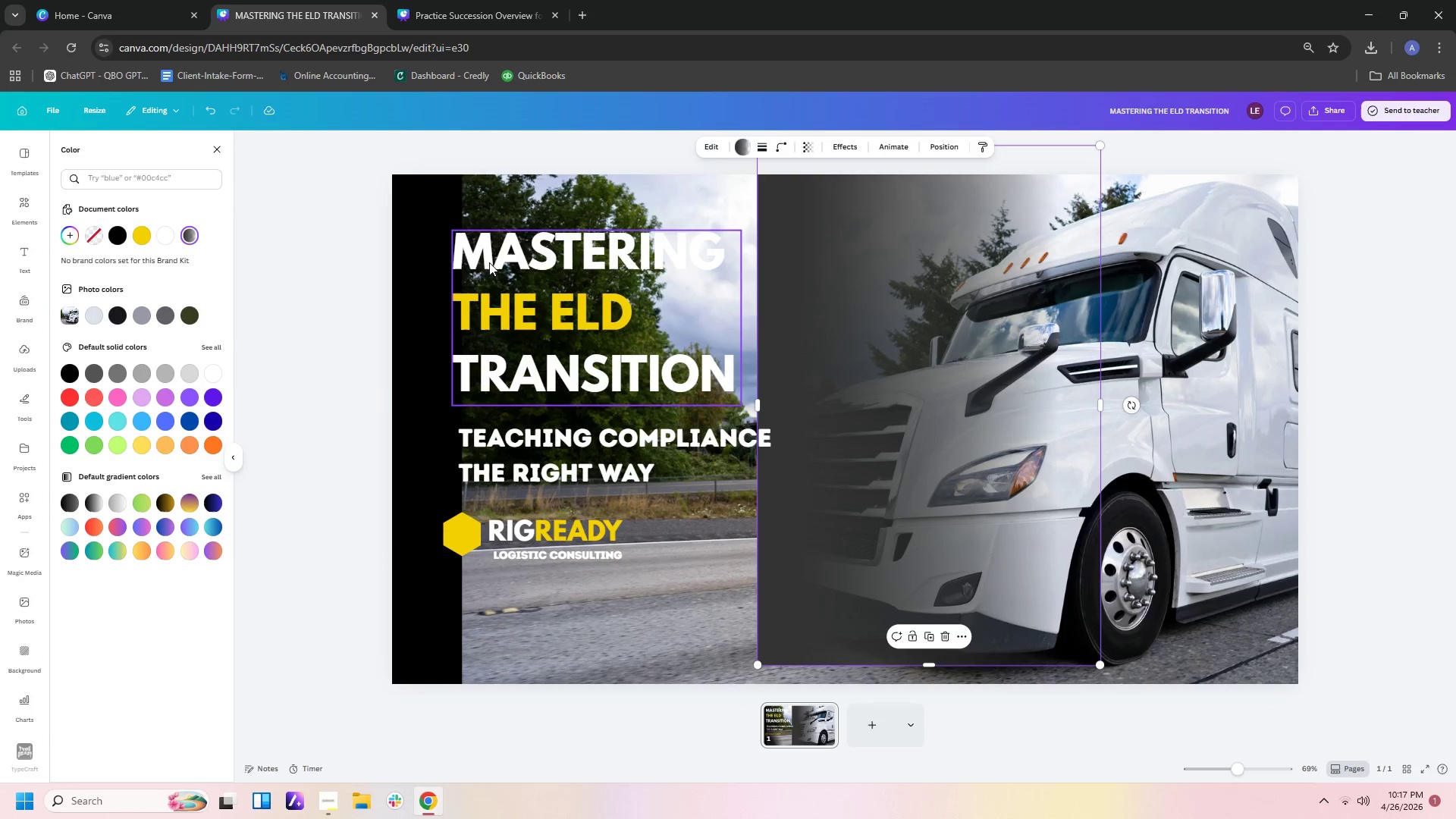 
left_click([438, 242])
 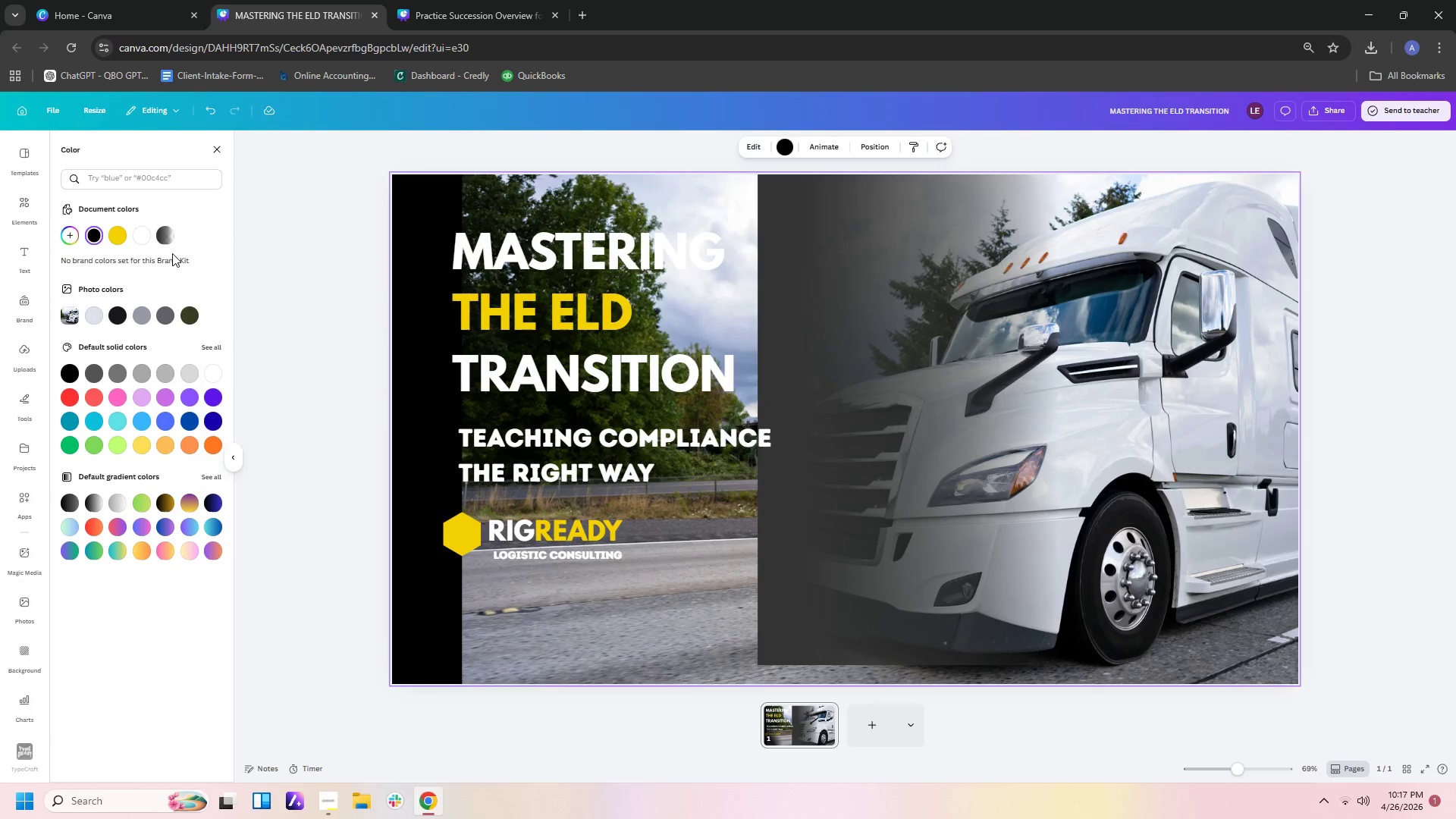 
left_click([165, 242])
 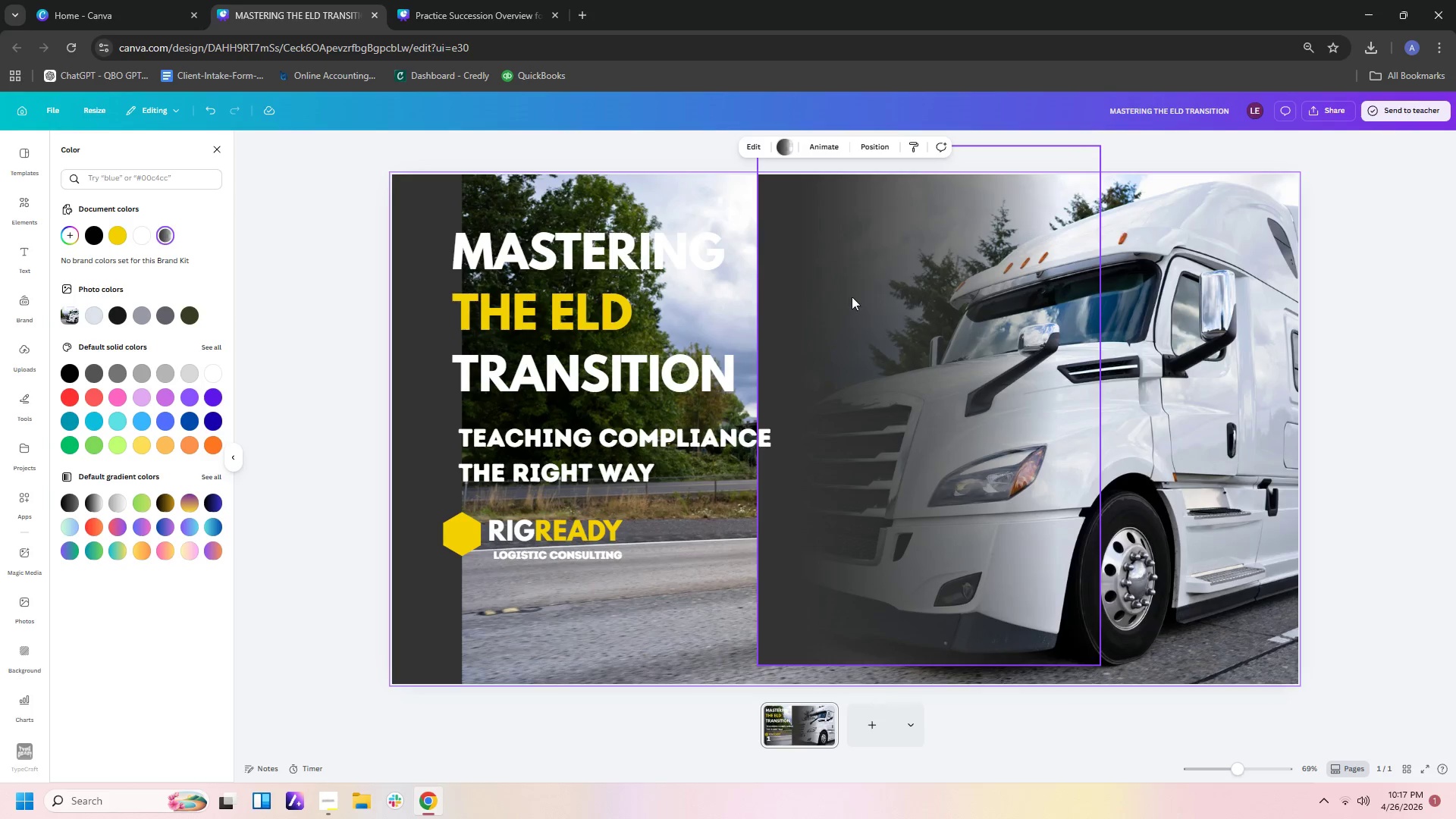 
left_click_drag(start_coordinate=[871, 285], to_coordinate=[558, 301])
 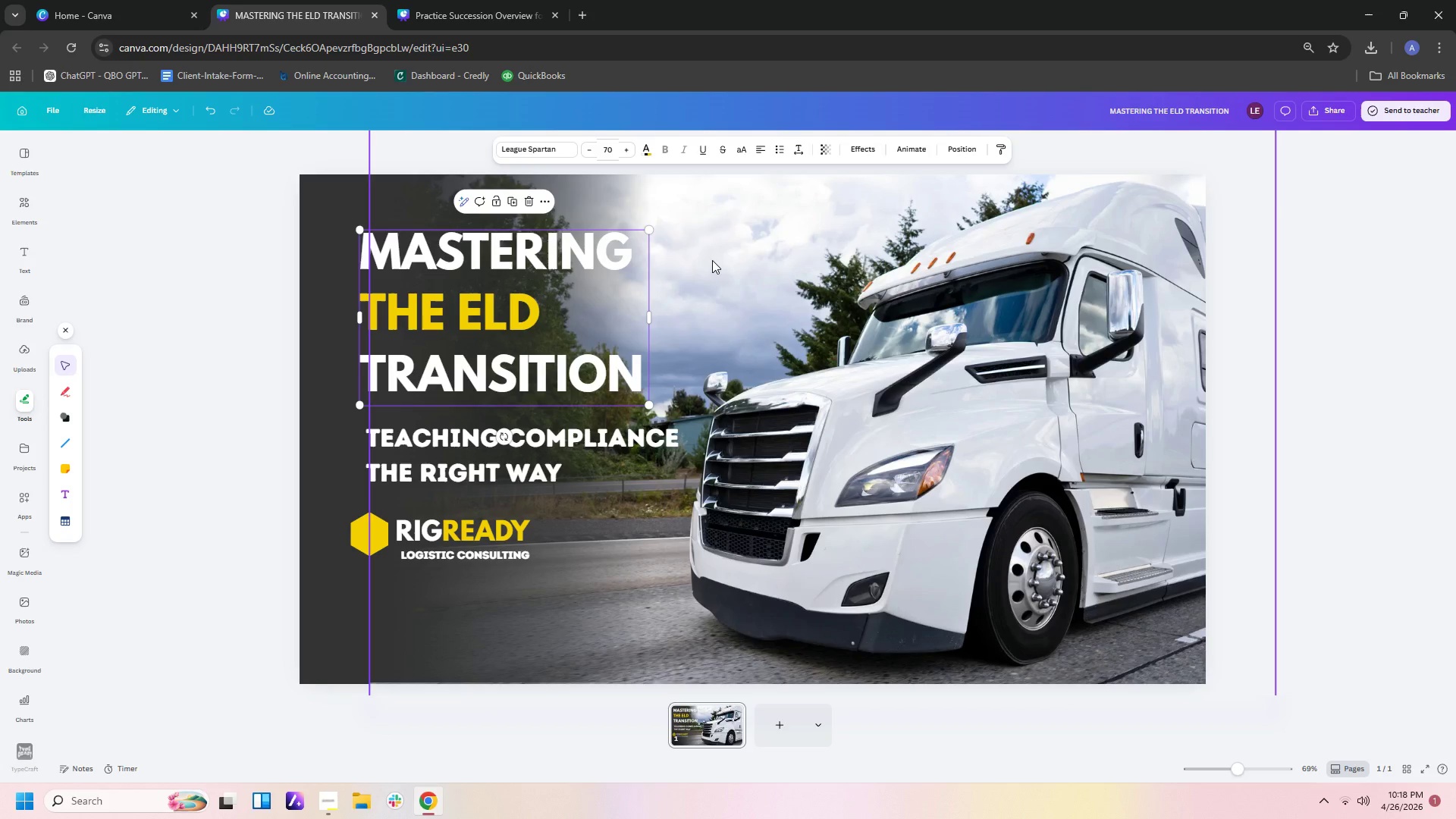 
left_click([787, 267])
 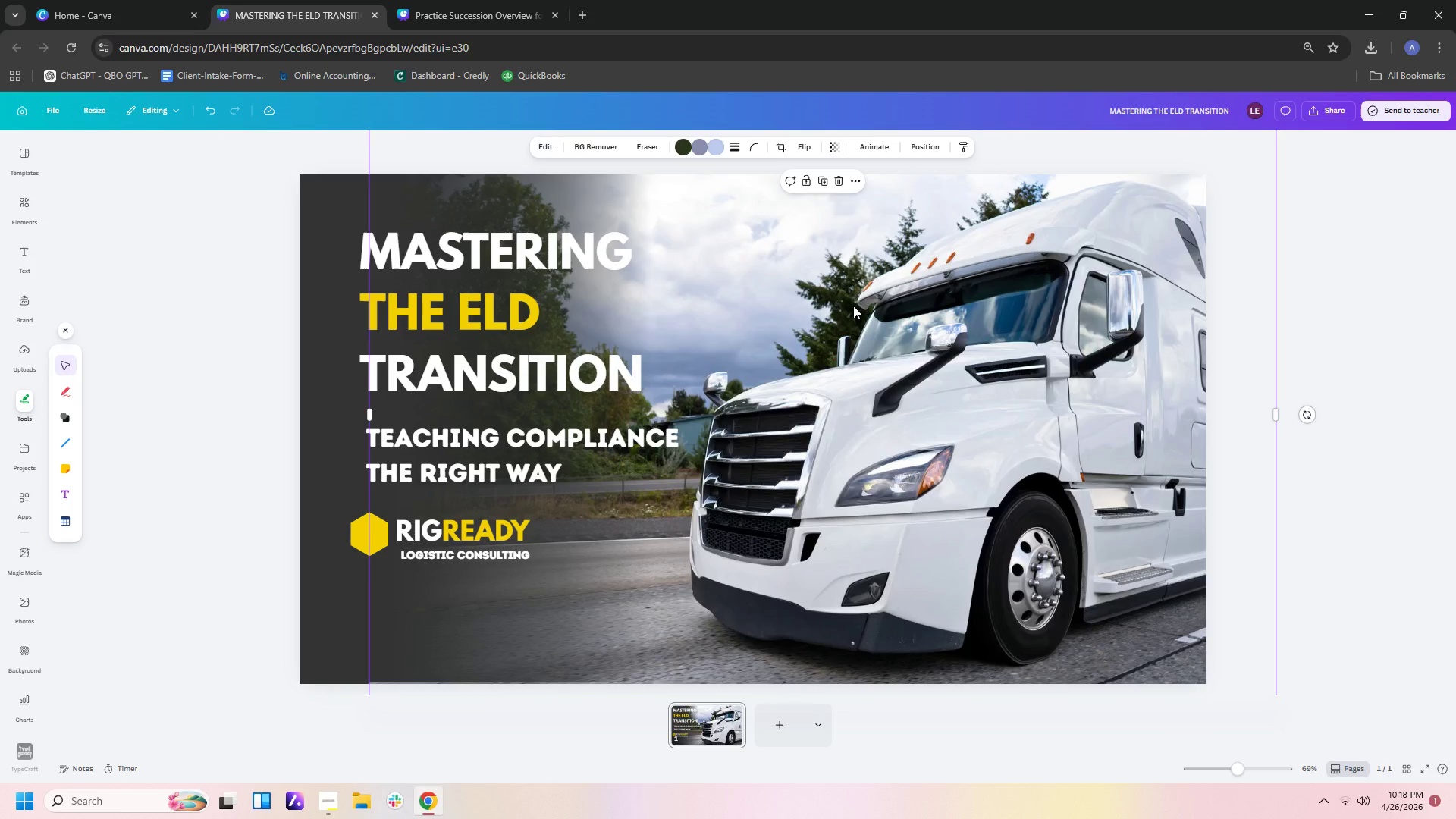 
double_click([913, 331])
 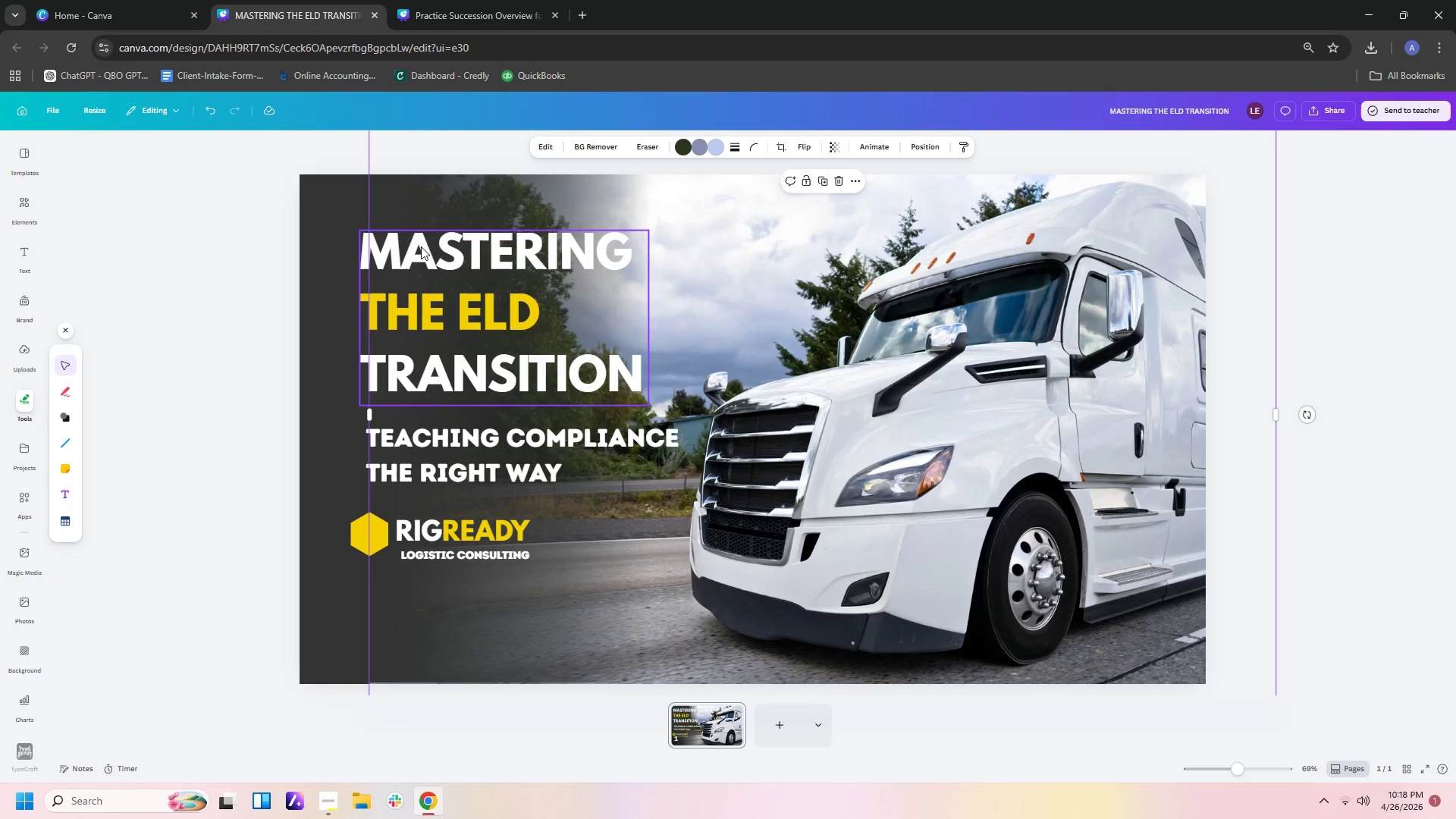 
wait(8.5)
 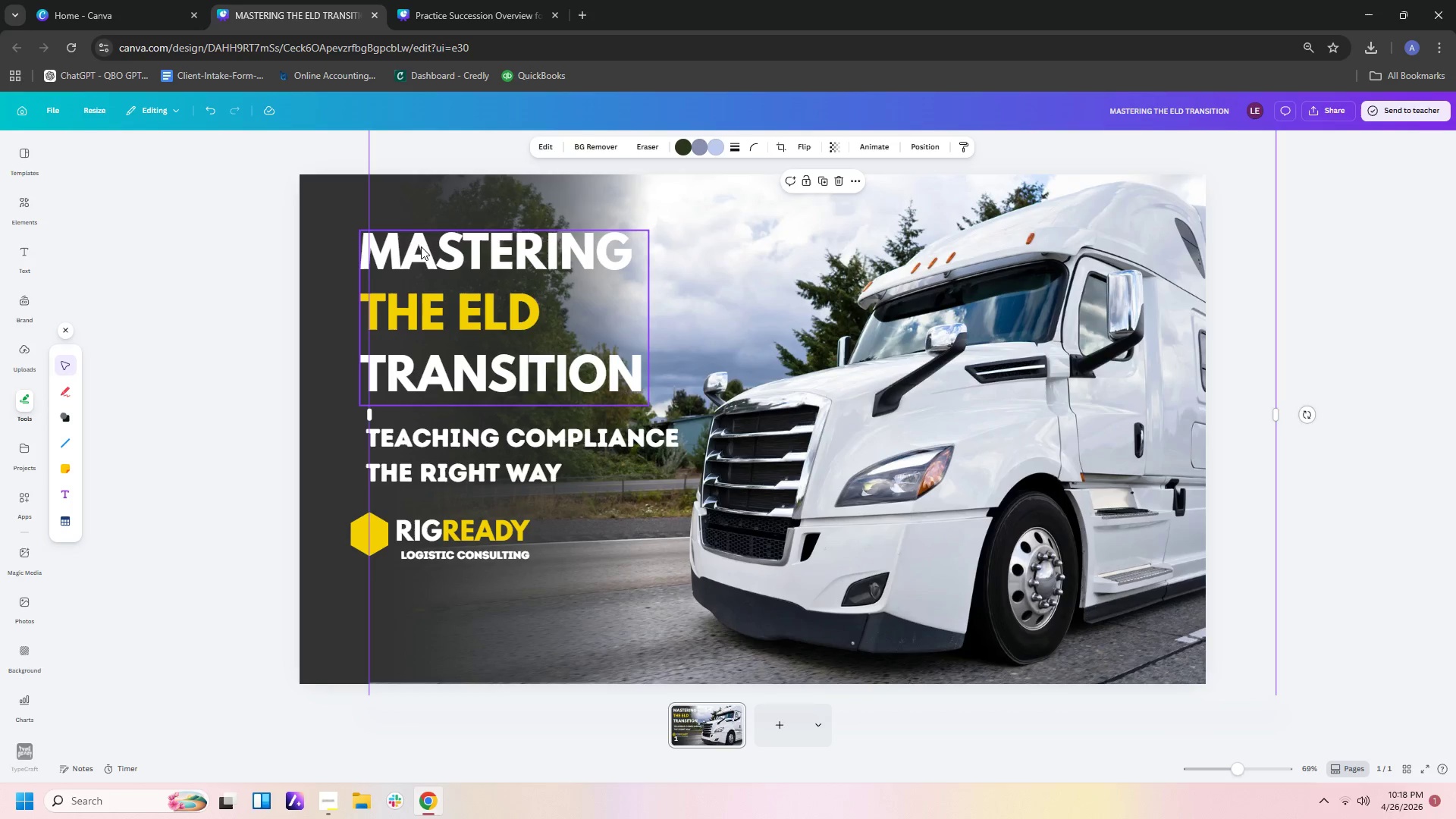 
left_click([527, 457])
 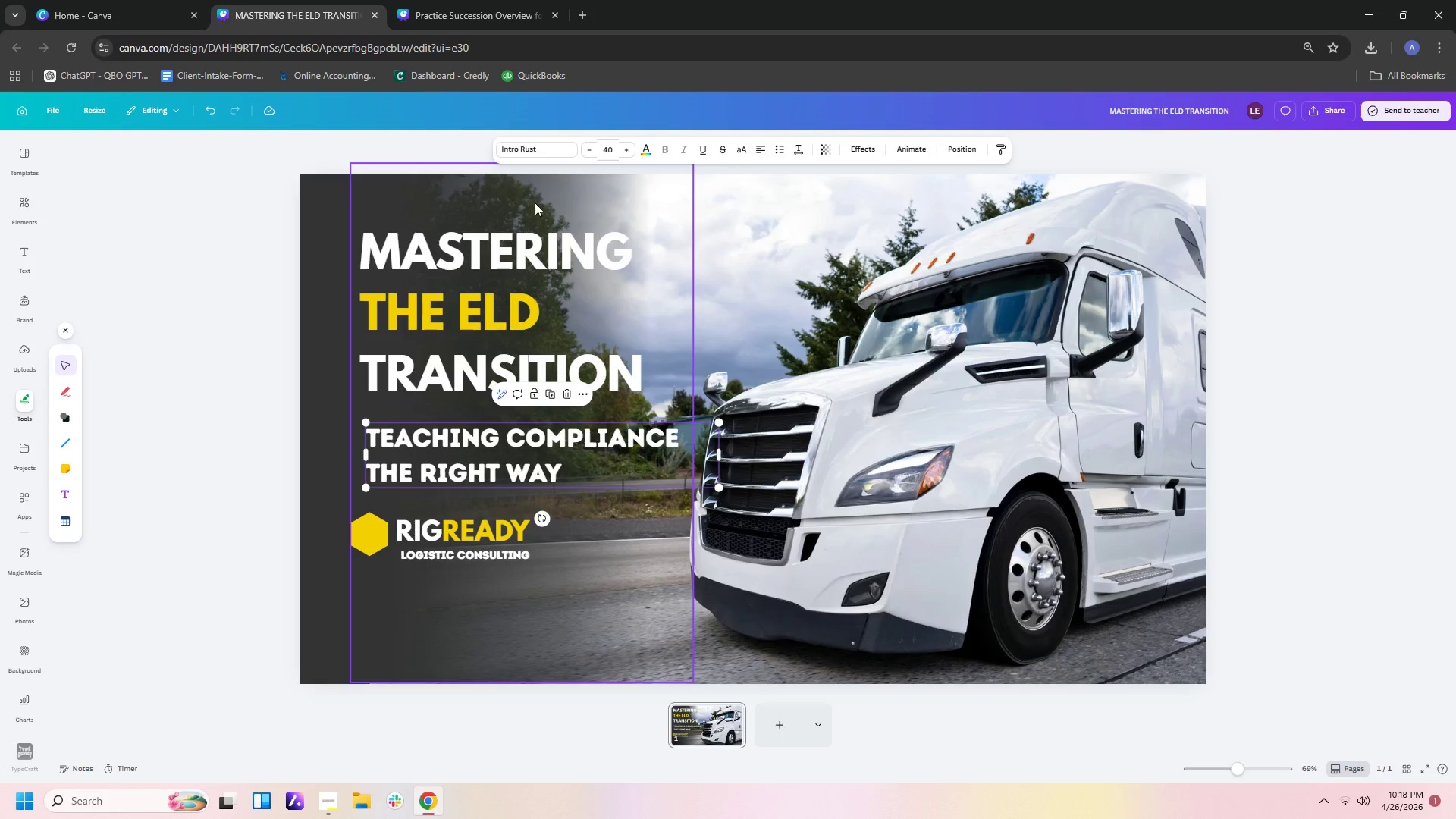 
left_click([551, 152])
 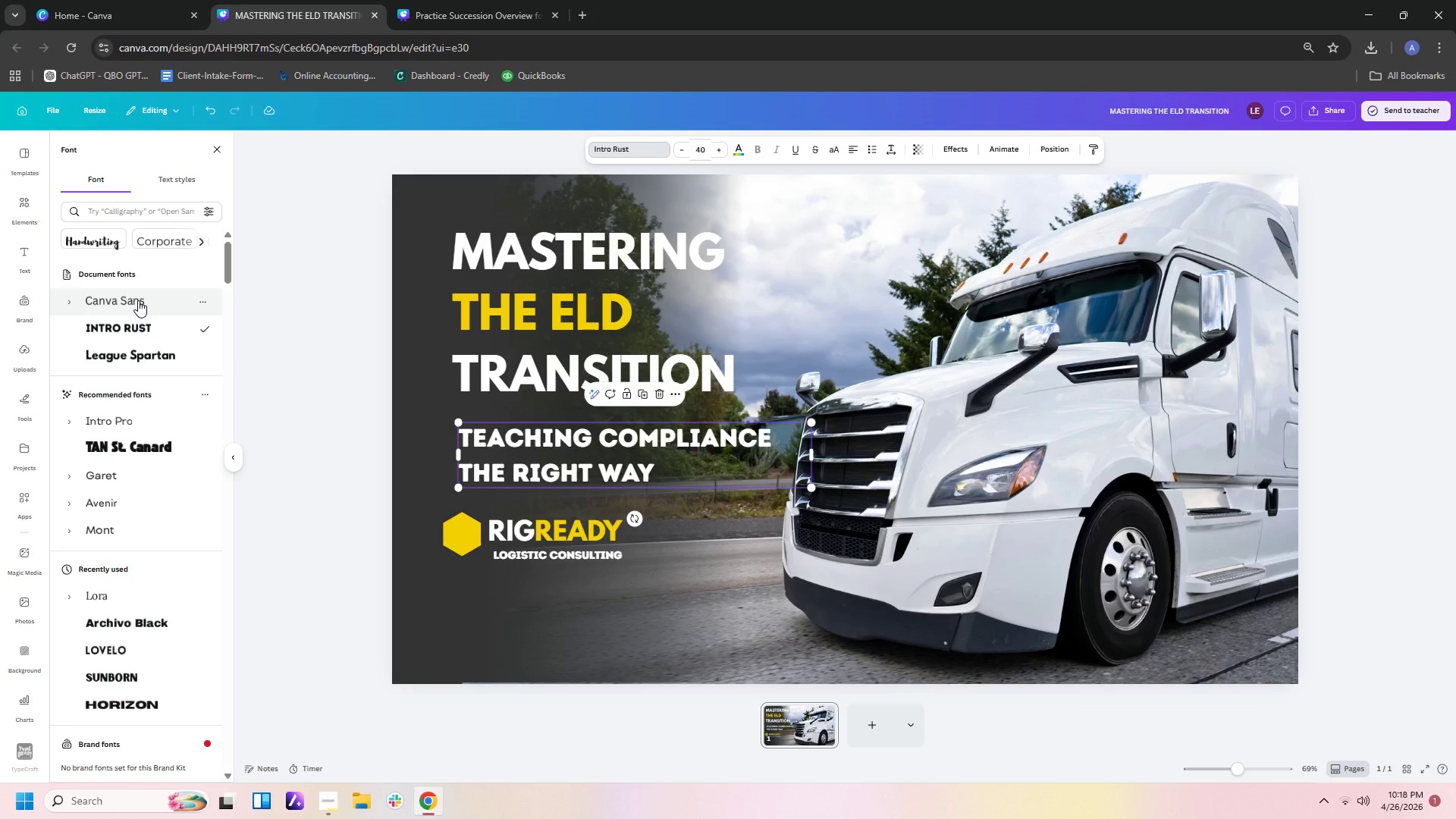 
scroll: coordinate [151, 397], scroll_direction: down, amount: 5.0
 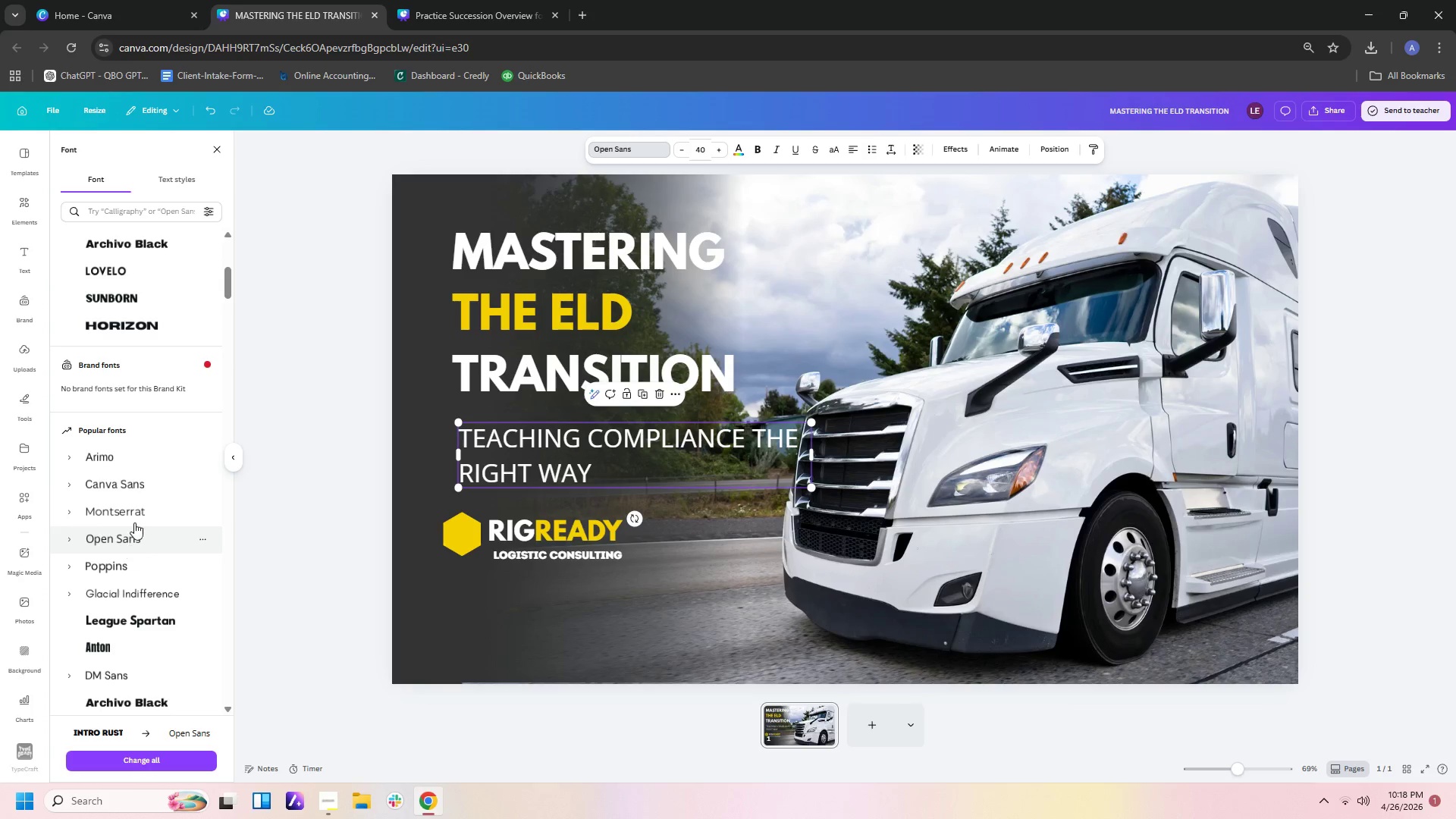 
wait(5.12)
 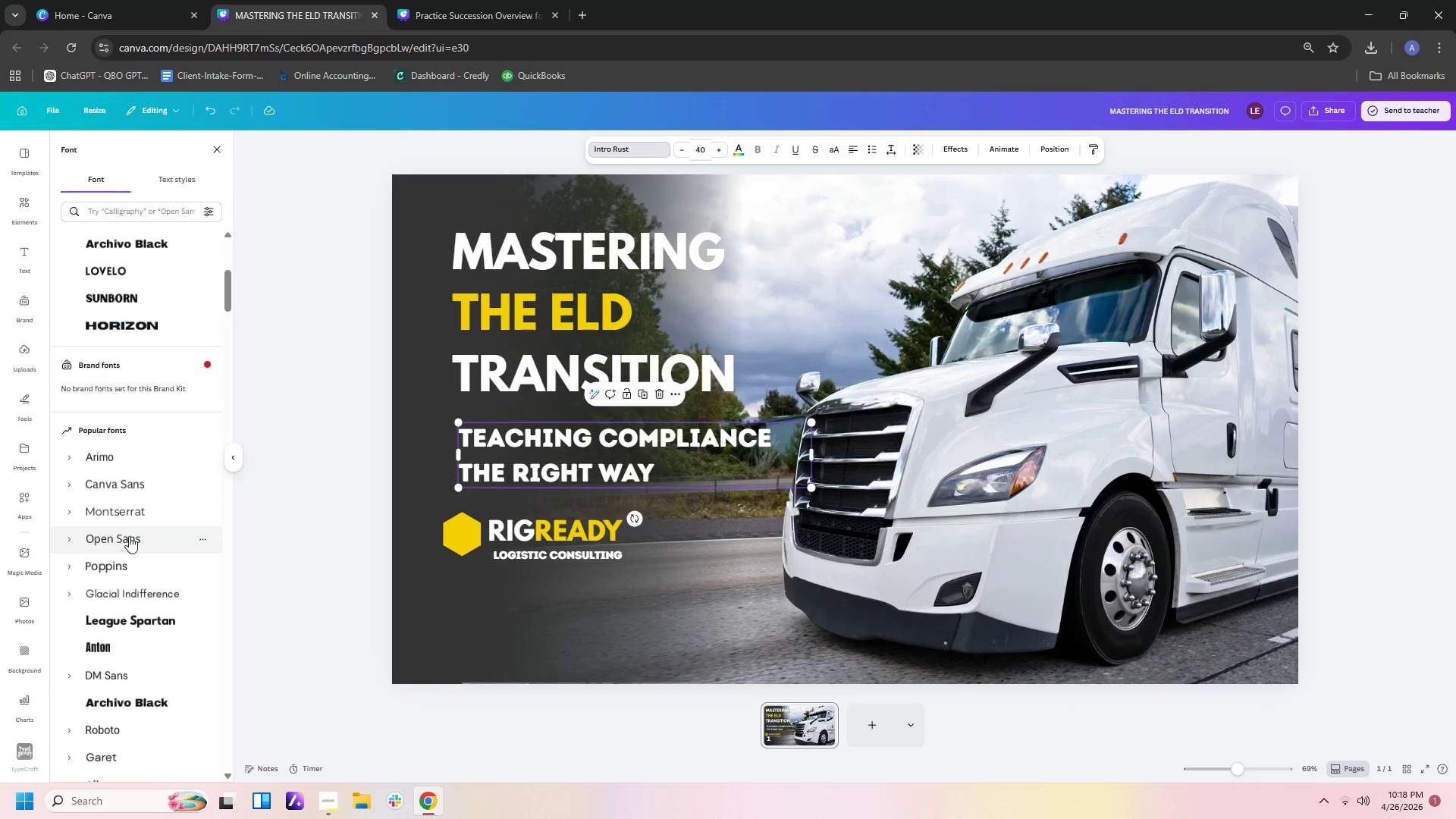 
scroll: coordinate [142, 598], scroll_direction: down, amount: 3.0
 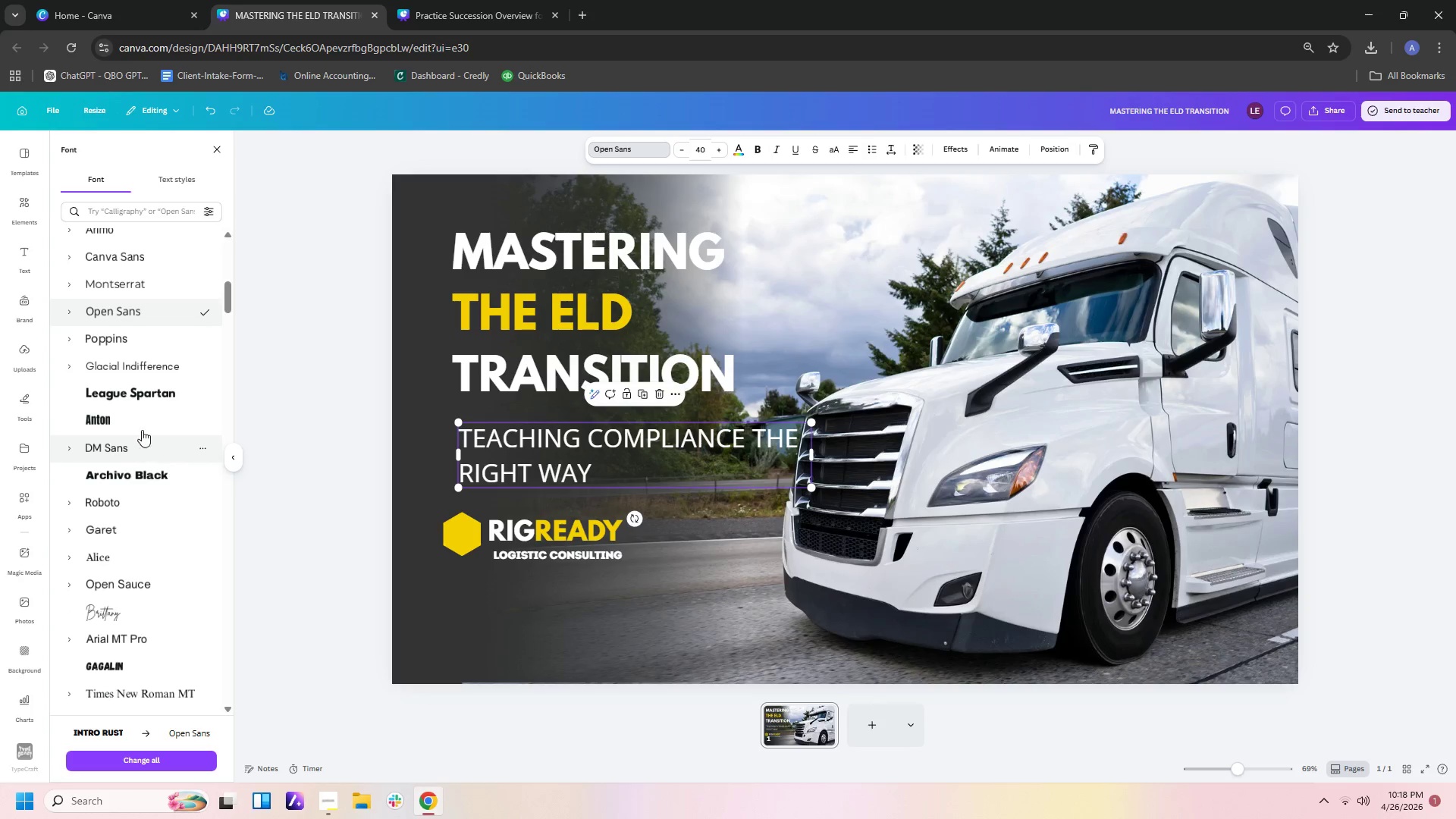 
left_click([142, 413])
 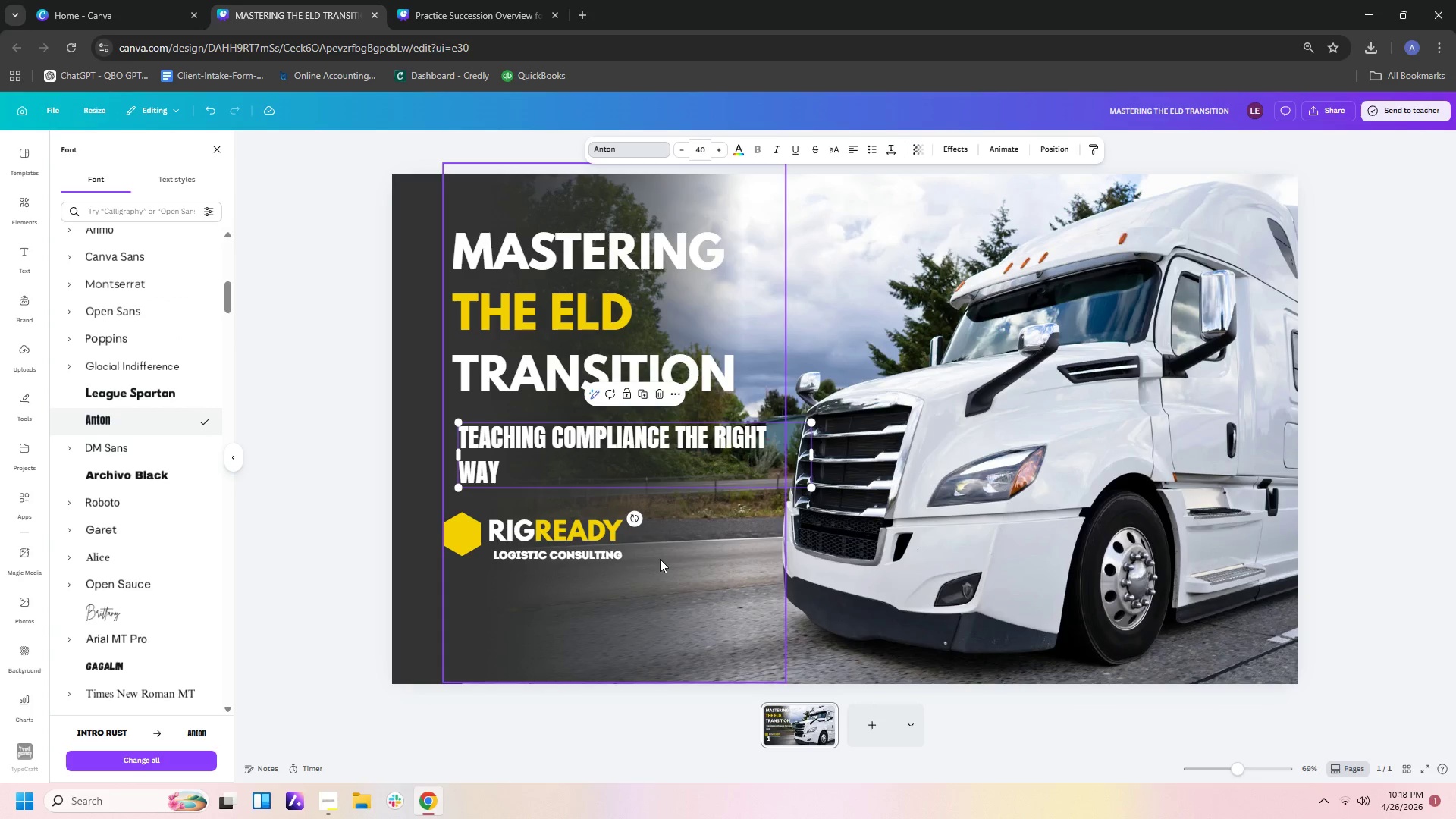 
scroll: coordinate [184, 635], scroll_direction: down, amount: 3.0
 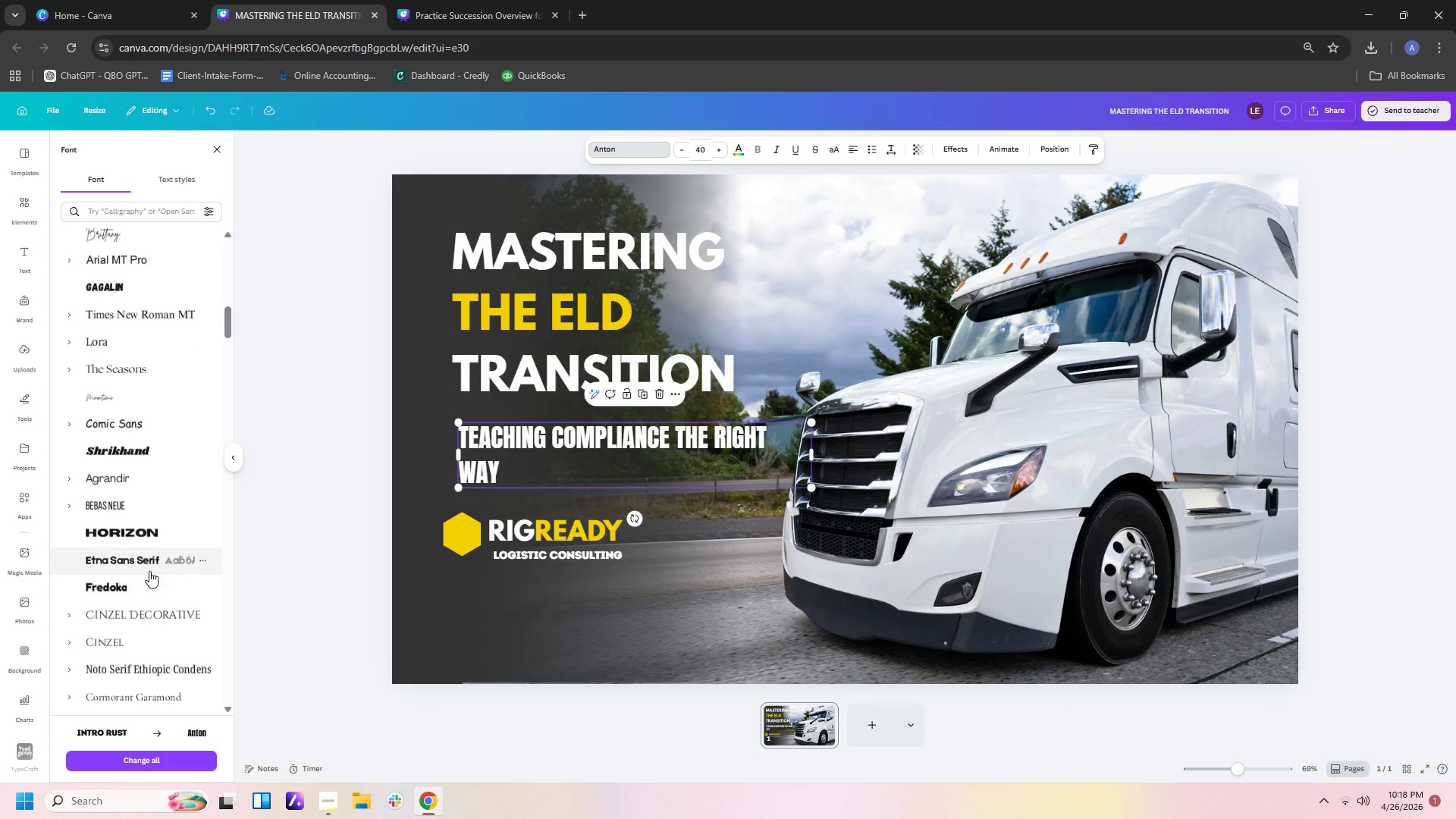 
left_click([146, 562])
 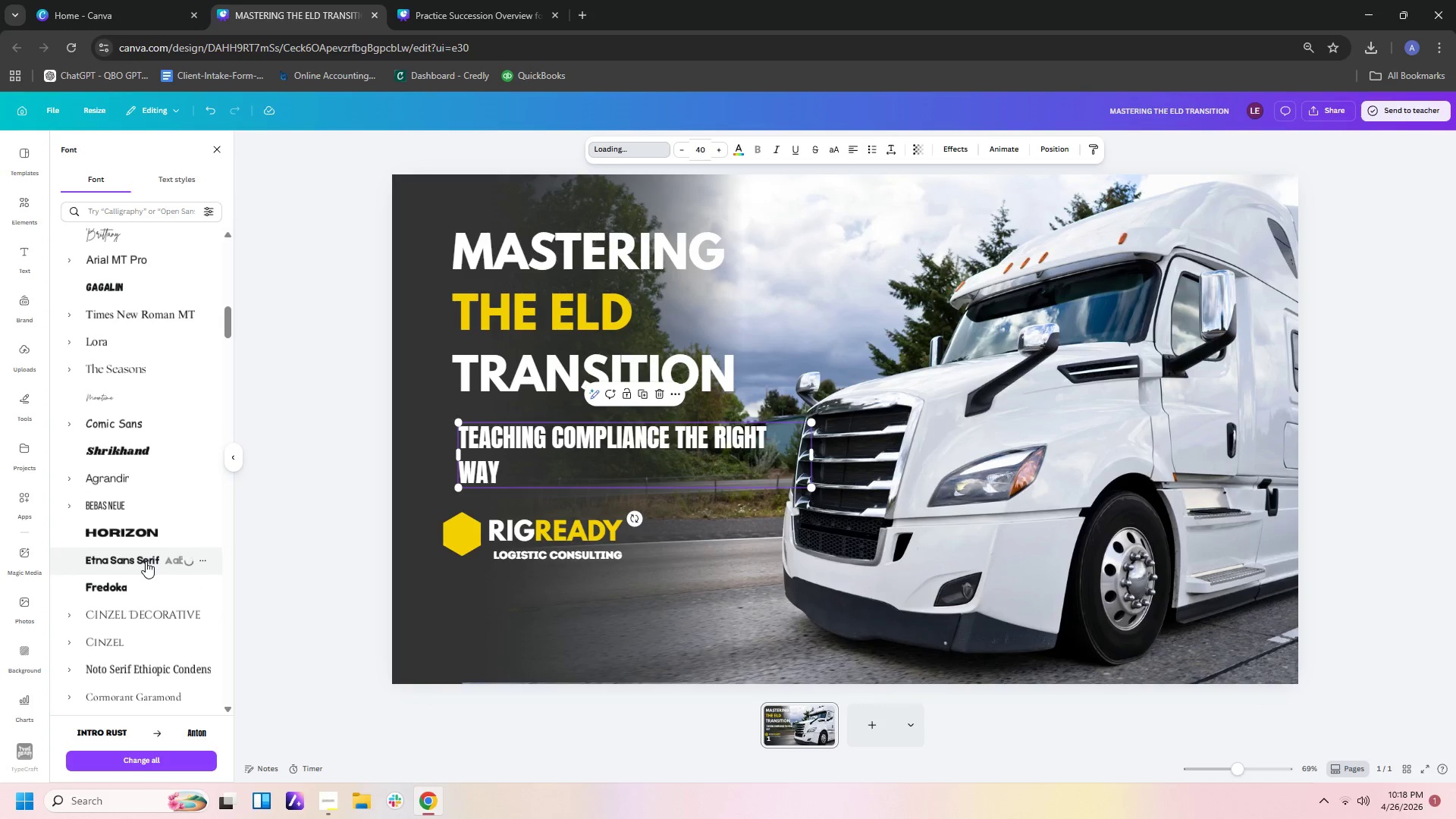 
scroll: coordinate [146, 561], scroll_direction: down, amount: 4.0
 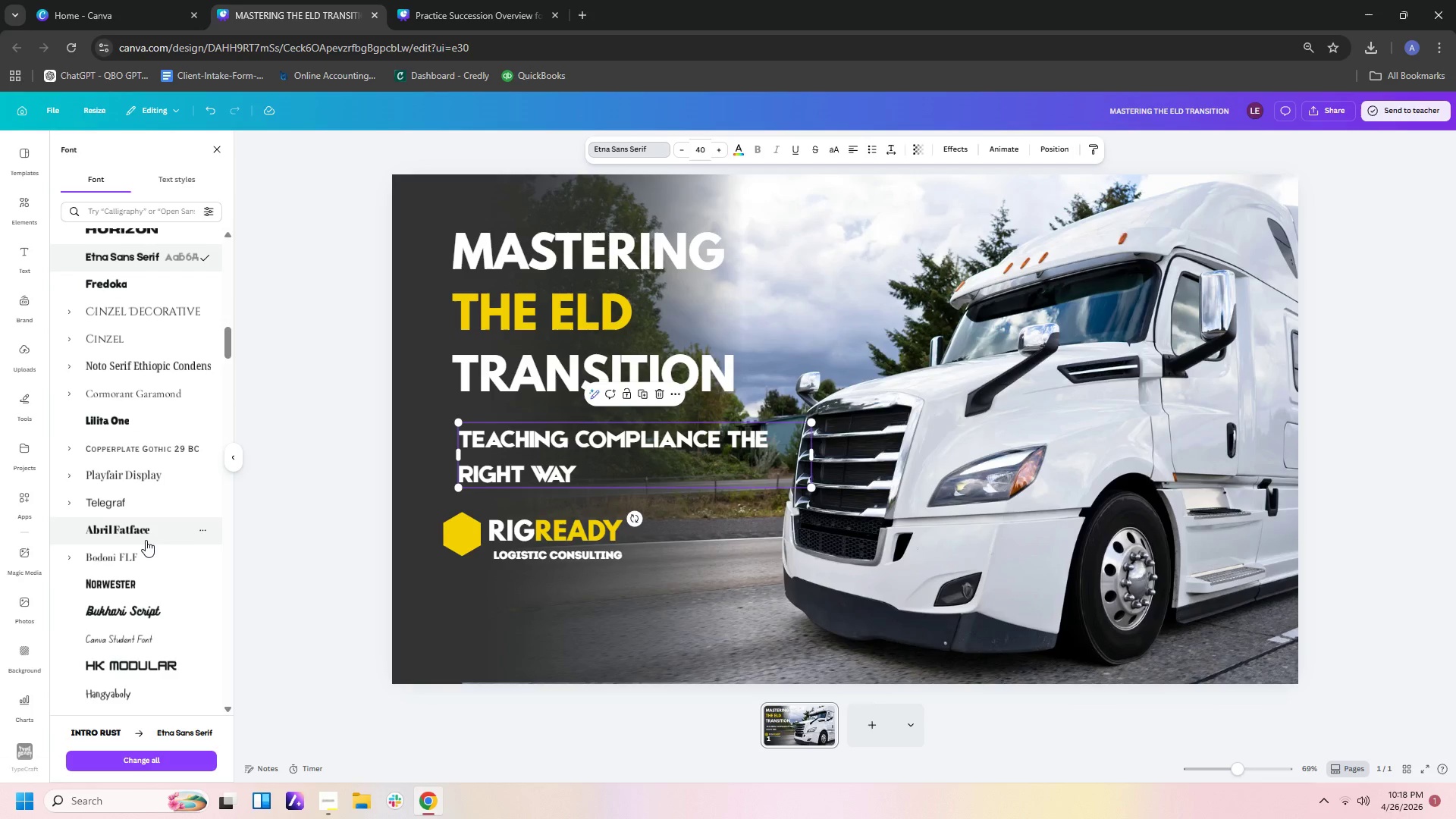 
left_click([146, 536])
 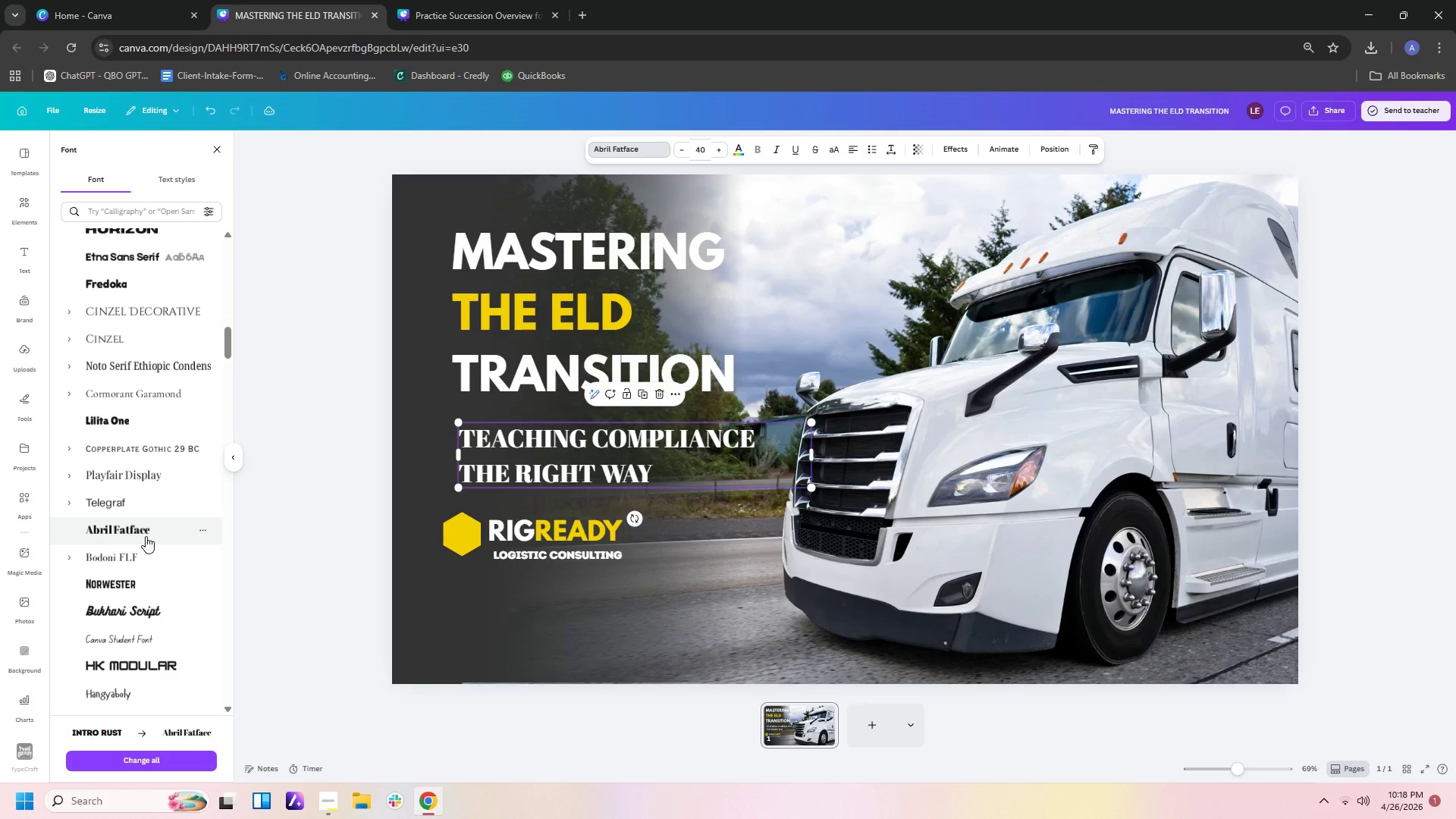 
scroll: coordinate [146, 536], scroll_direction: down, amount: 1.0
 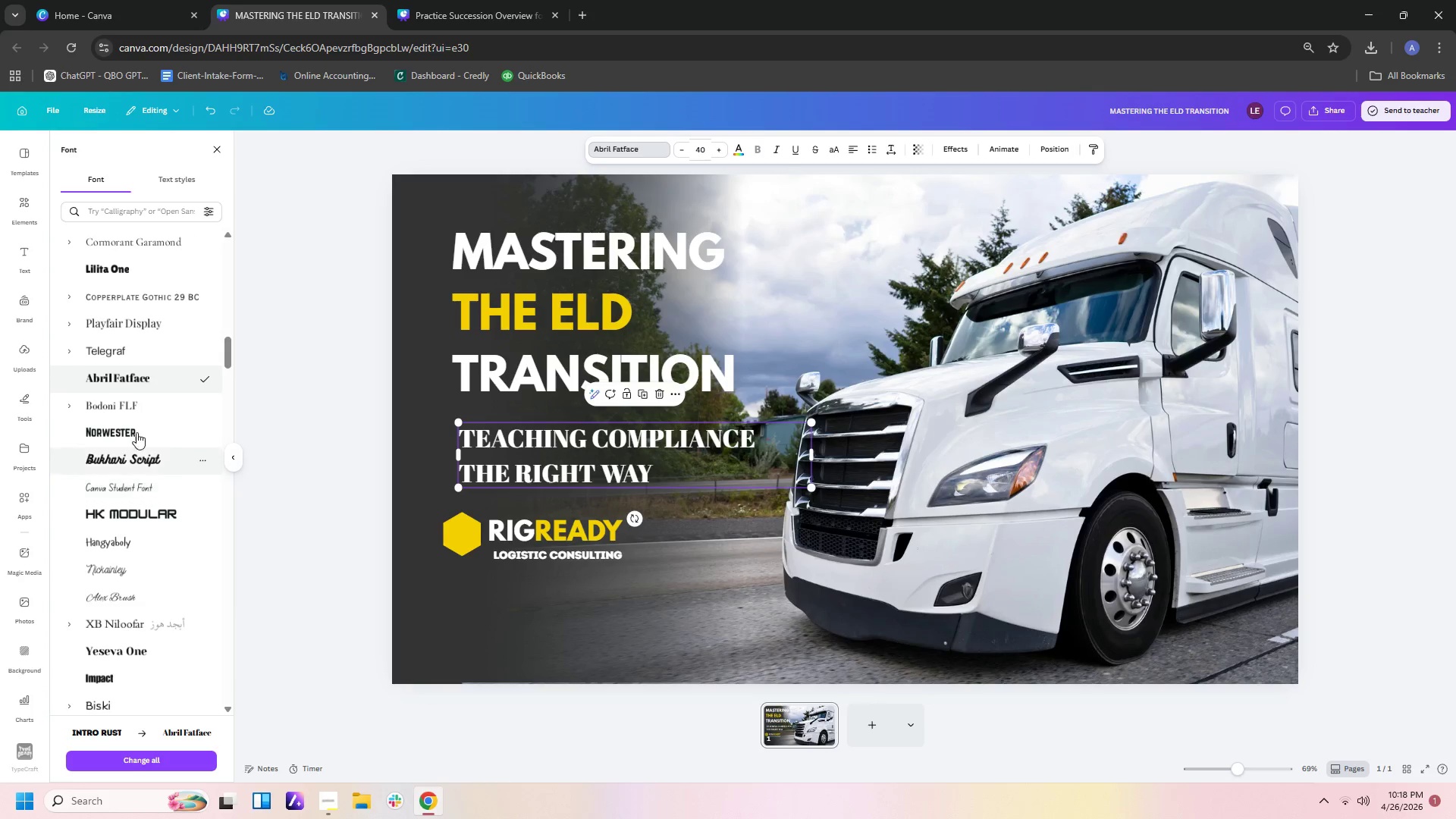 
left_click([136, 420])
 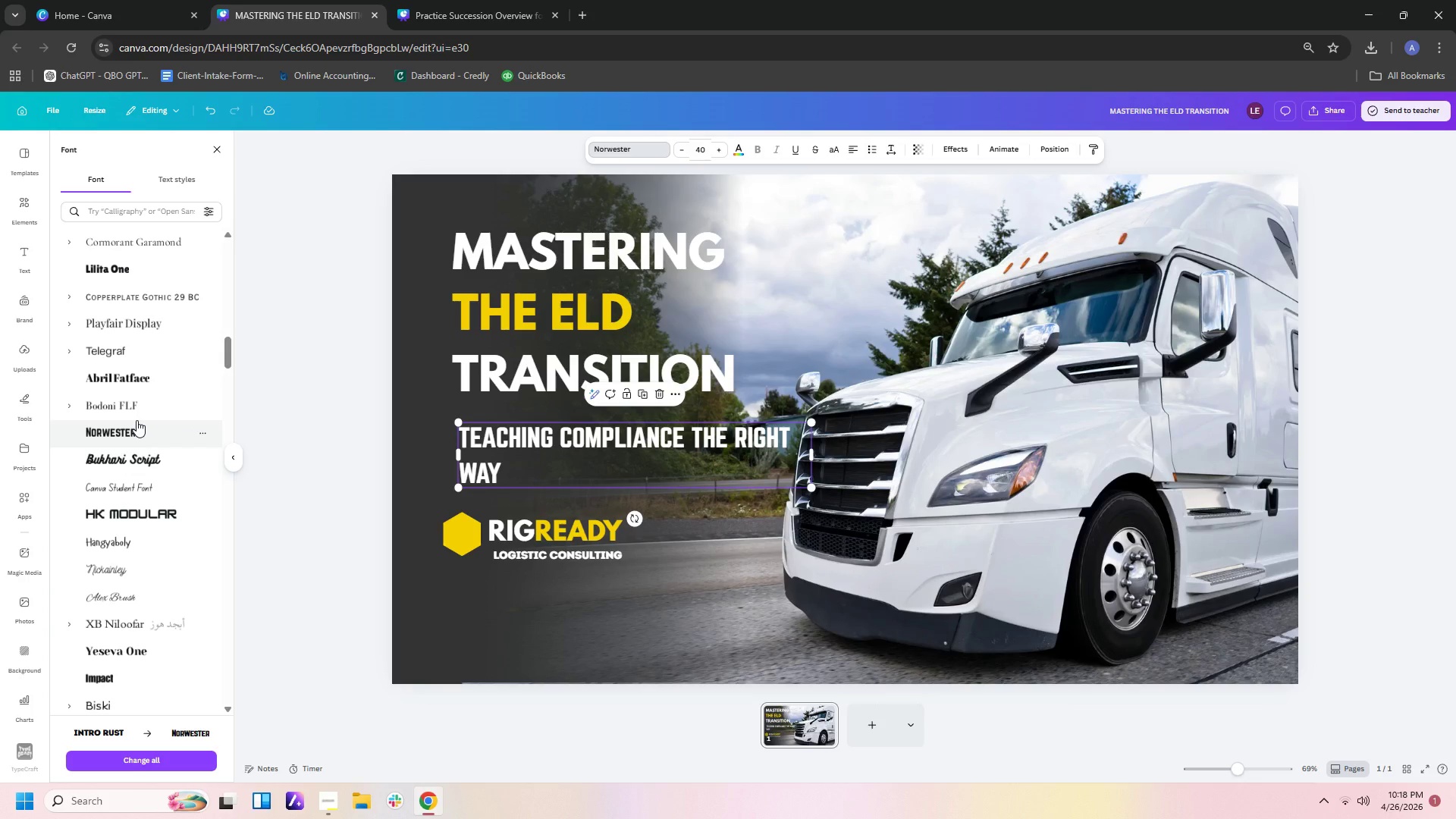 
wait(9.17)
 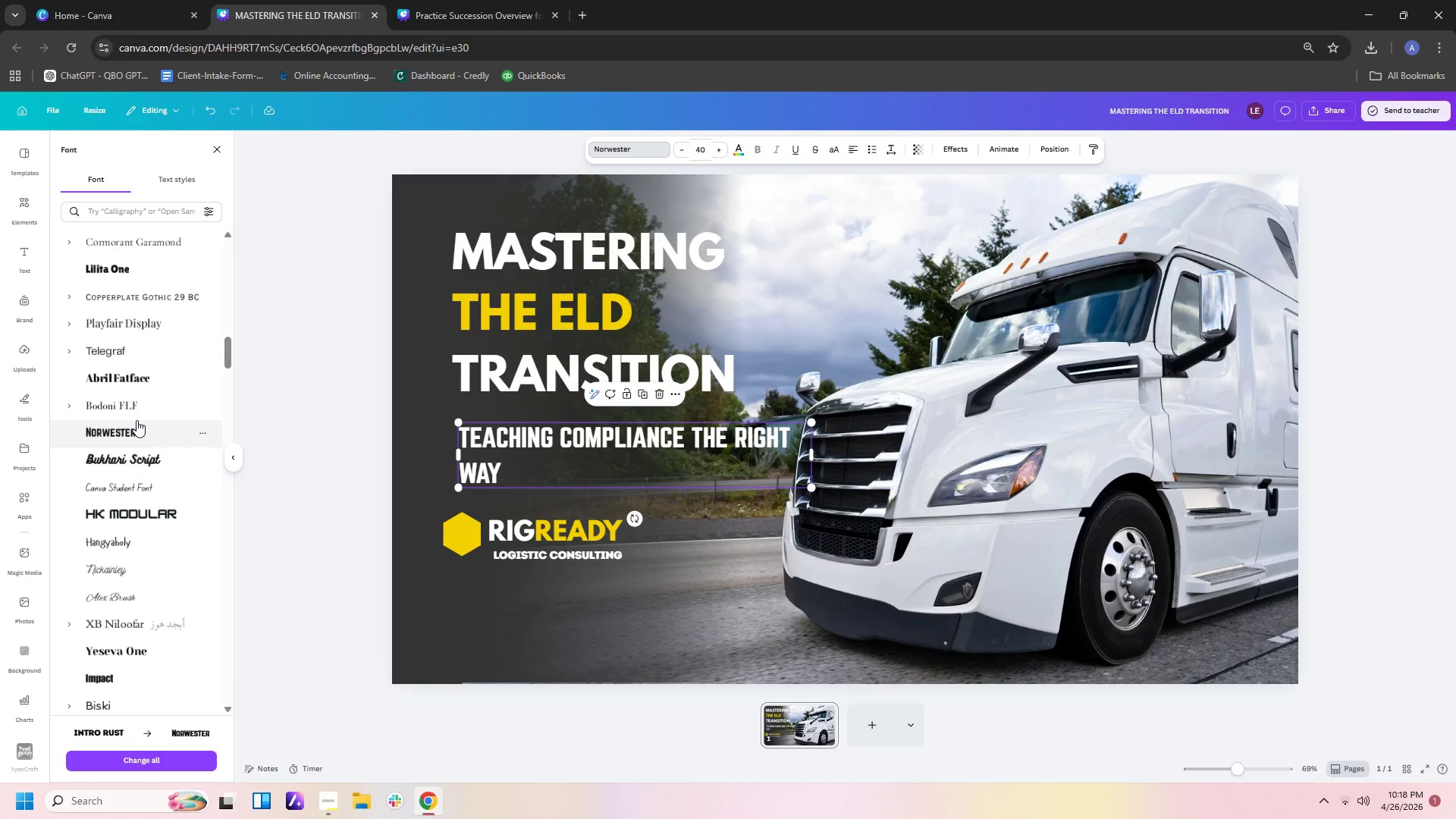 
left_click_drag(start_coordinate=[816, 461], to_coordinate=[701, 450])
 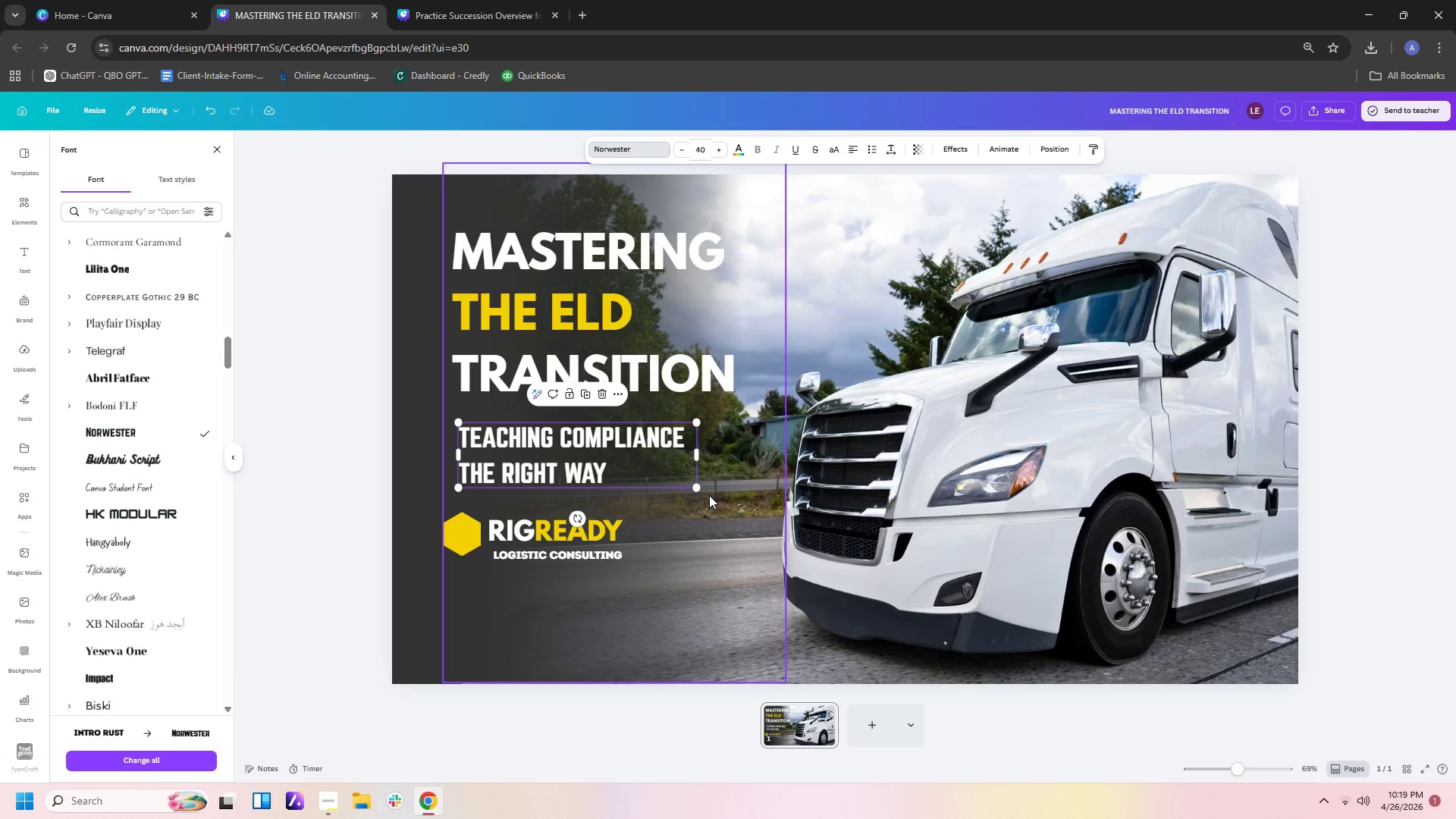 
wait(11.11)
 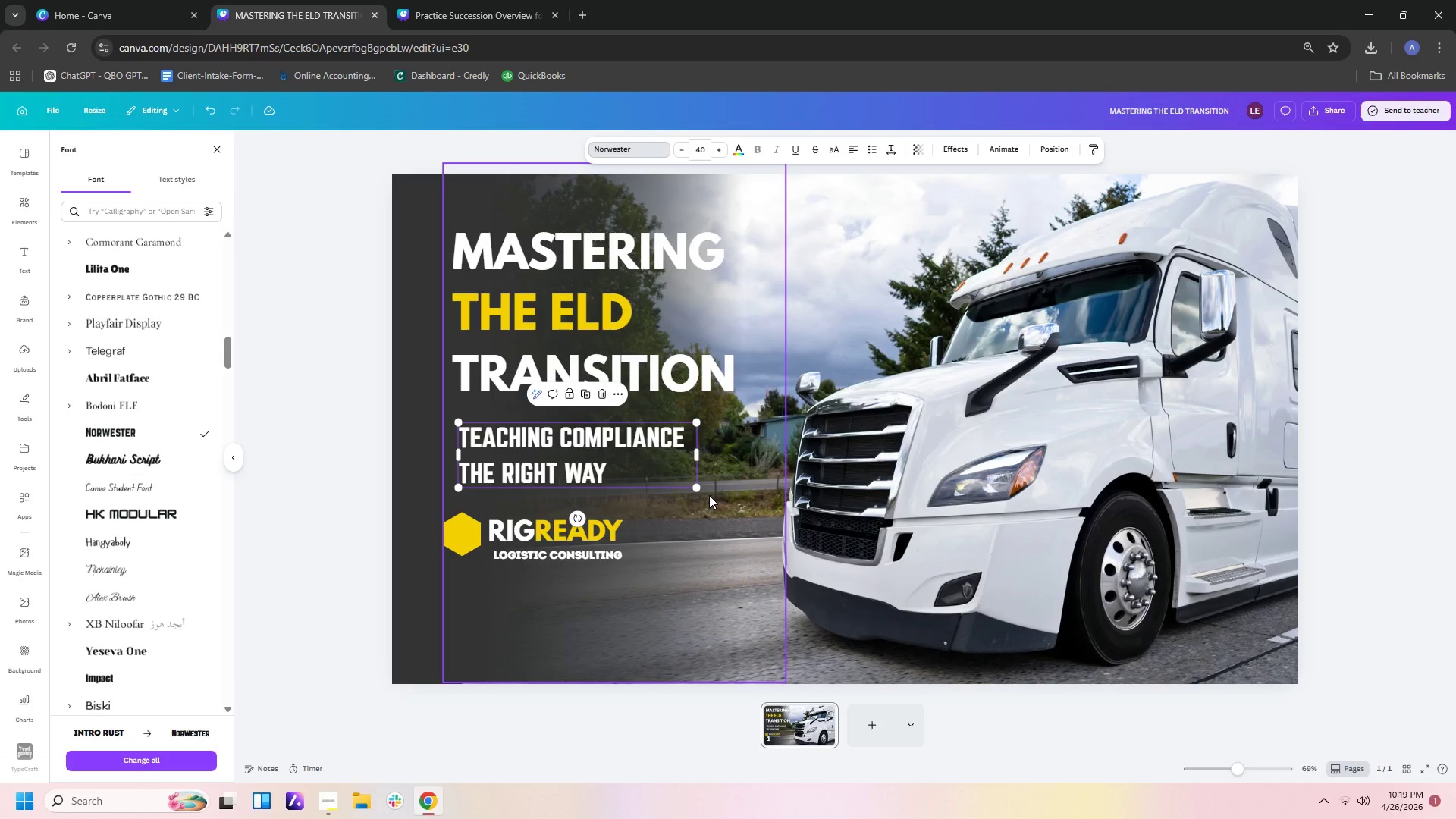 
left_click([544, 554])
 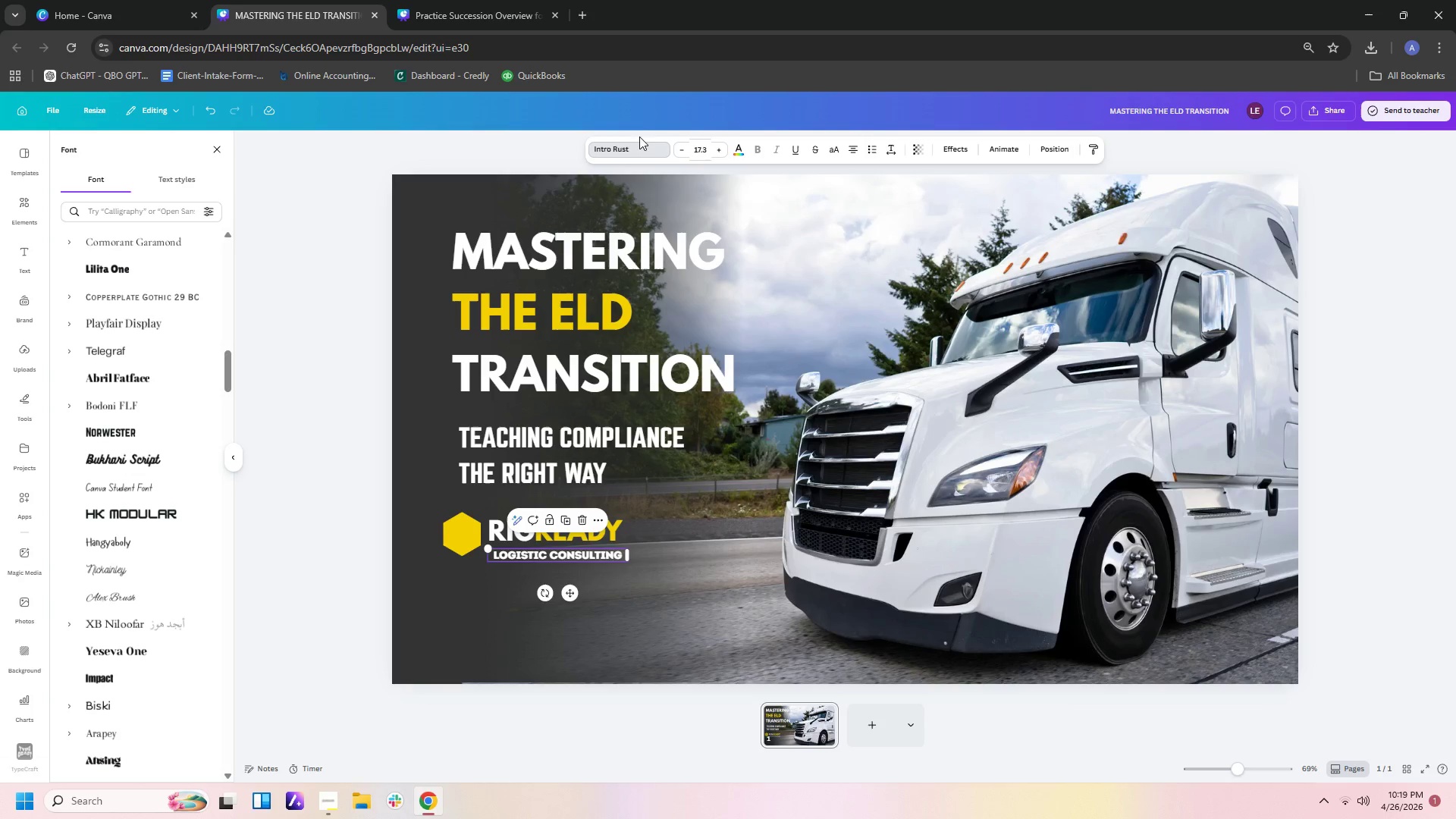 
left_click([639, 130])
 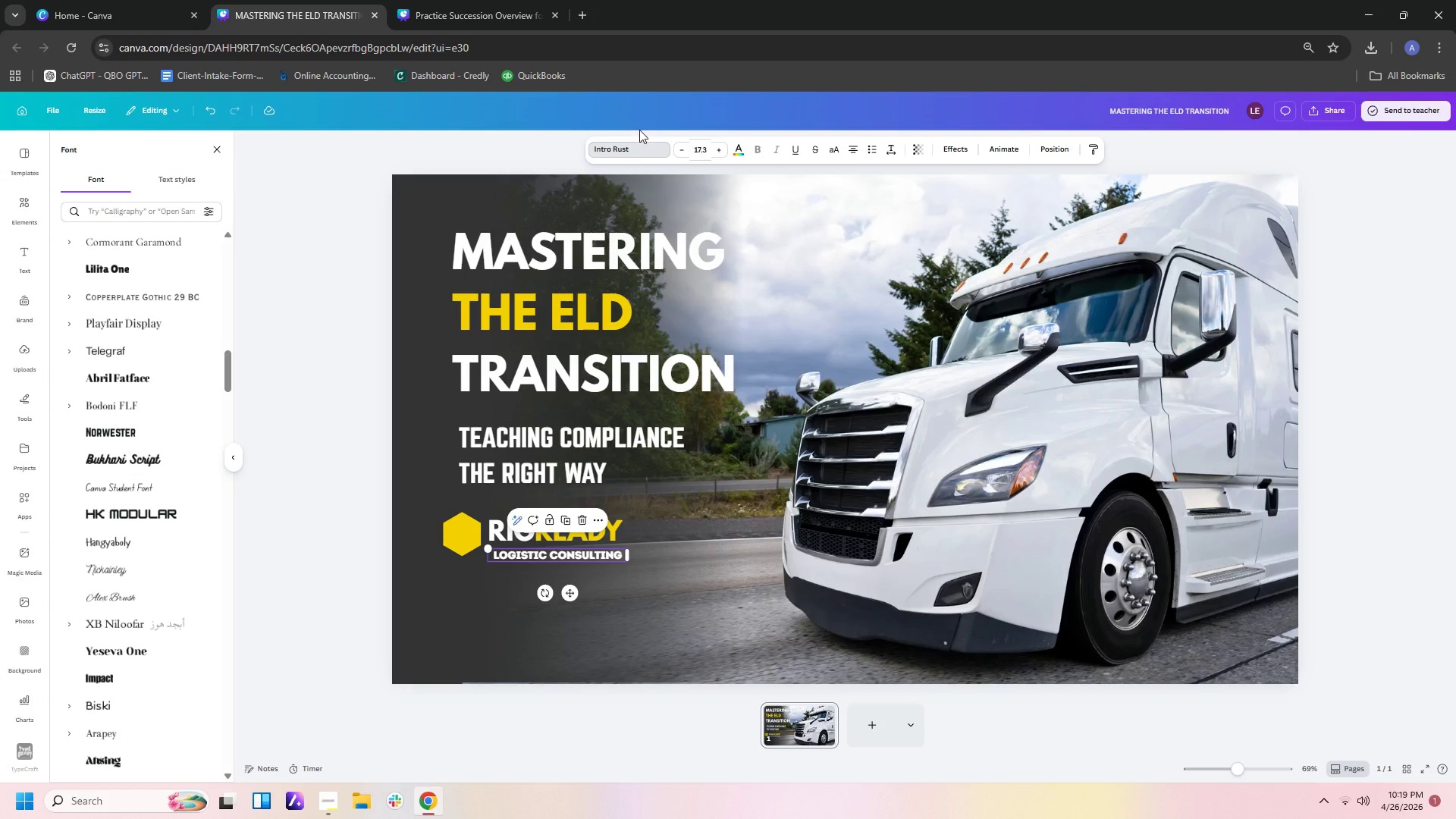 
left_click([635, 154])
 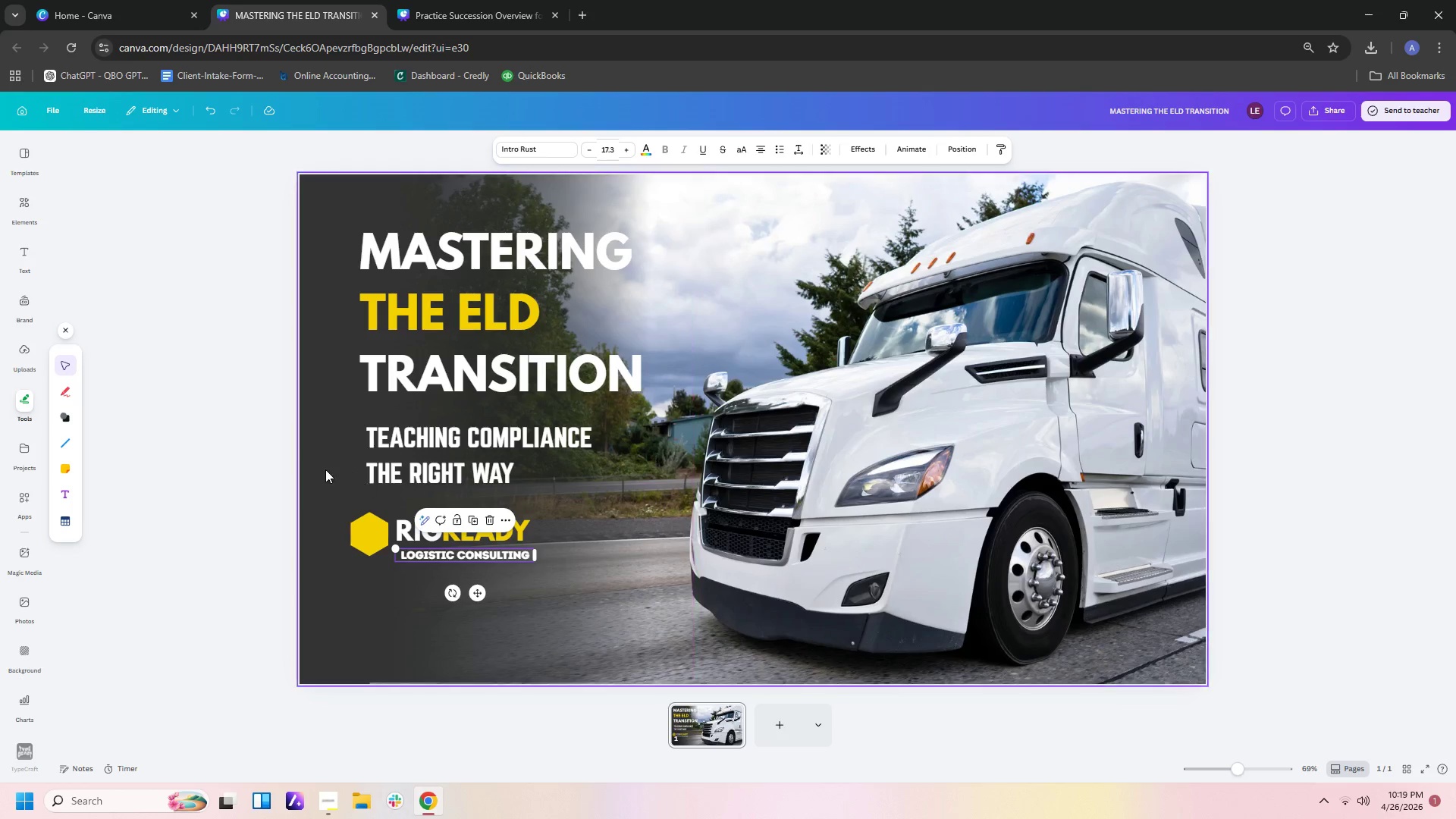 
wait(6.44)
 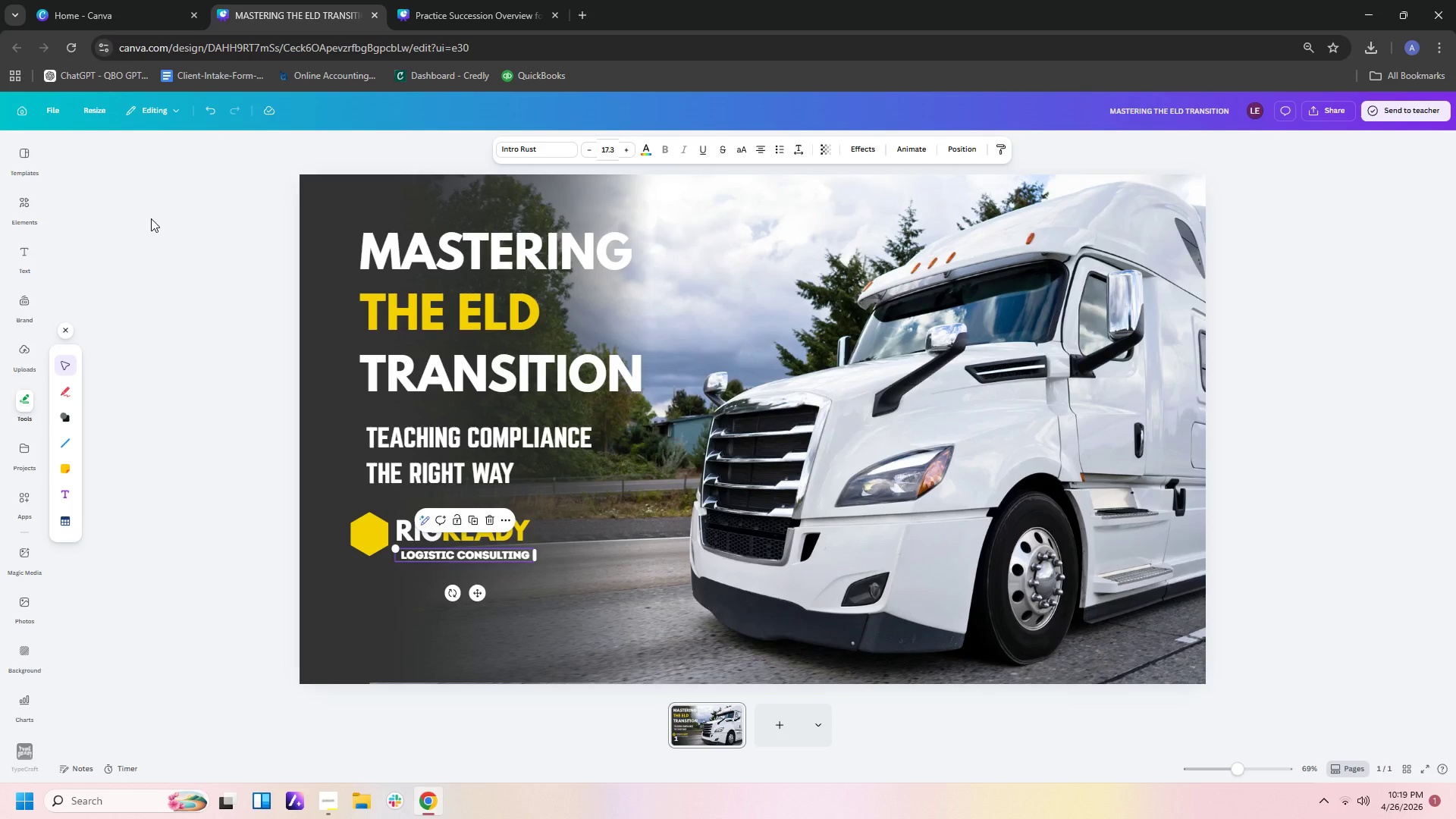 
left_click([550, 148])
 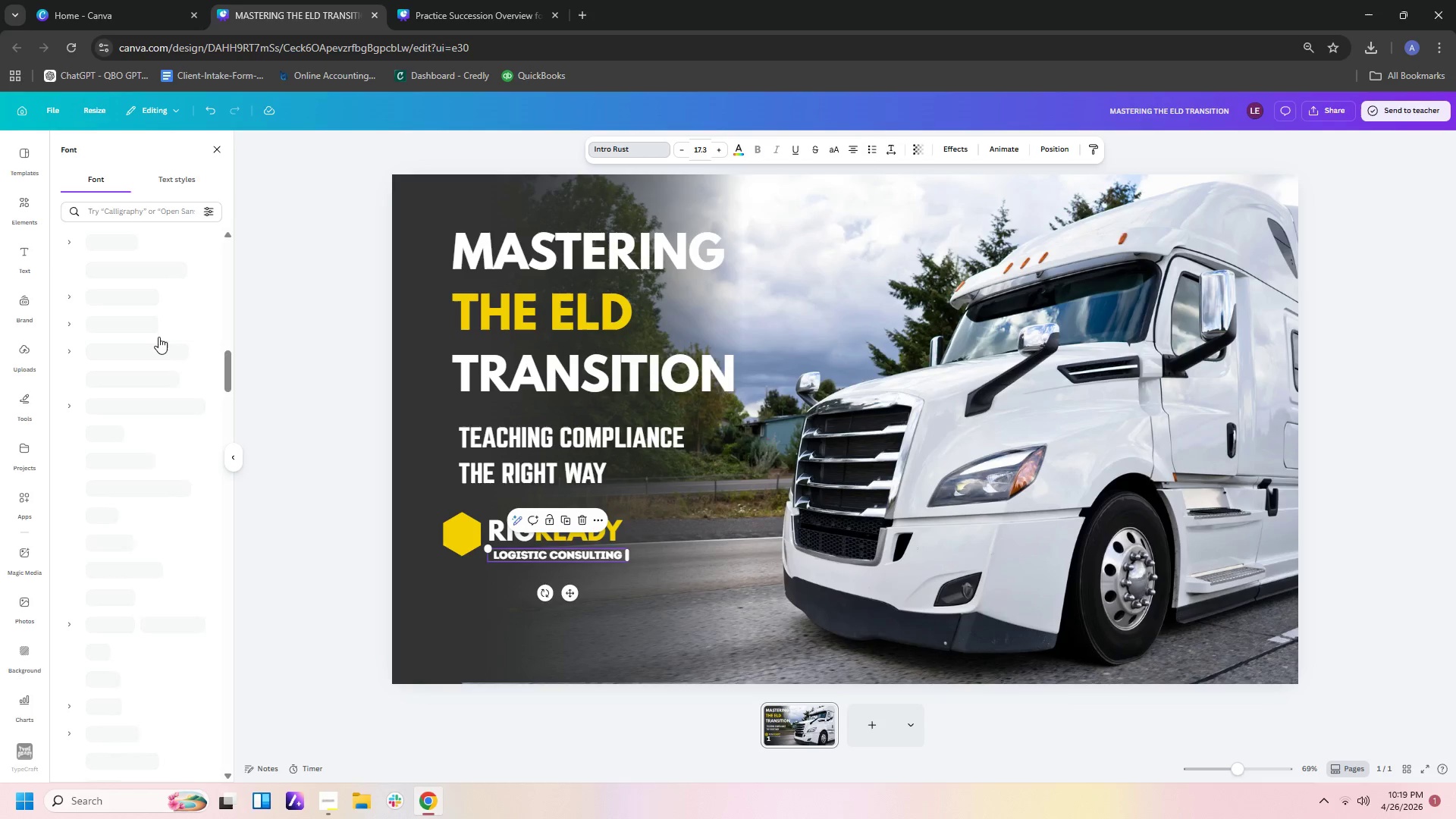 
mouse_move([173, 338])
 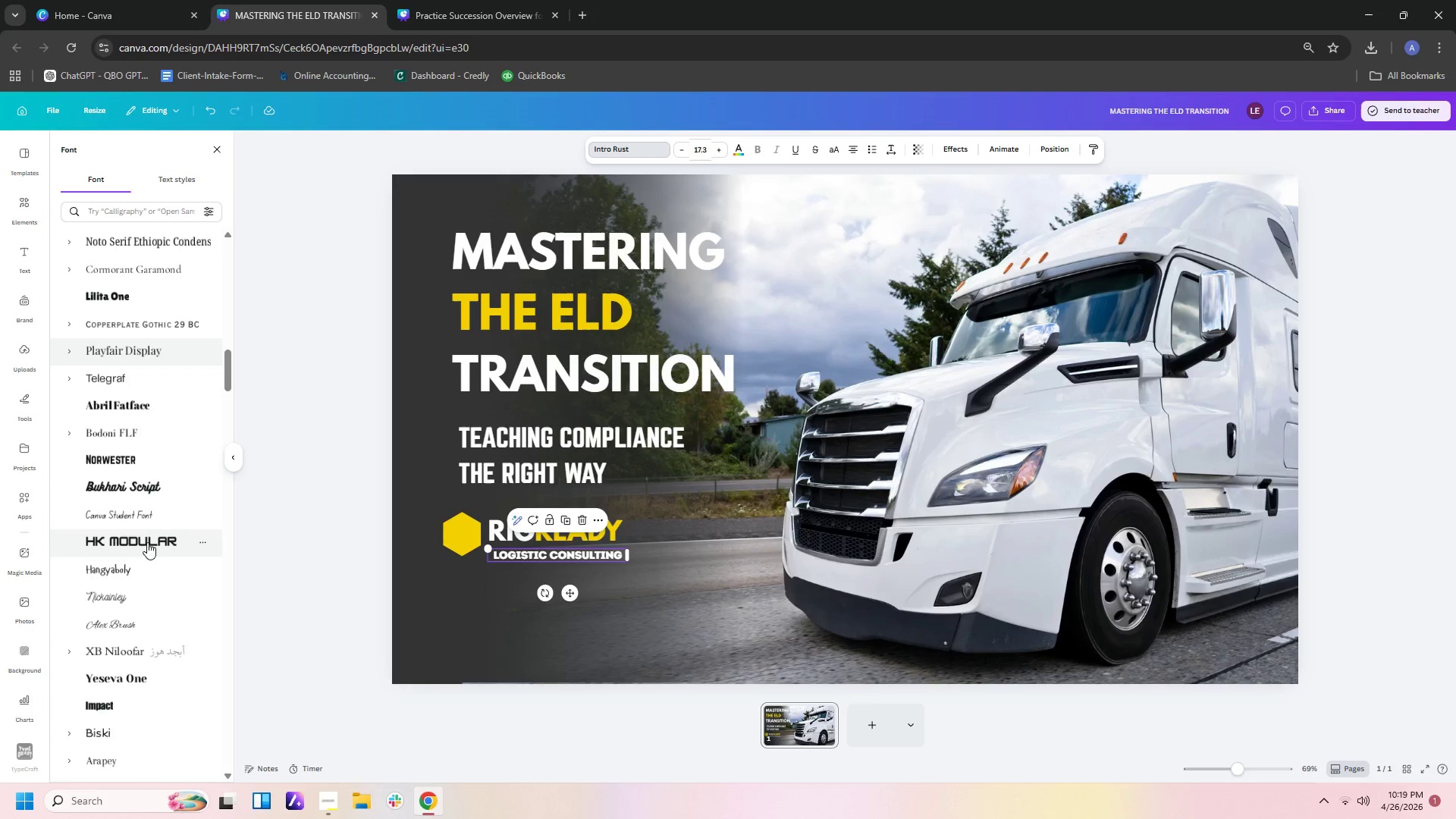 
left_click([158, 461])
 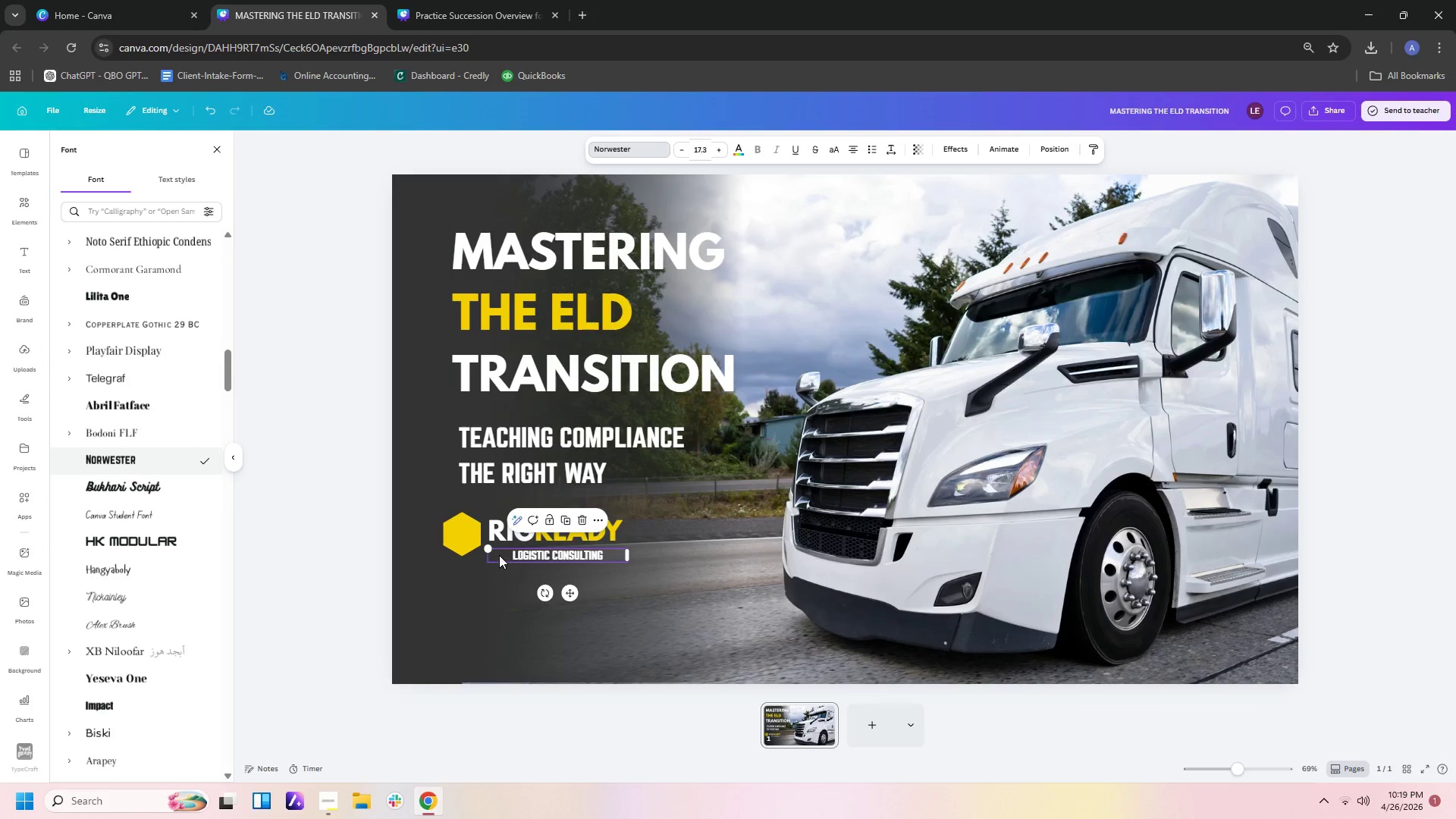 
left_click_drag(start_coordinate=[488, 548], to_coordinate=[462, 538])
 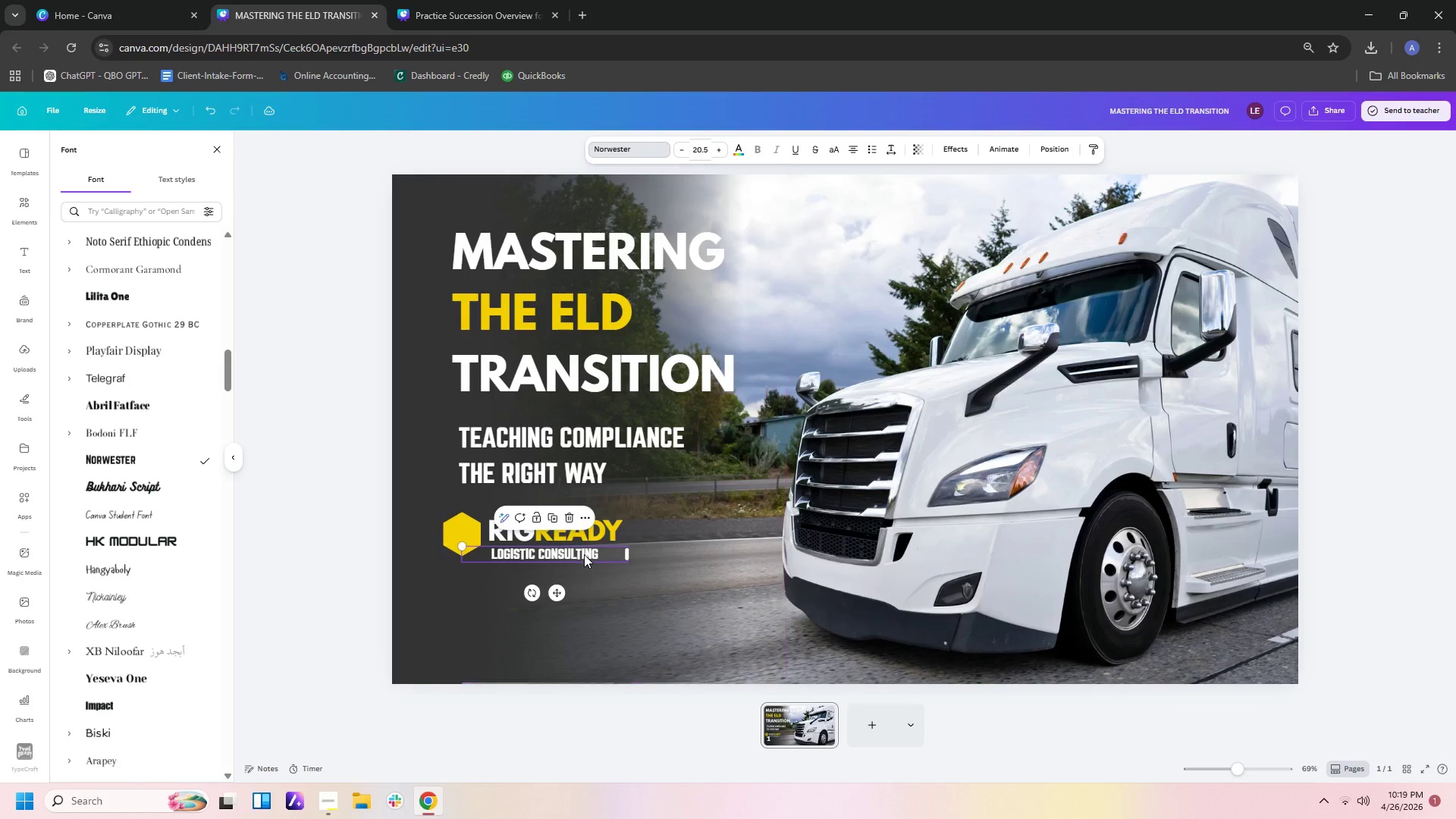 
left_click_drag(start_coordinate=[584, 554], to_coordinate=[611, 550])
 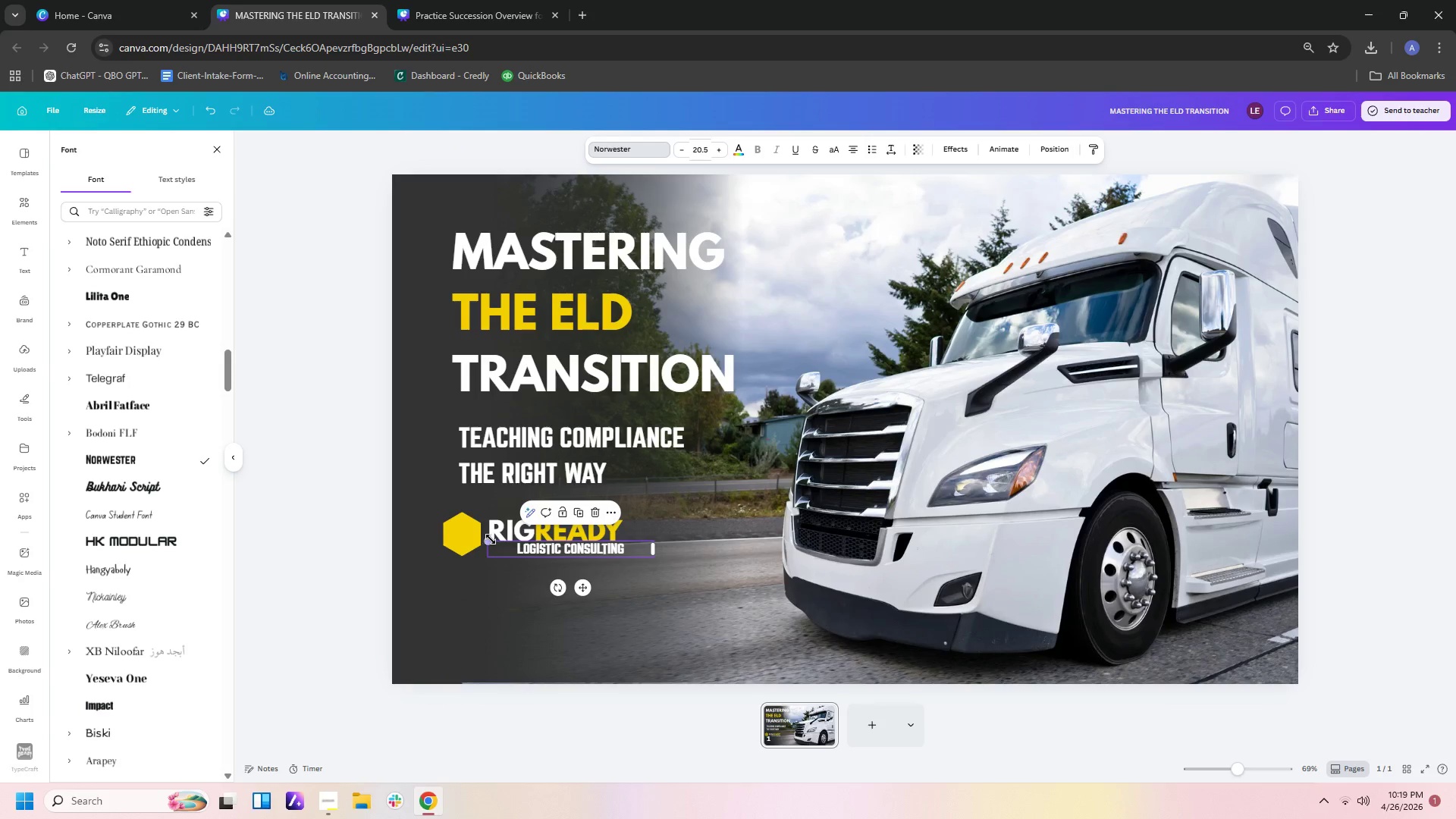 
left_click_drag(start_coordinate=[491, 539], to_coordinate=[456, 538])
 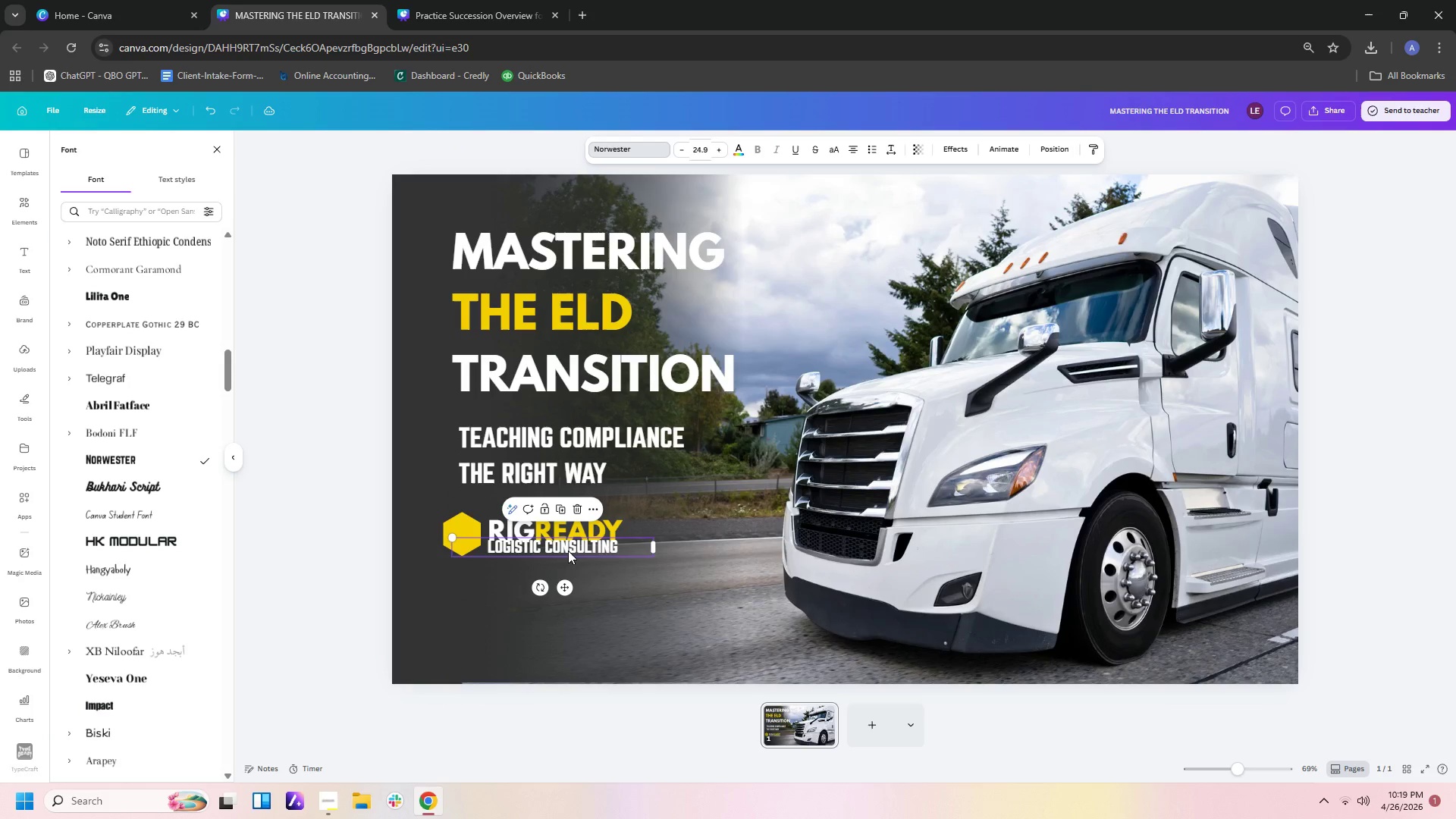 
left_click_drag(start_coordinate=[570, 550], to_coordinate=[570, 558])
 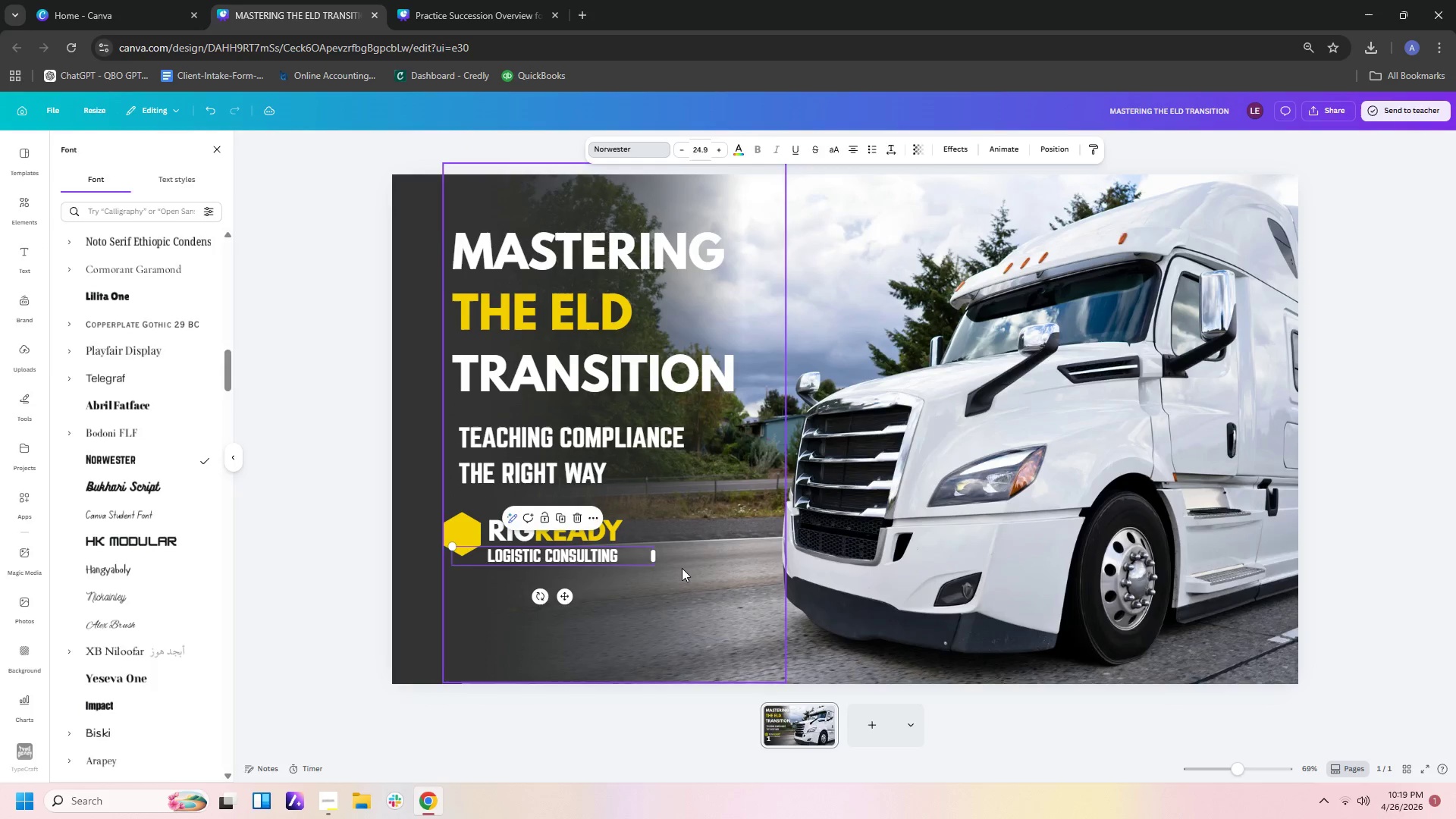 
left_click([682, 568])
 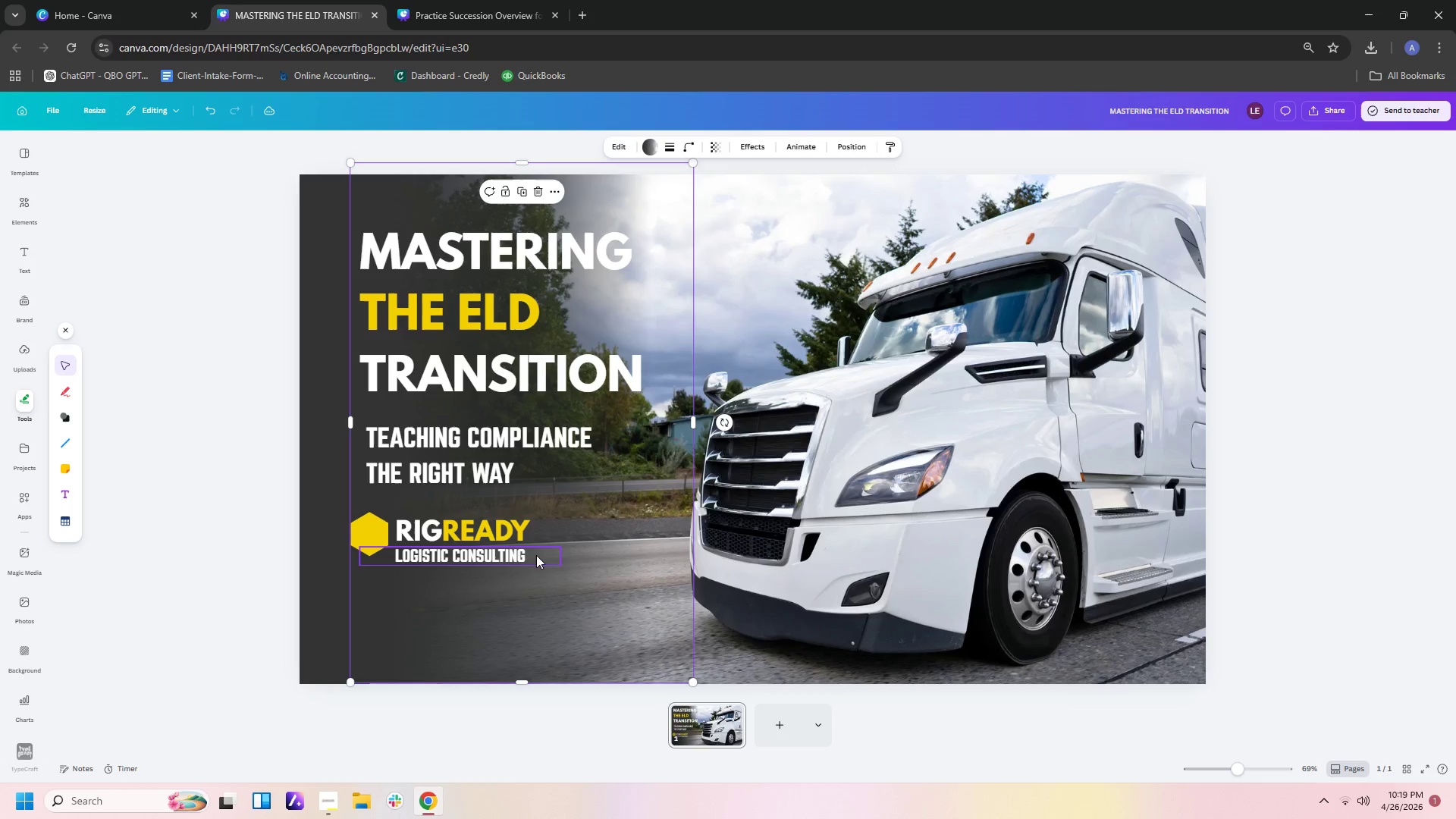 
left_click([524, 557])
 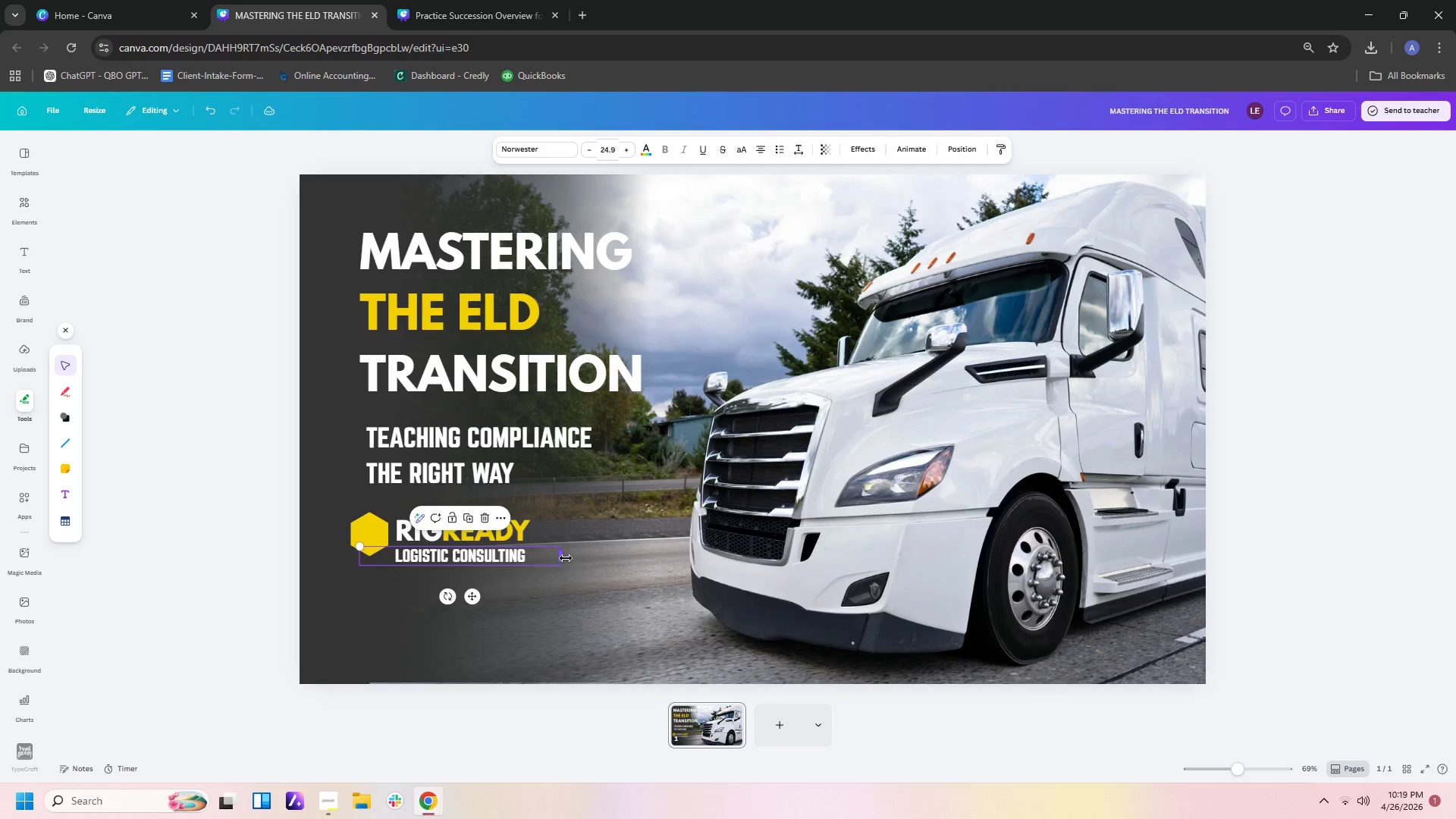 
left_click_drag(start_coordinate=[563, 558], to_coordinate=[510, 567])
 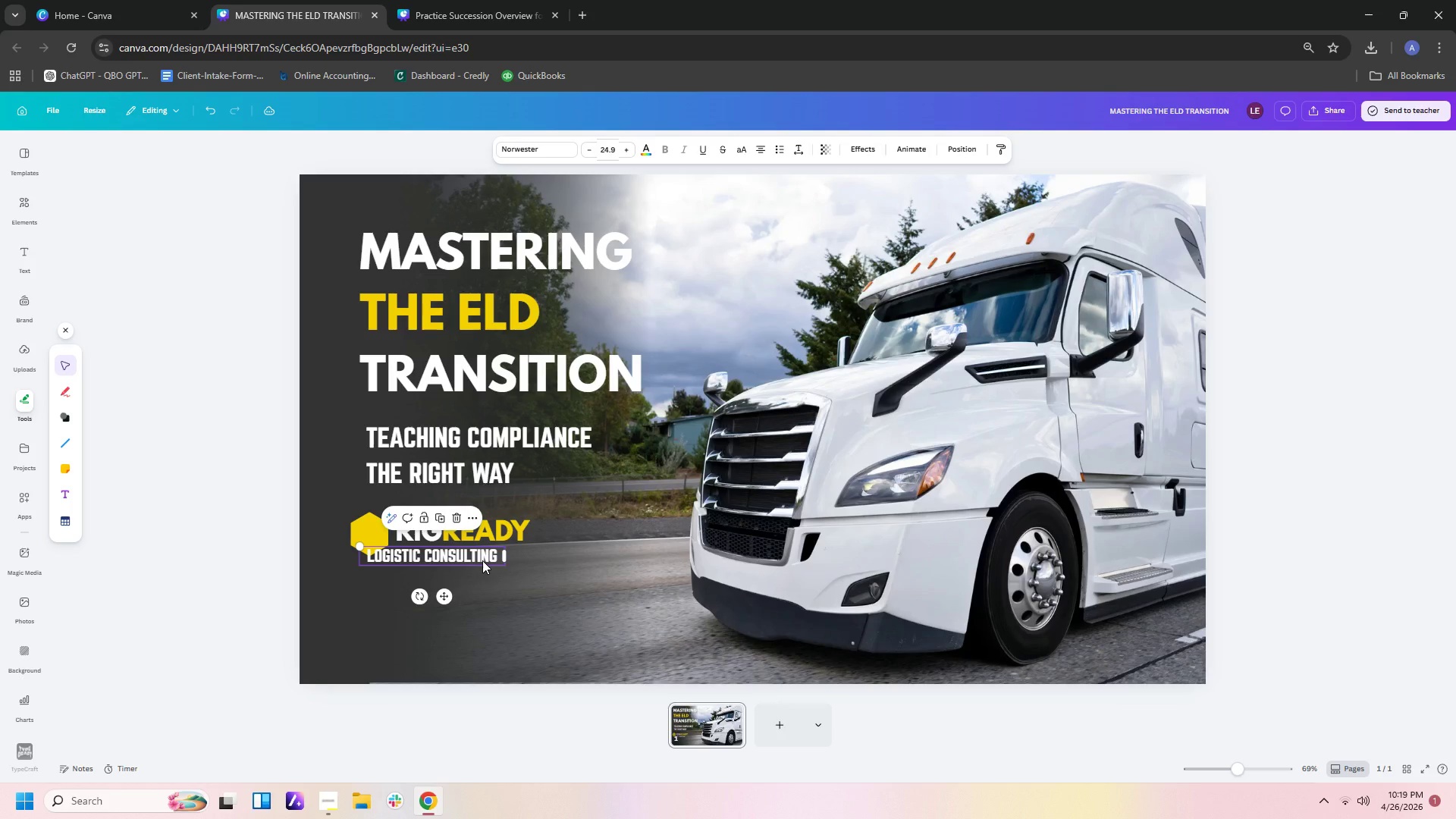 
left_click_drag(start_coordinate=[482, 560], to_coordinate=[516, 560])
 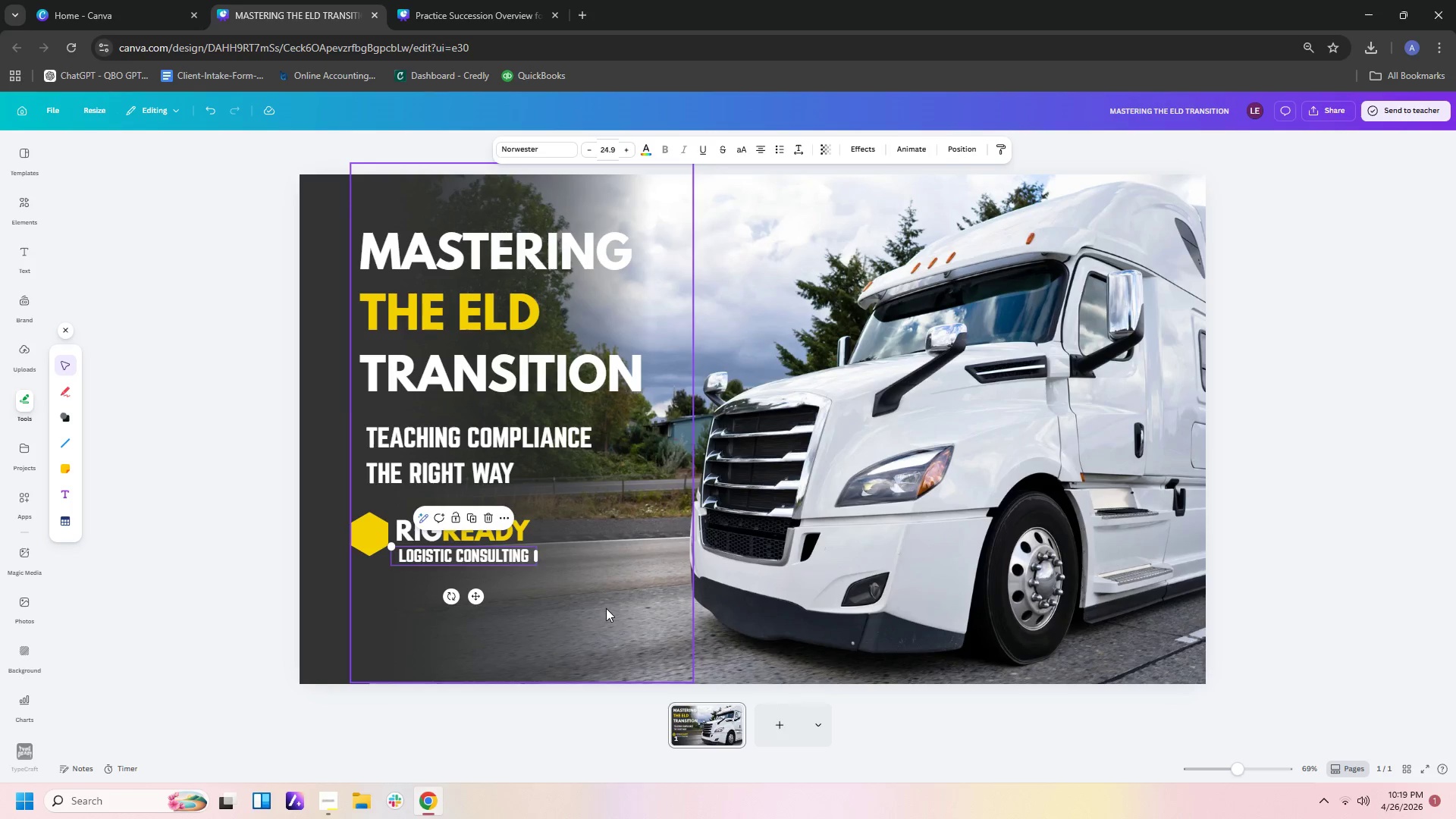 
left_click([606, 608])
 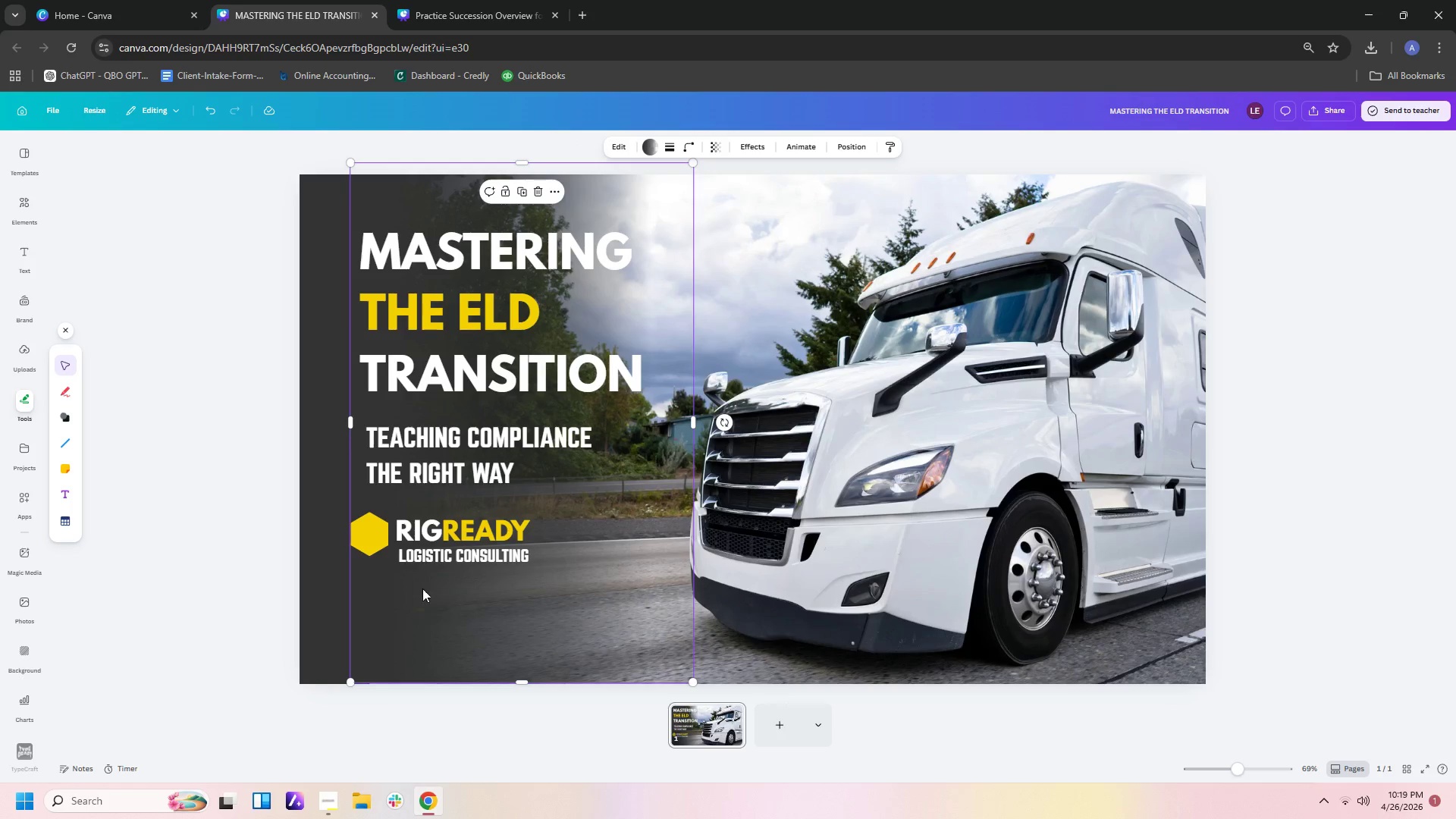 
left_click_drag(start_coordinate=[373, 535], to_coordinate=[375, 541])
 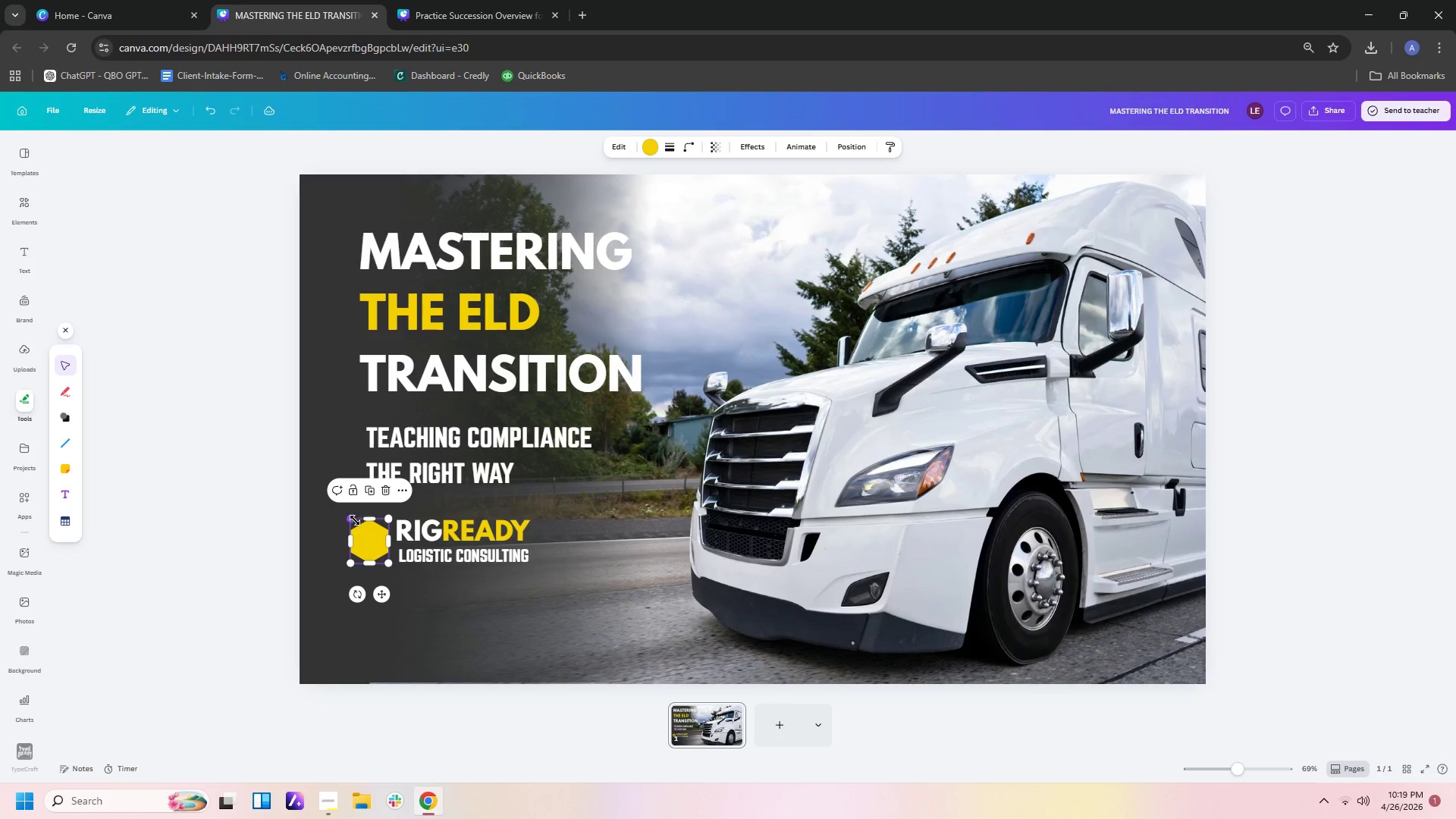 
left_click_drag(start_coordinate=[354, 519], to_coordinate=[353, 514])
 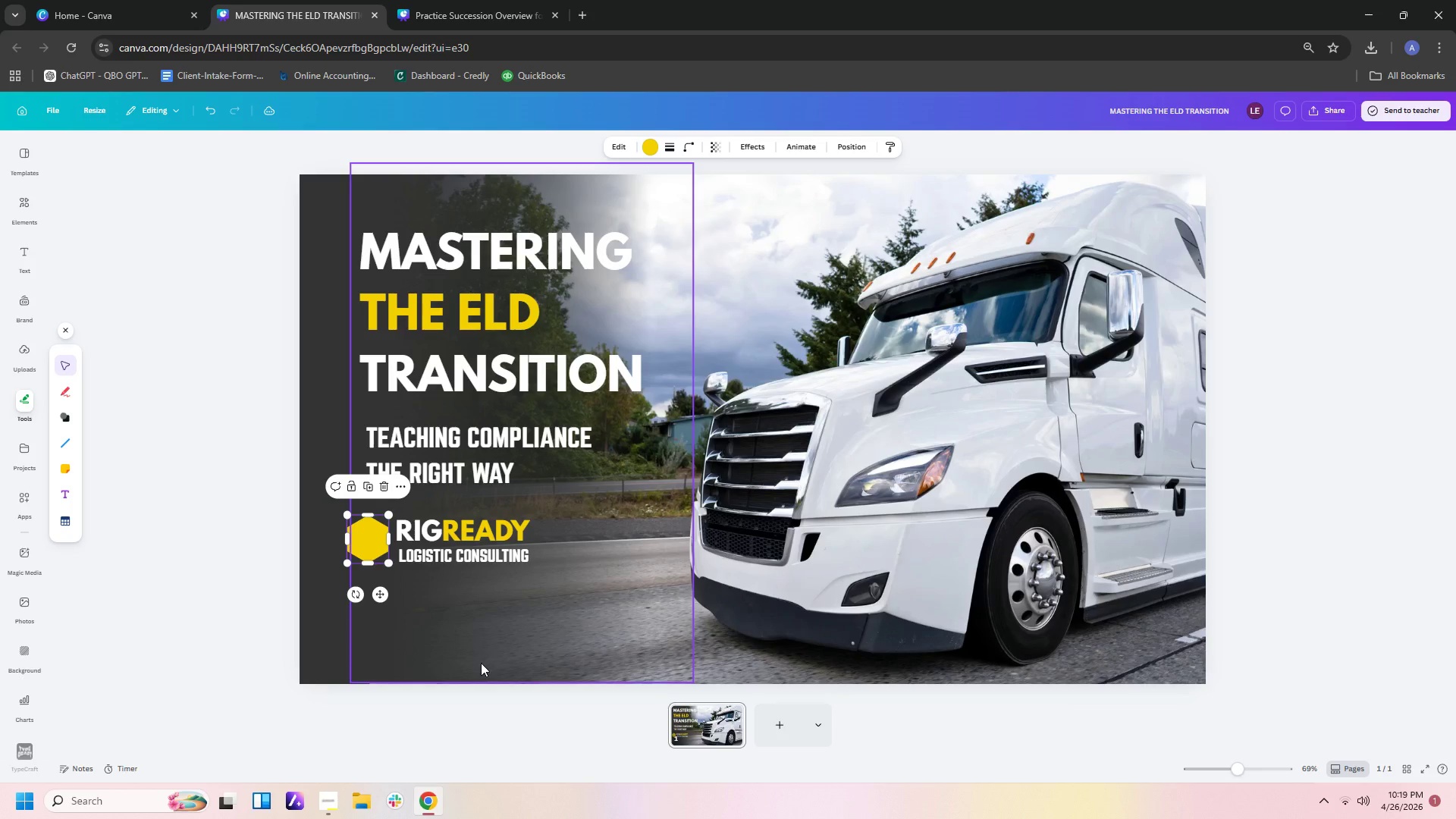 
left_click([481, 665])
 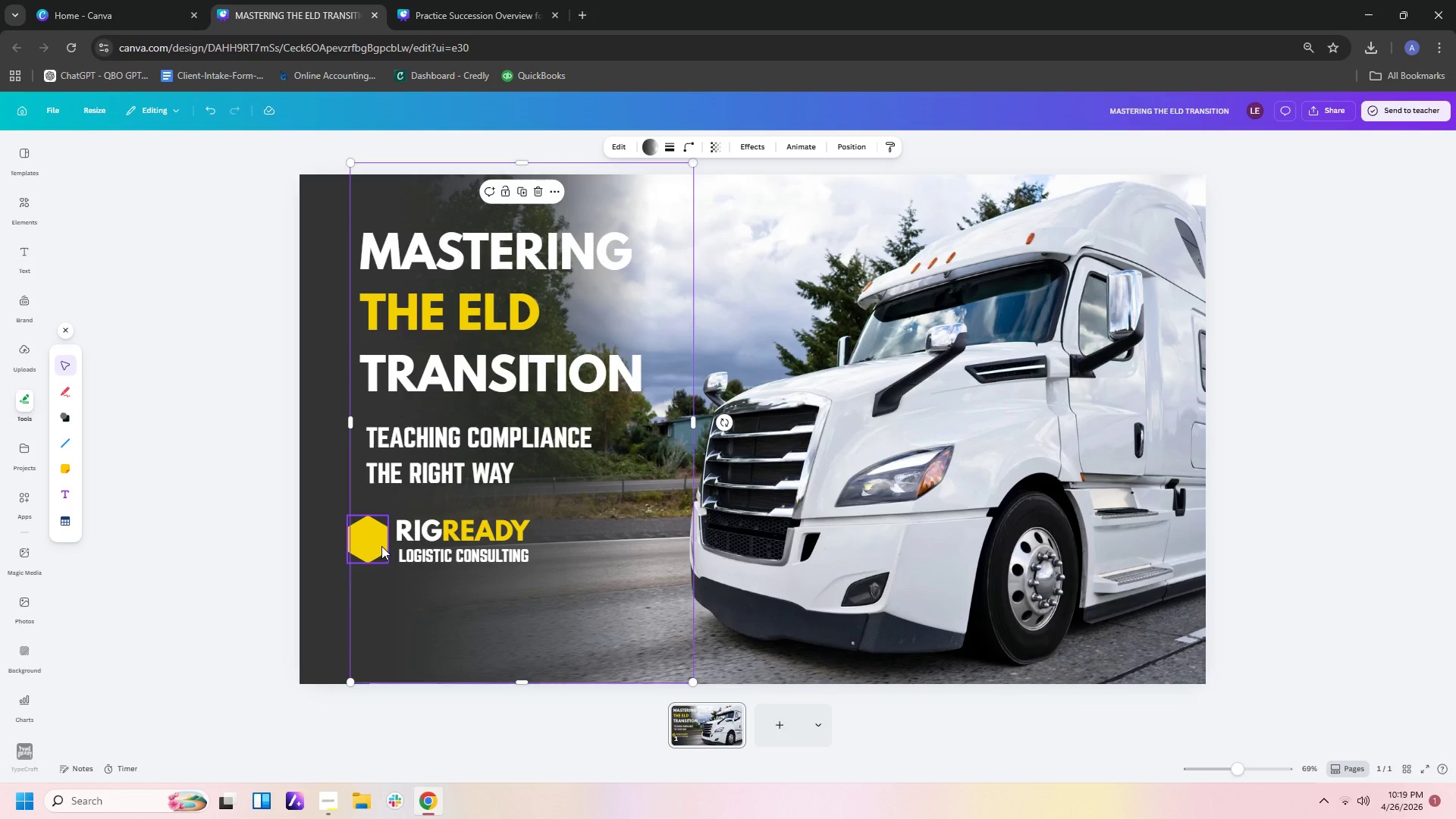 
left_click_drag(start_coordinate=[380, 544], to_coordinate=[386, 544])
 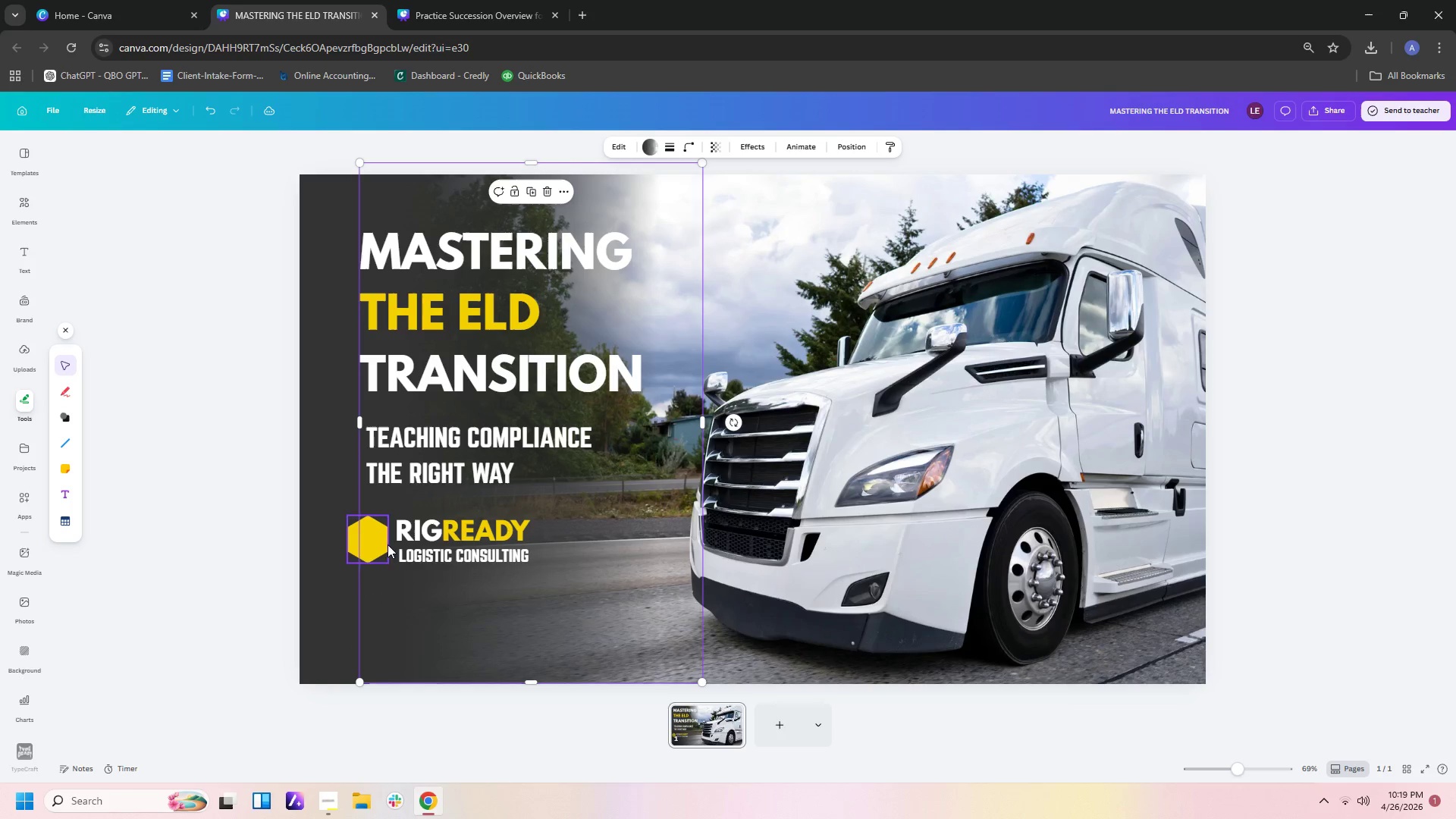 
left_click([582, 612])
 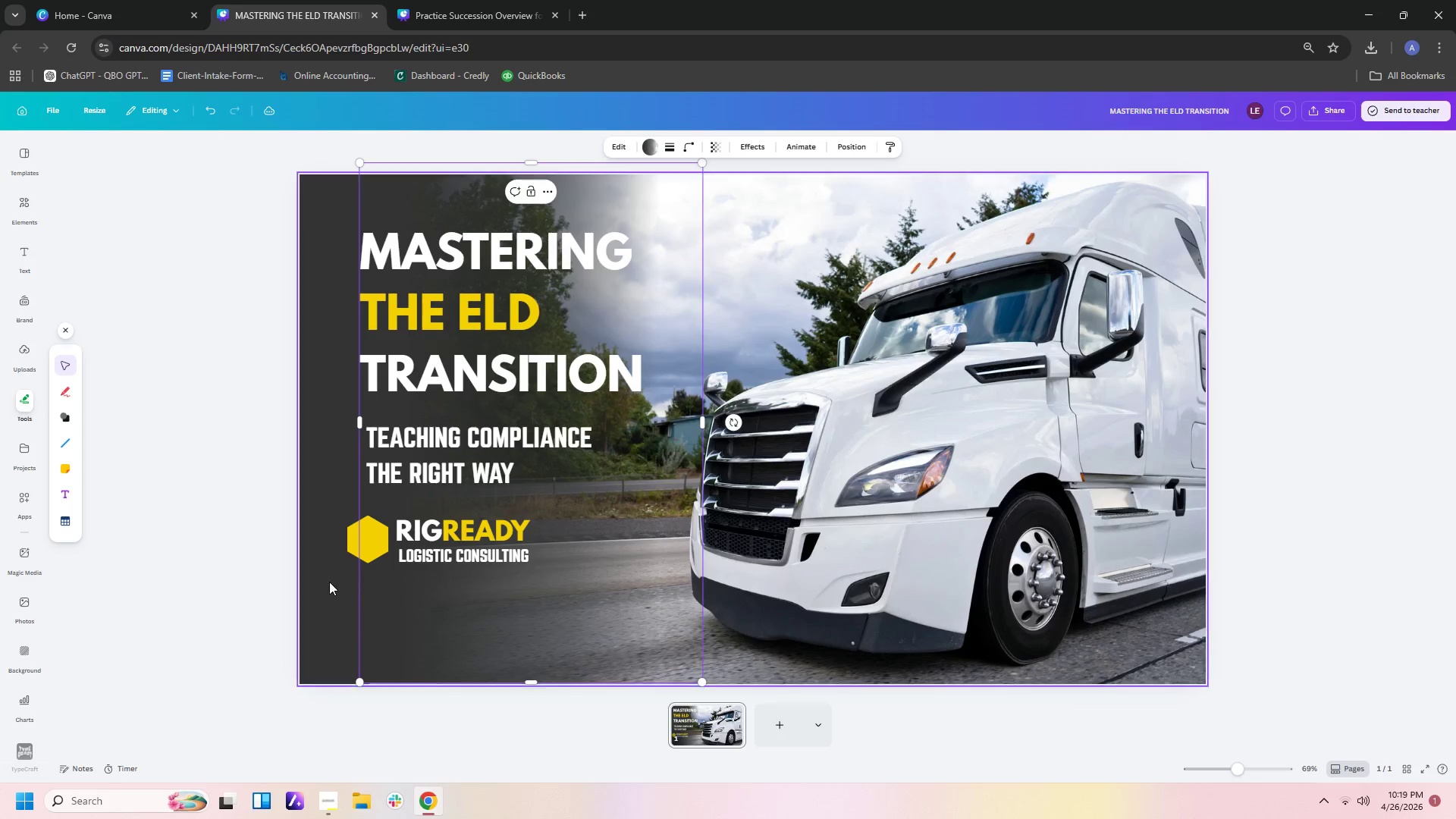 
left_click([316, 599])
 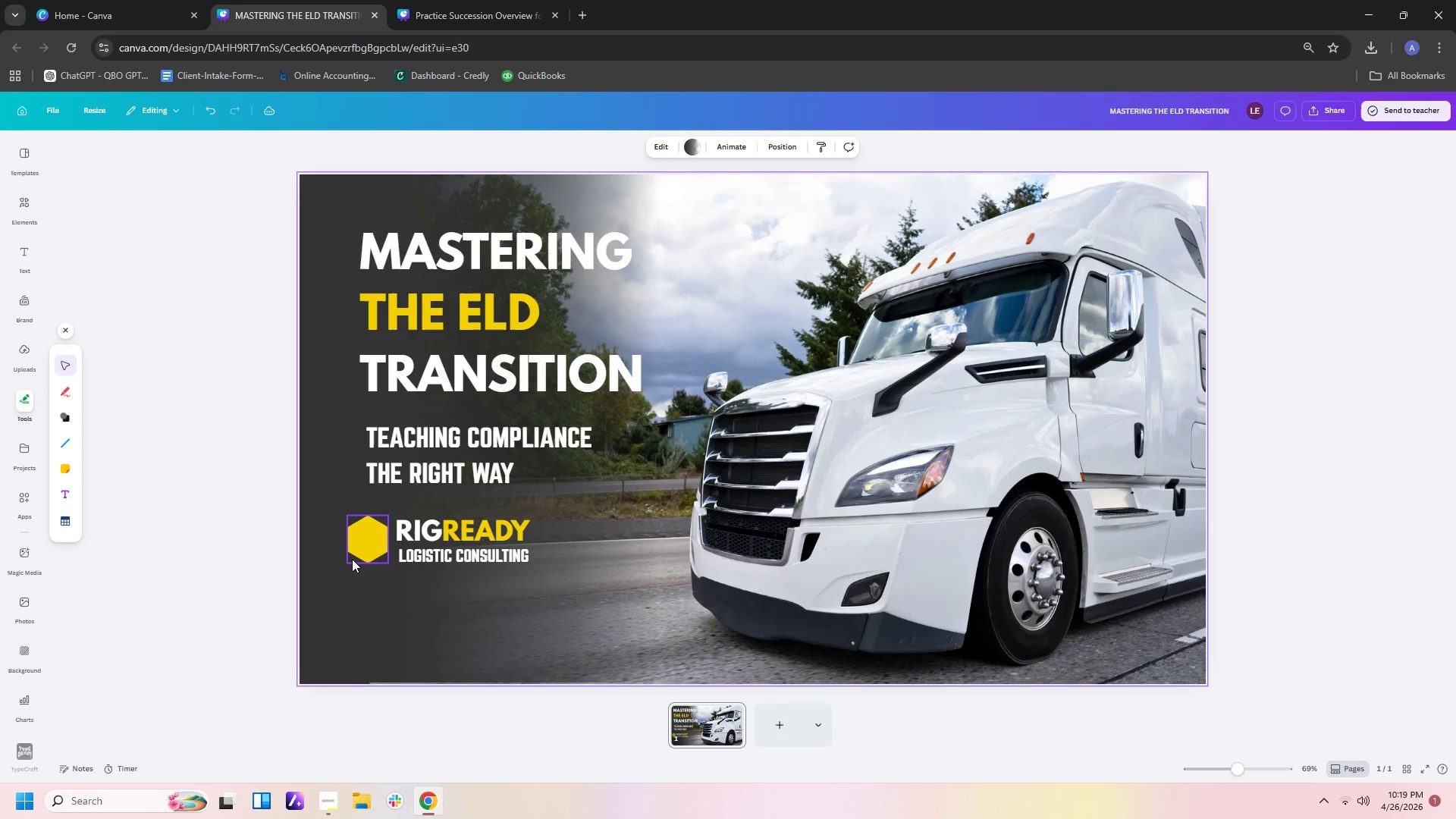 
left_click([352, 548])
 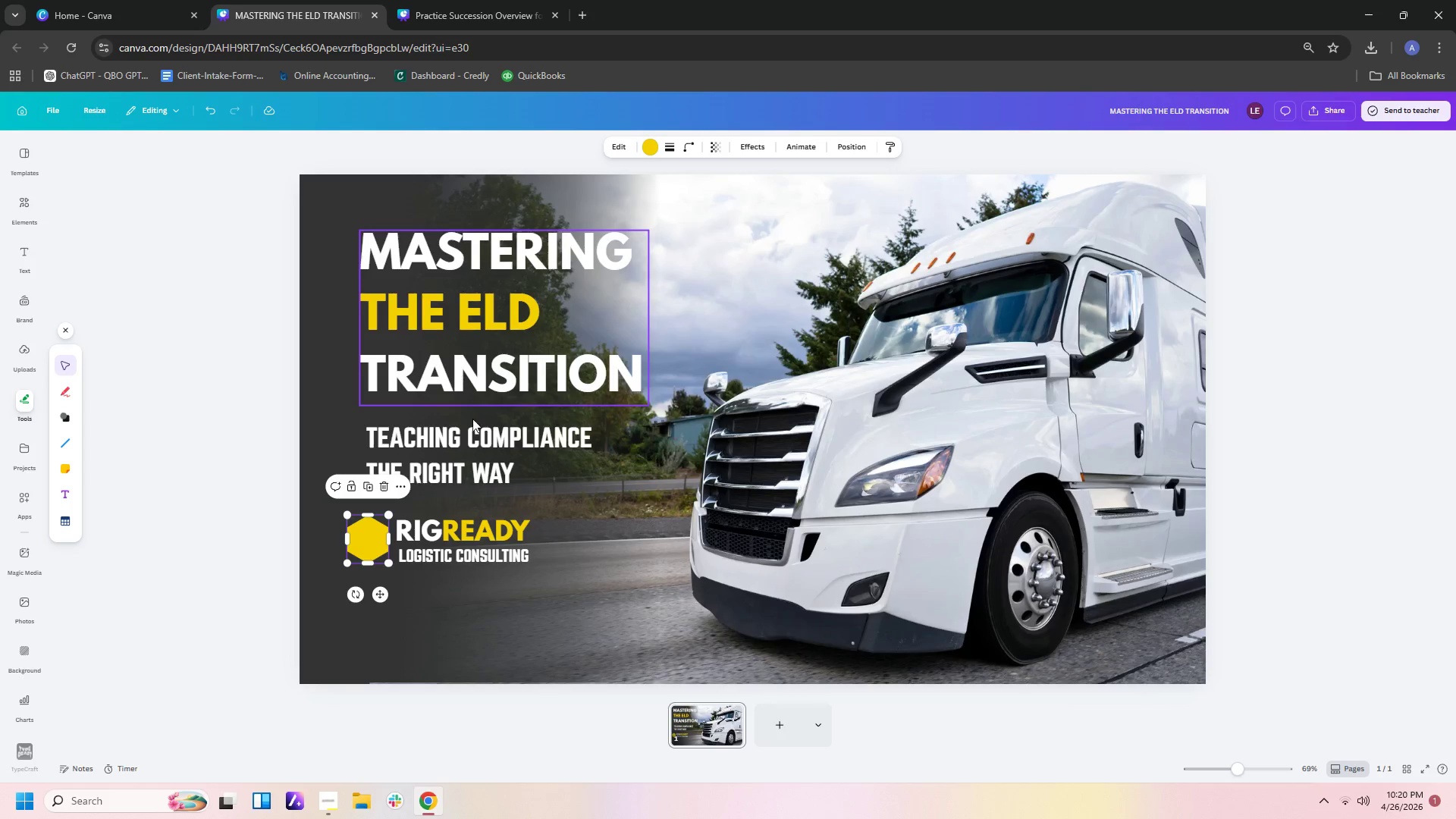 
left_click([397, 535])
 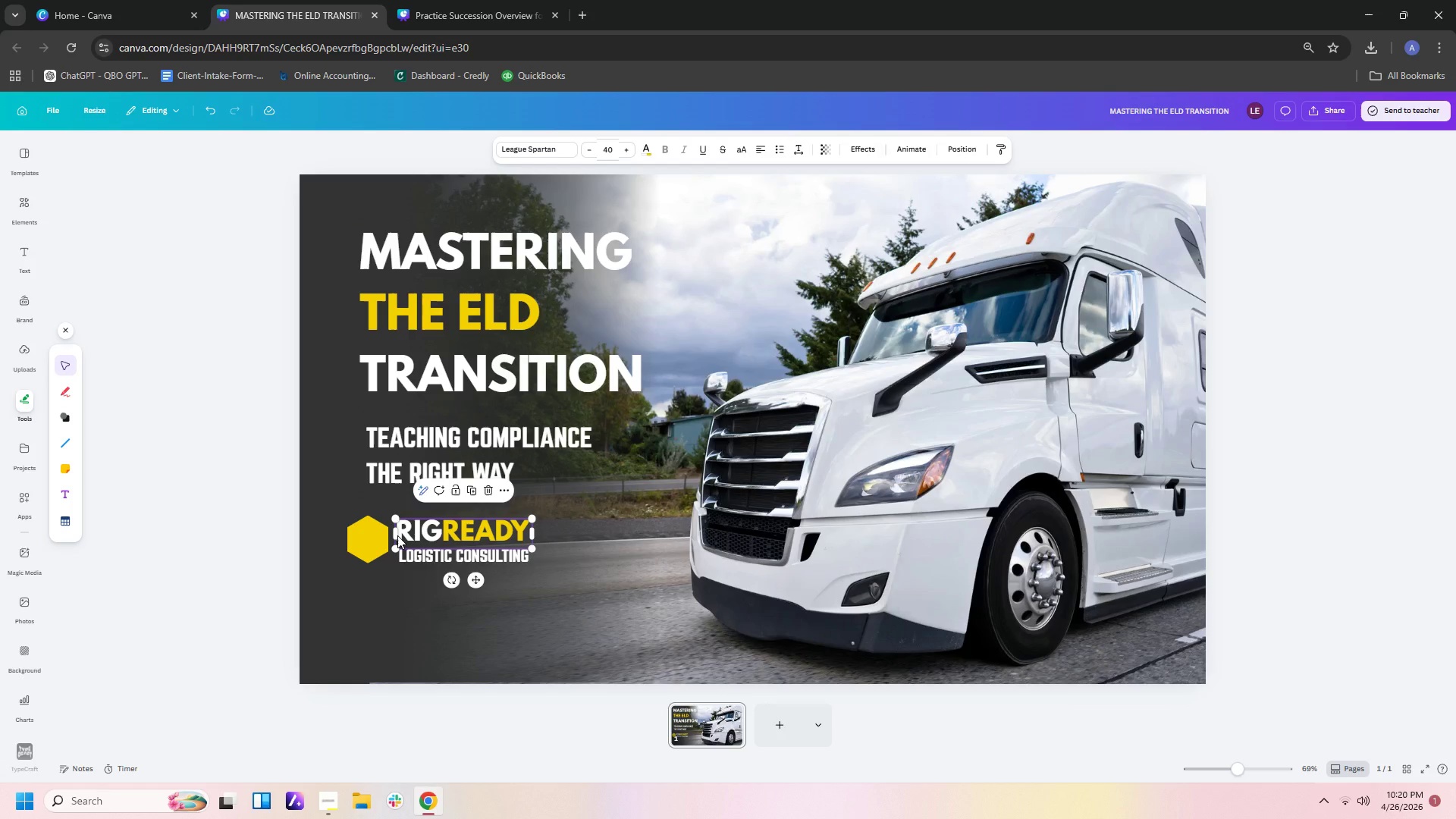 
key(Control+C)
 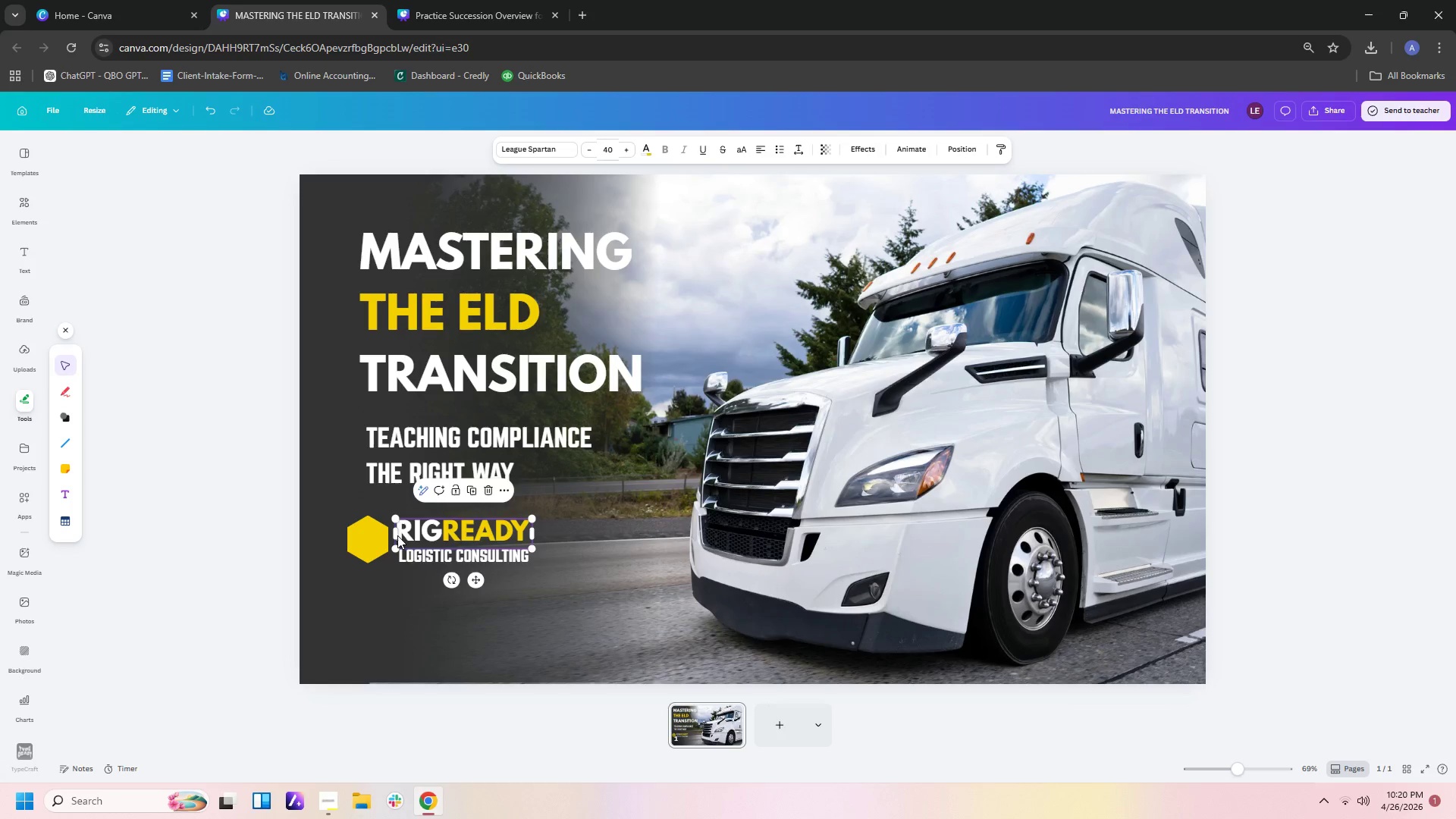 
key(Control+V)
 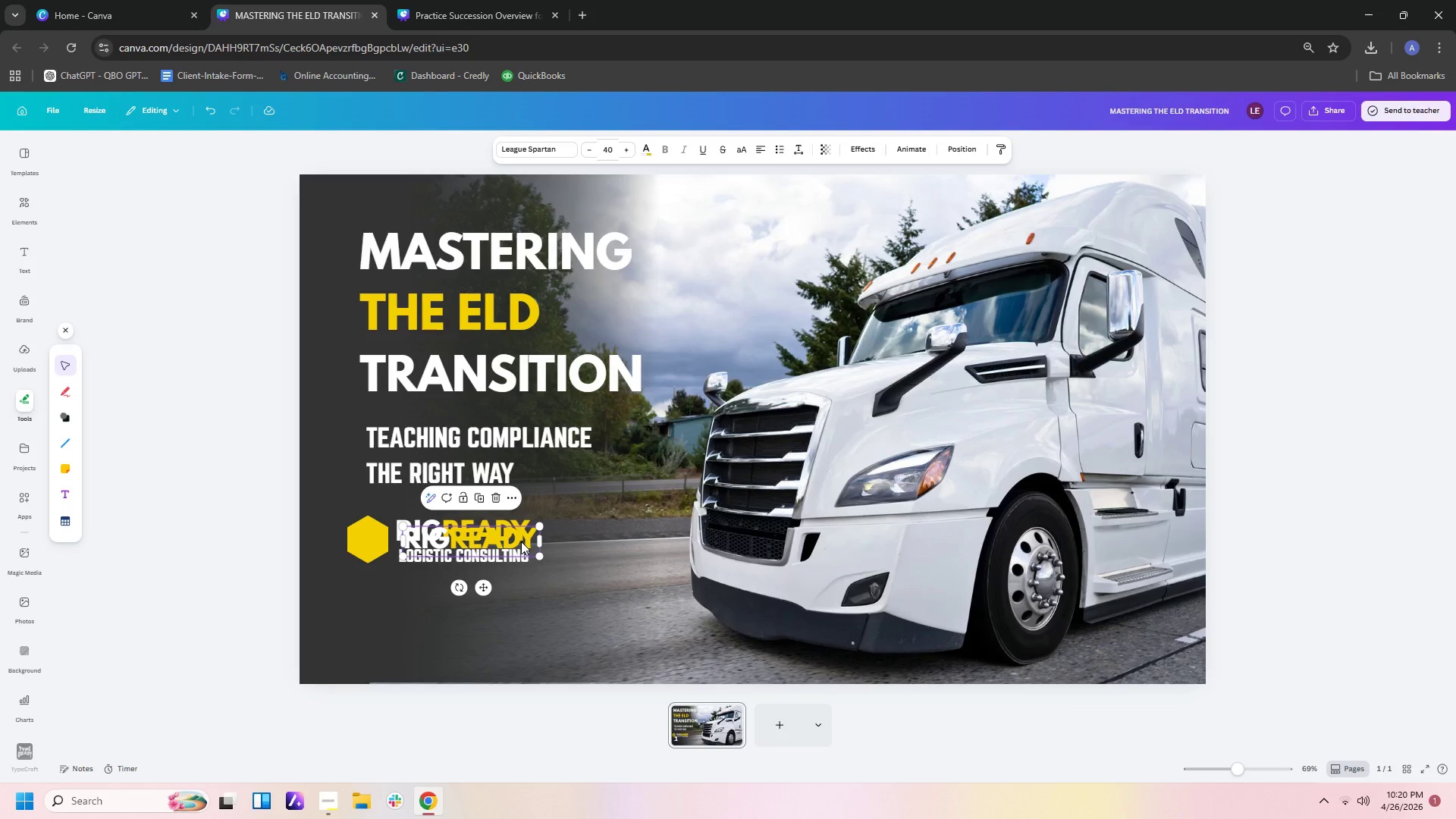 
double_click([521, 541])
 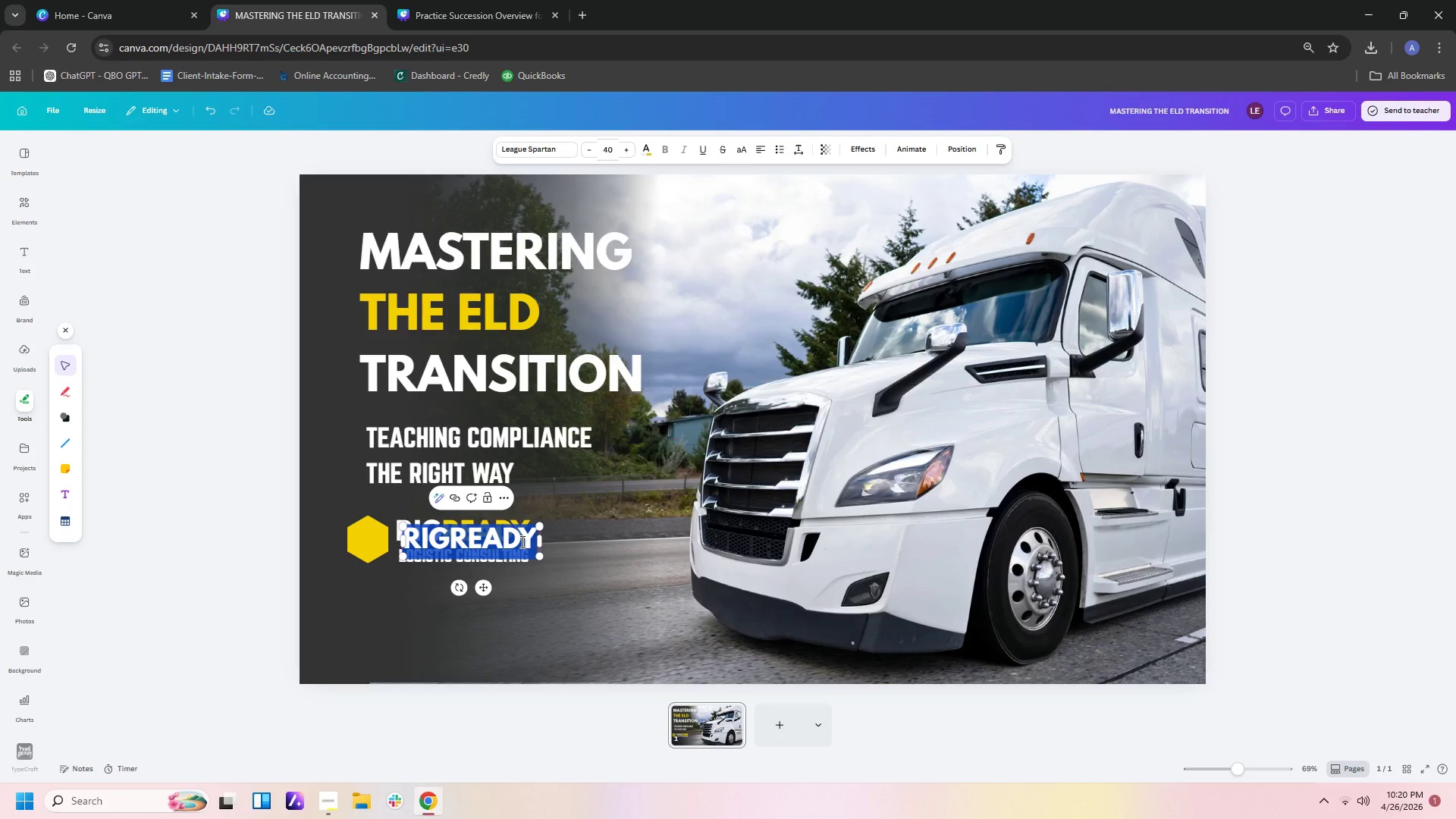 
key(Shift+R)
 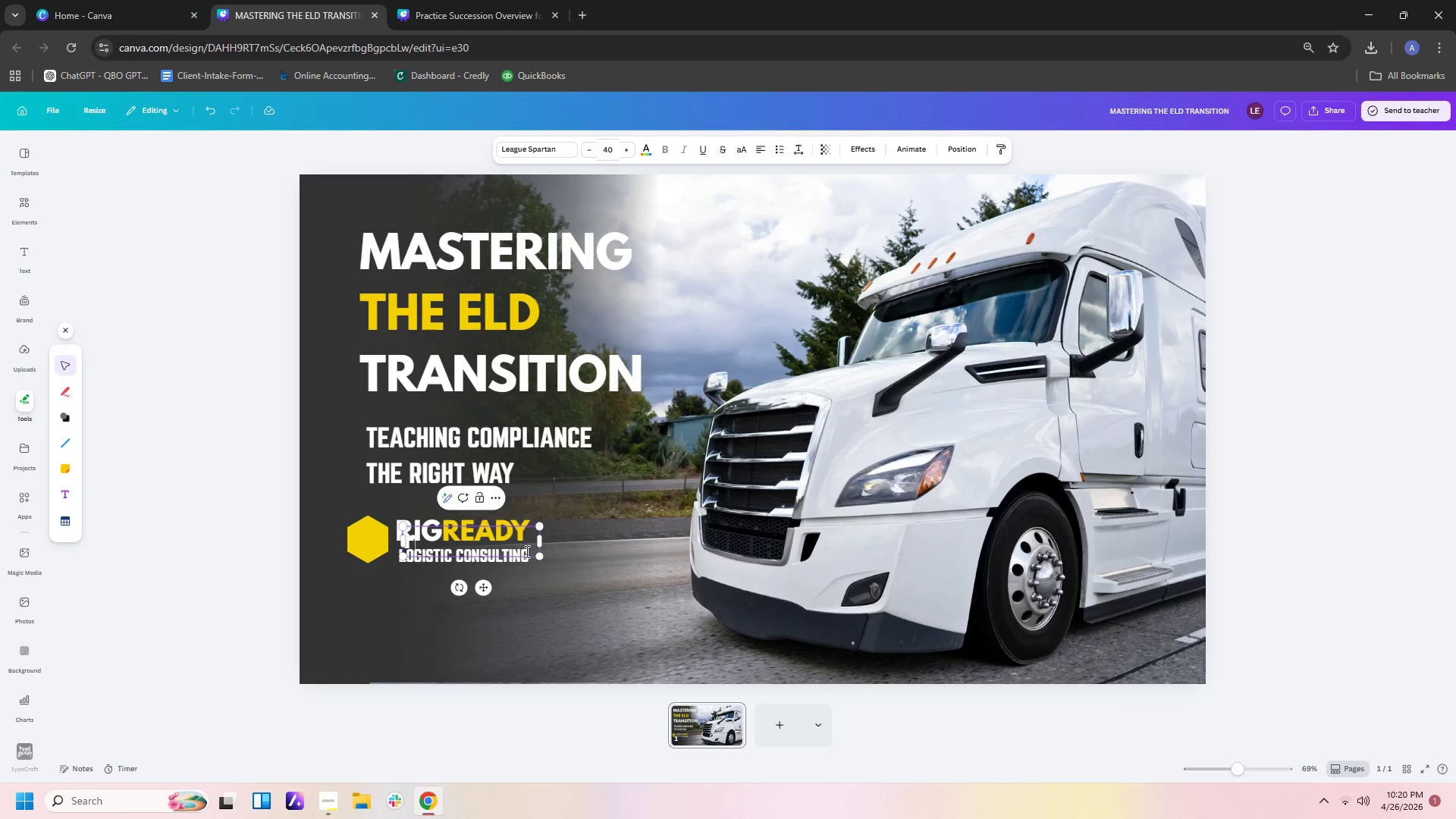 
left_click_drag(start_coordinate=[543, 541], to_coordinate=[440, 548])
 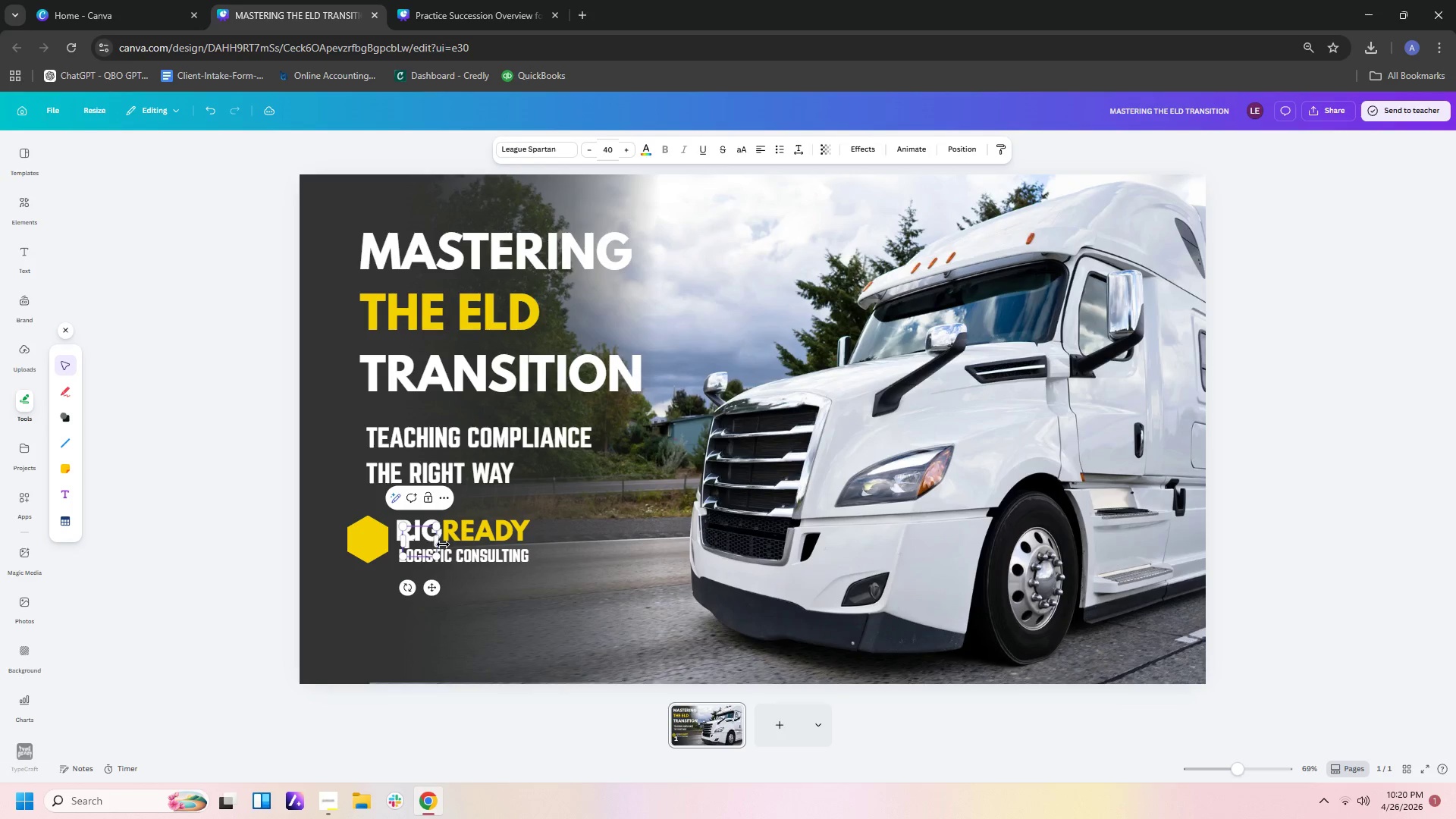 
left_click([589, 564])
 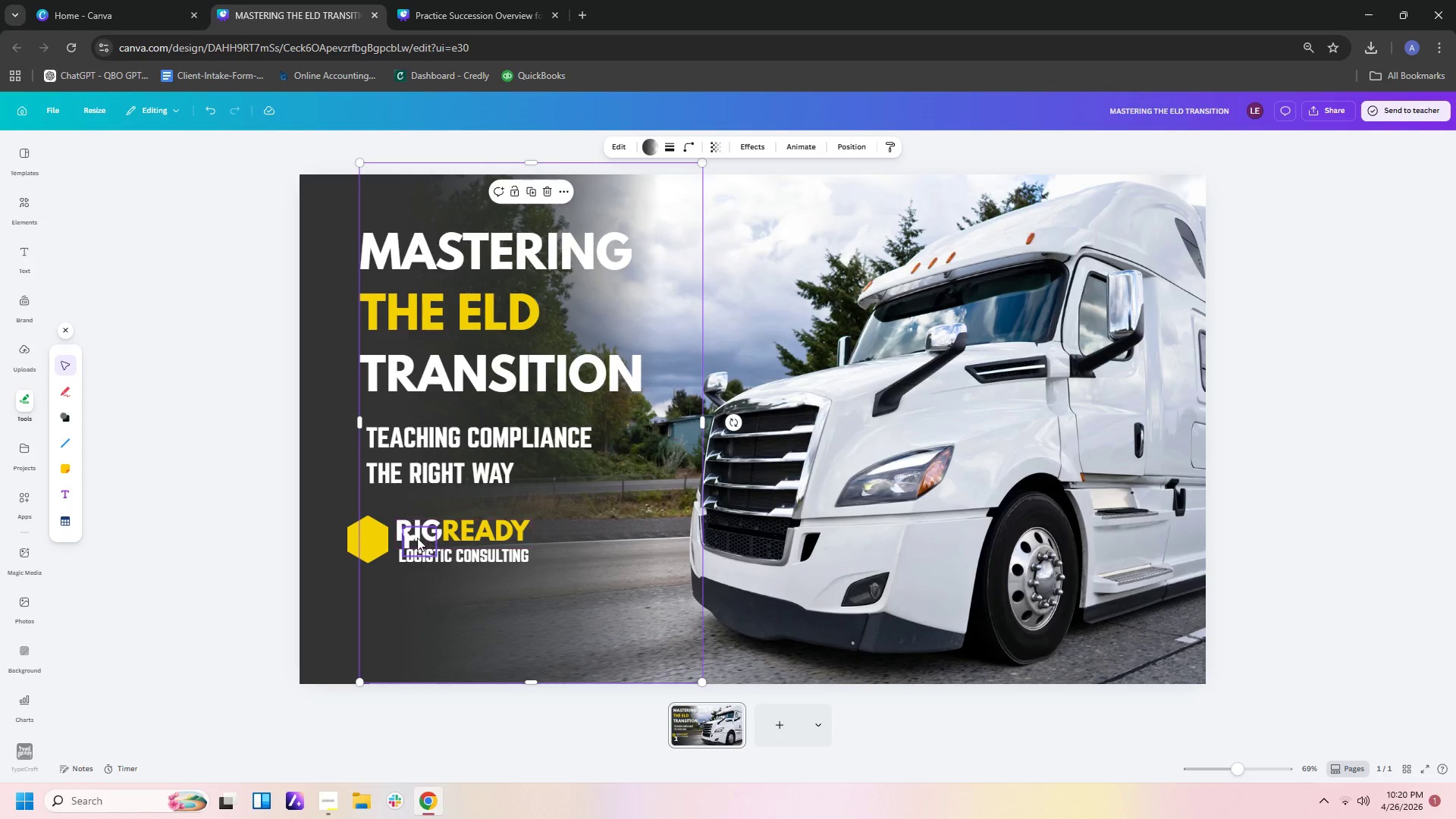 
left_click([410, 537])
 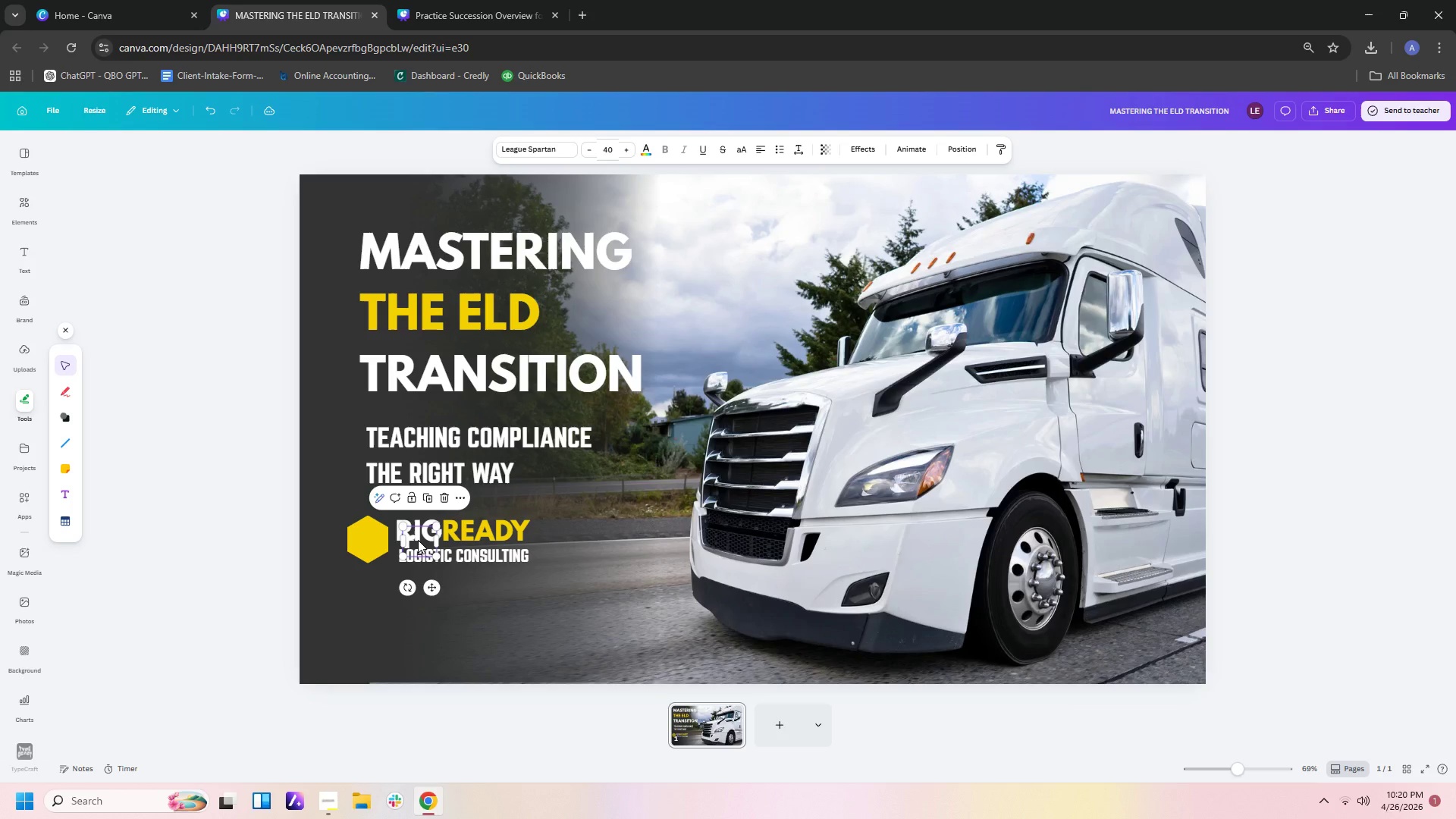 
left_click_drag(start_coordinate=[418, 540], to_coordinate=[375, 539])
 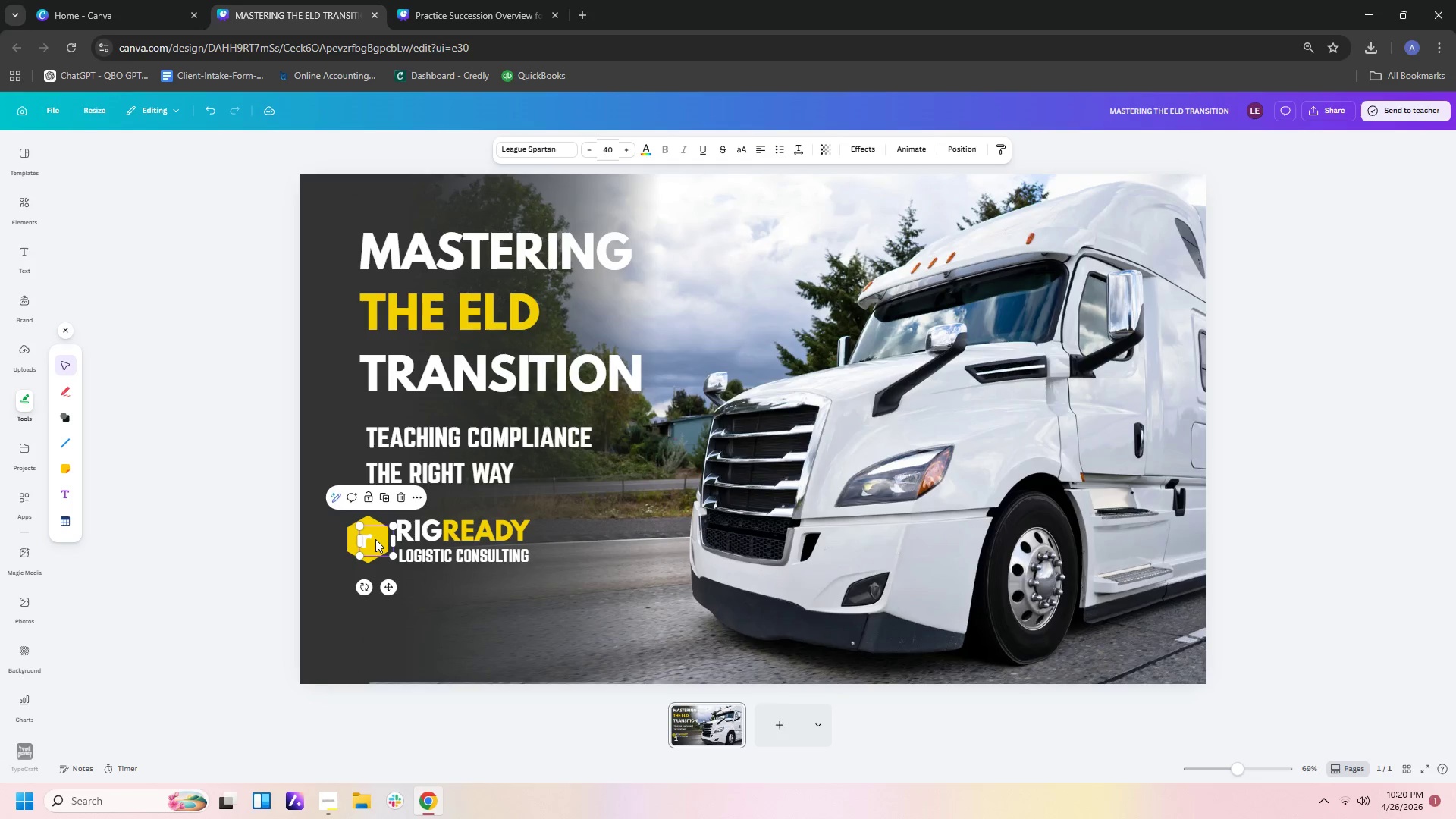 
double_click([375, 539])
 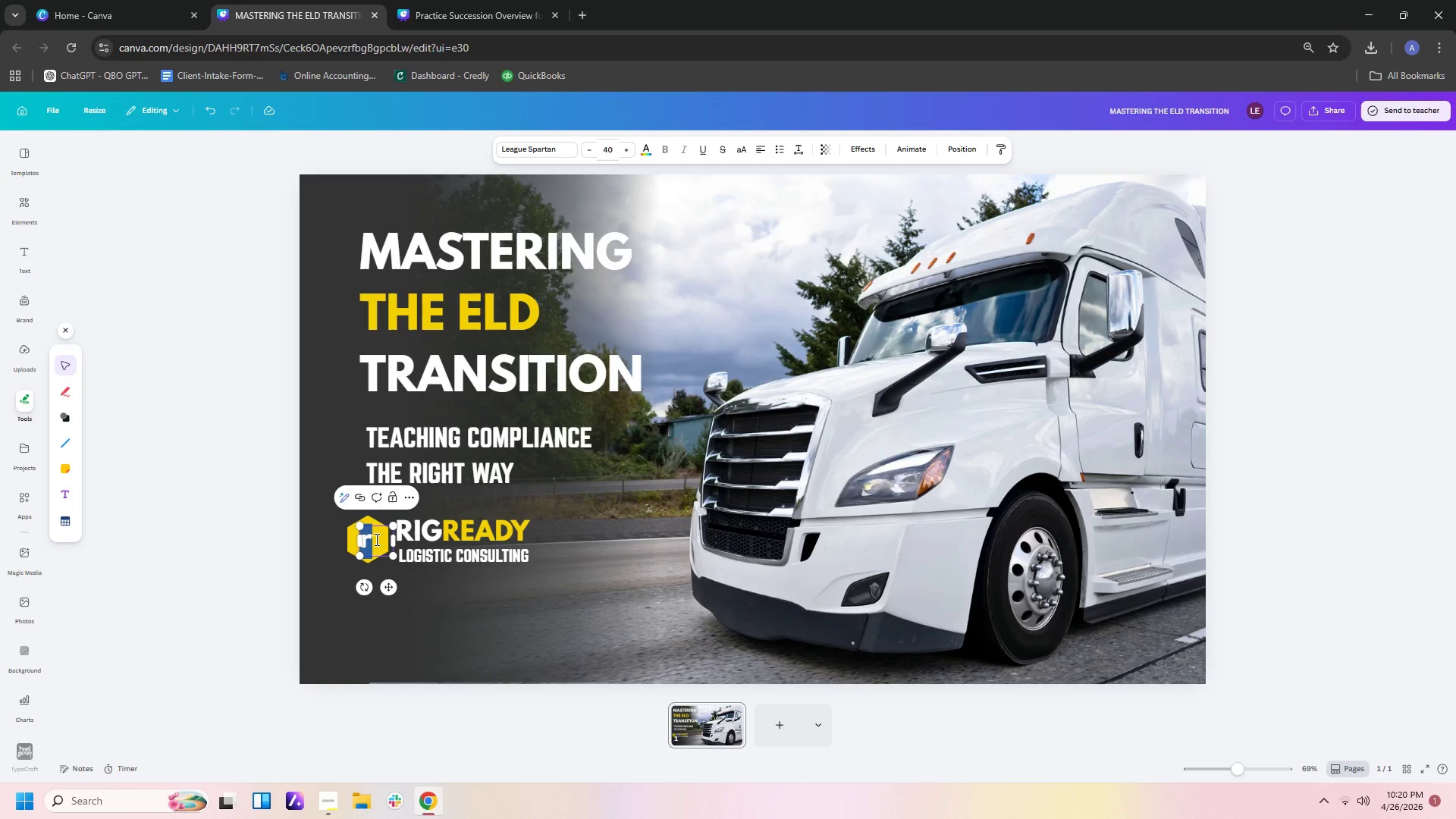 
key(Shift+R)
 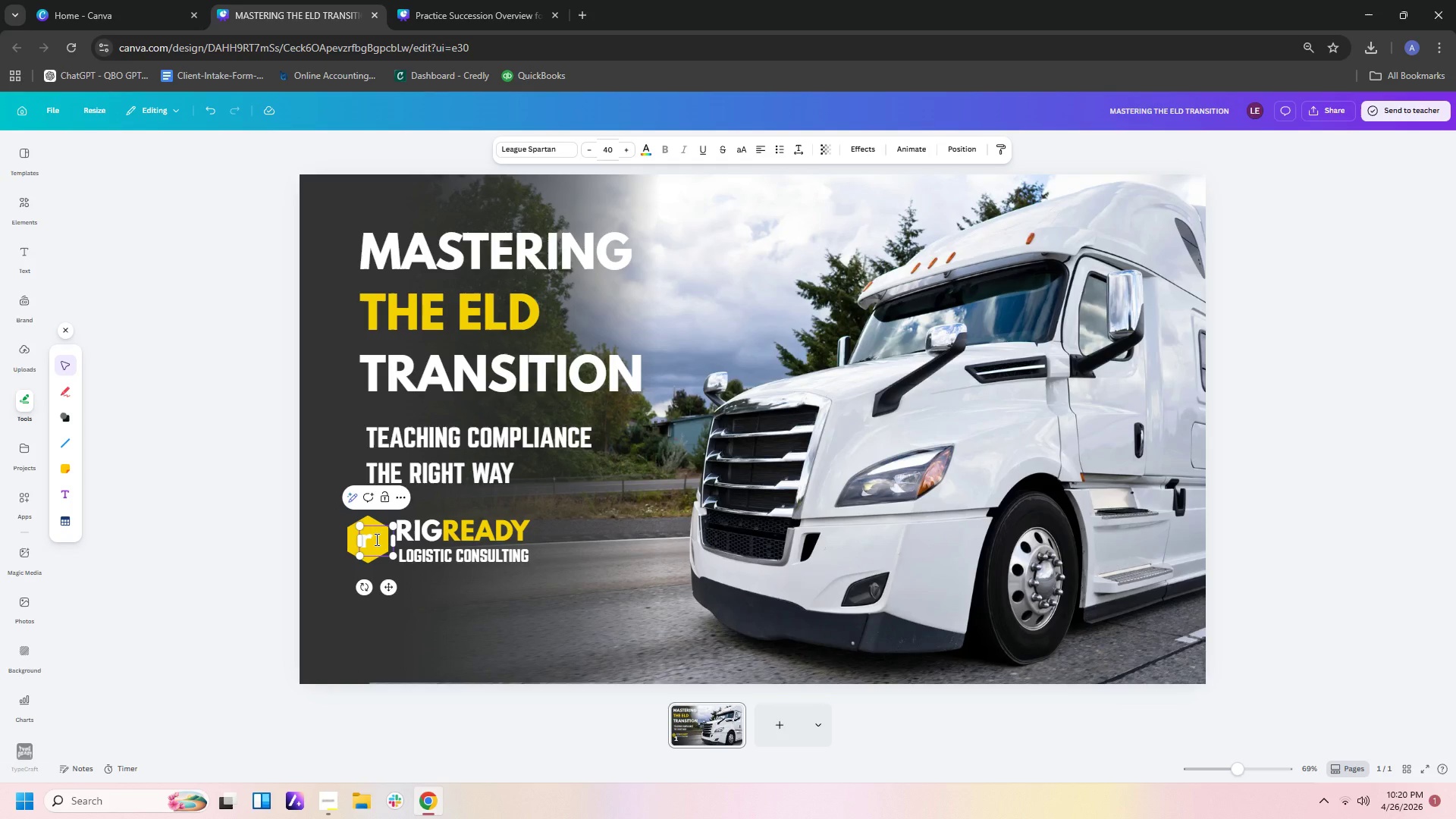 
key(Backspace)
 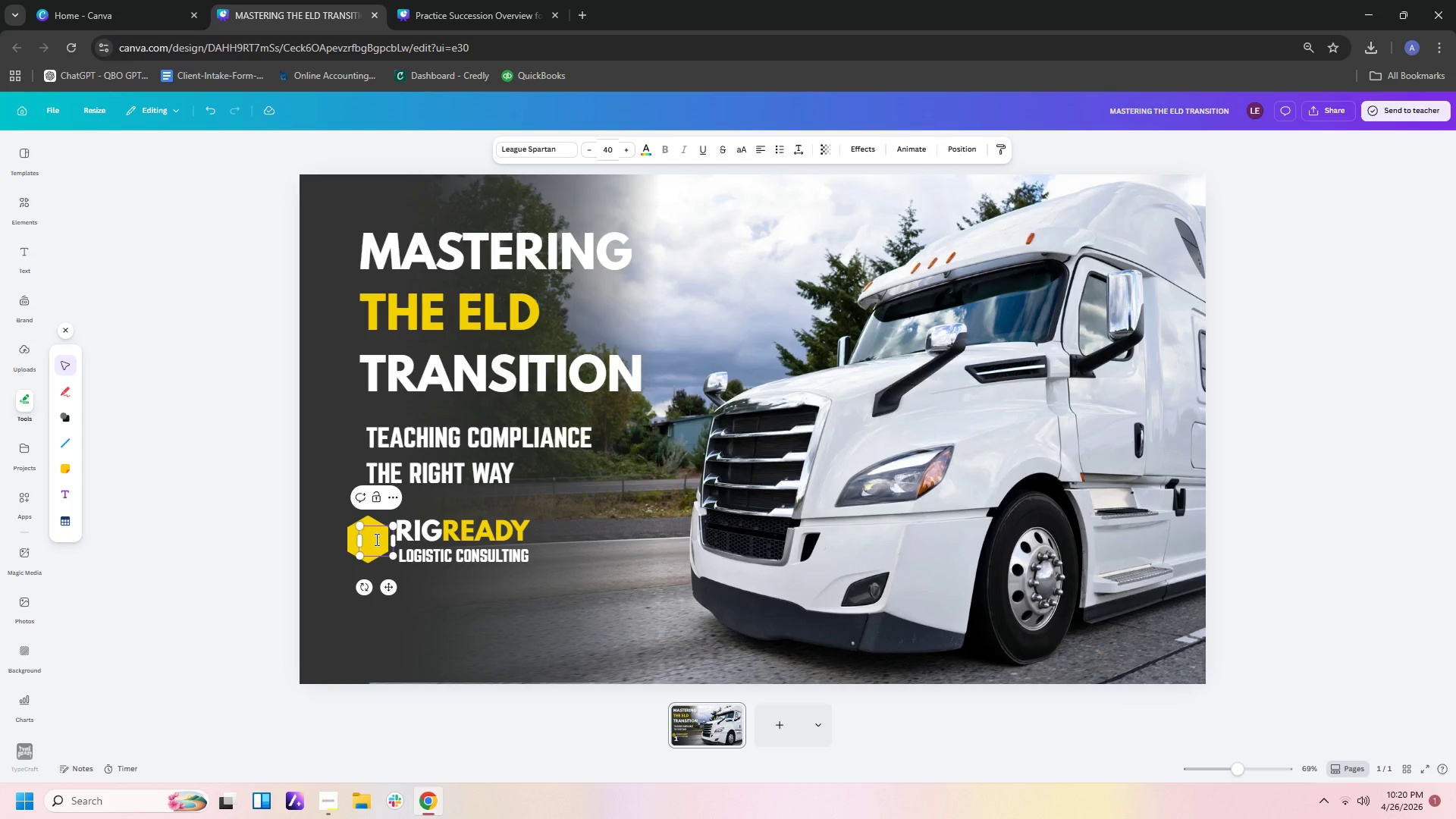 
key(R)
 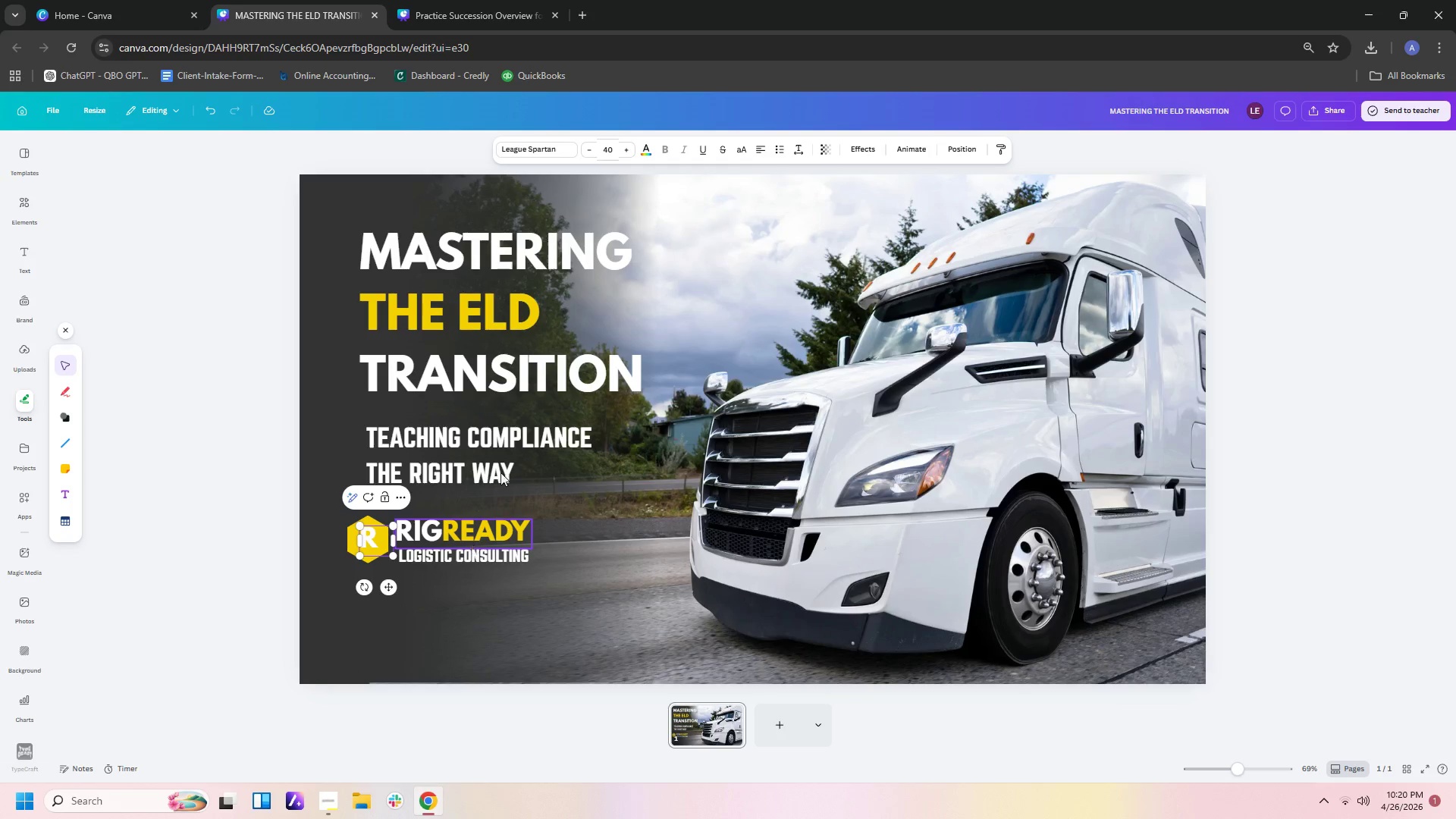 
left_click([664, 413])
 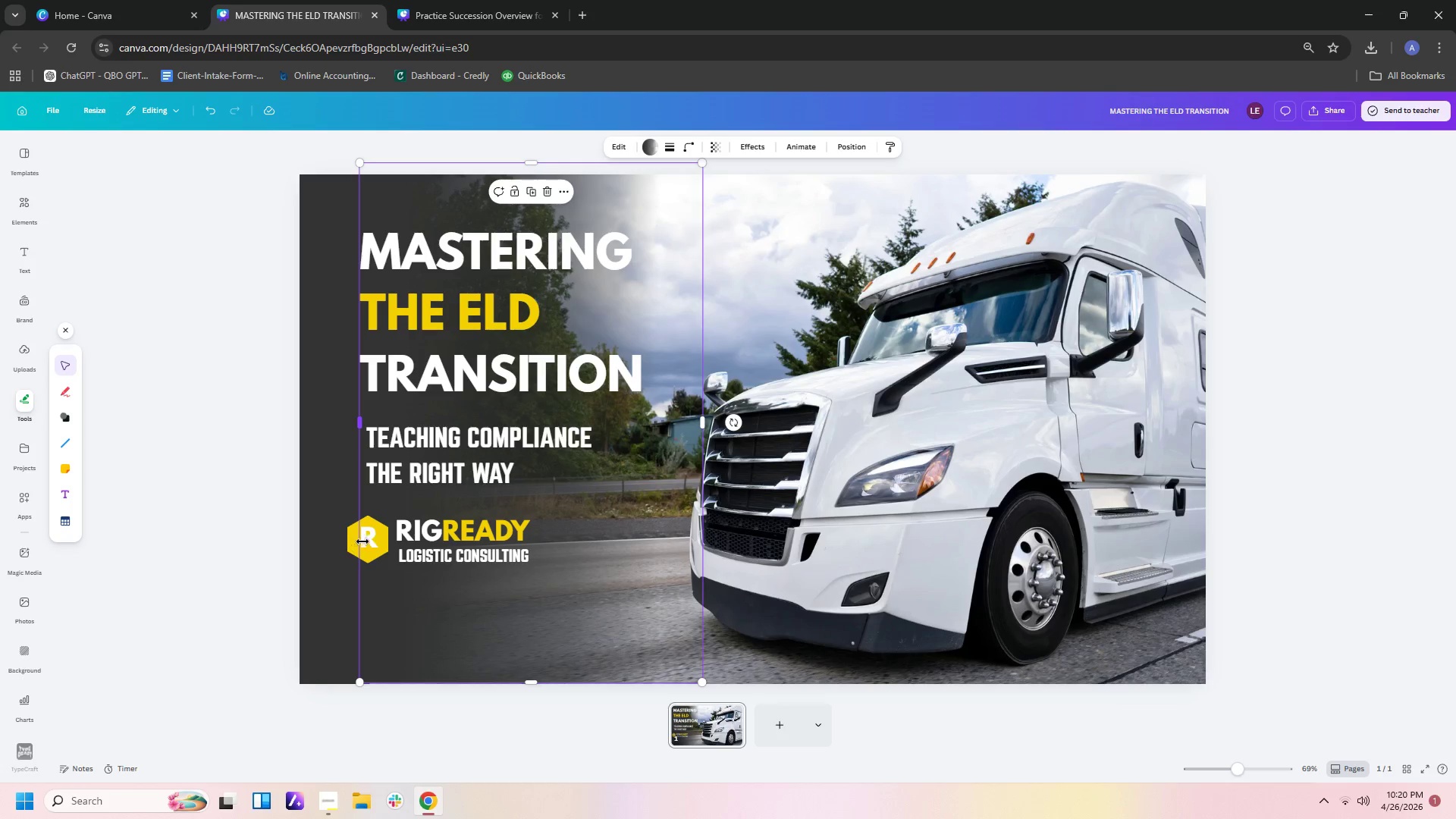 
left_click([370, 538])
 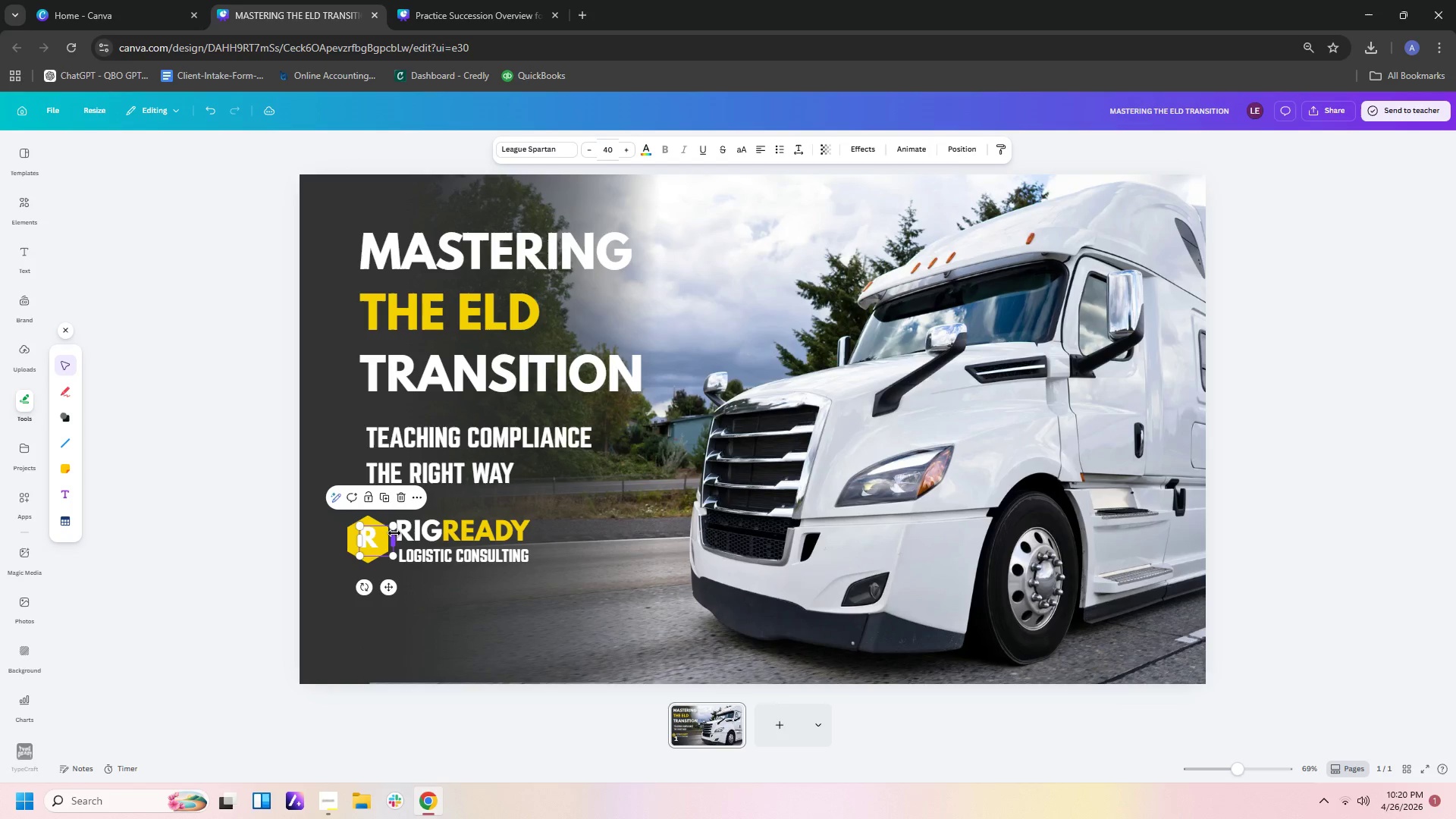 
left_click_drag(start_coordinate=[394, 545], to_coordinate=[384, 546])
 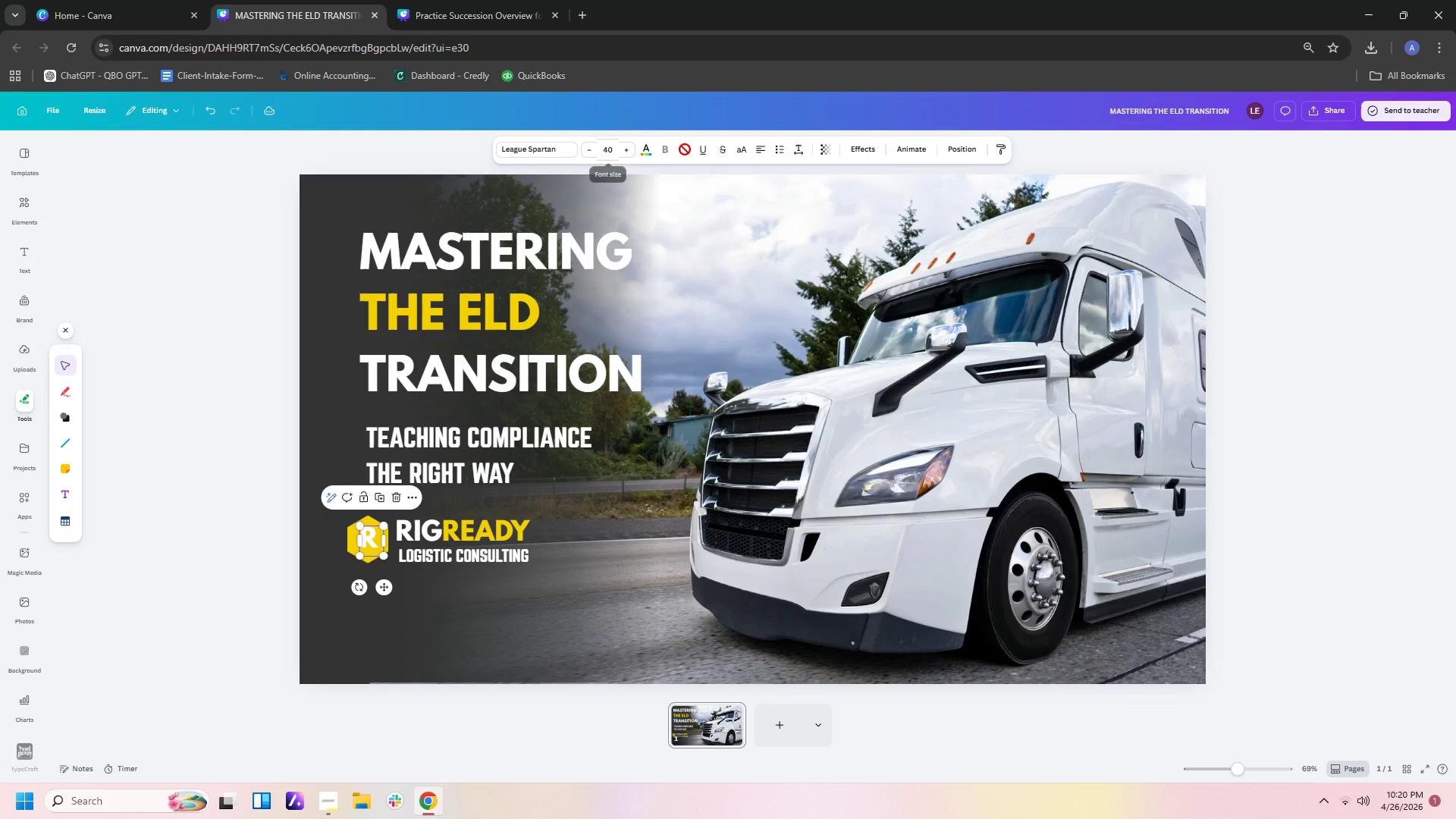 
left_click([650, 152])
 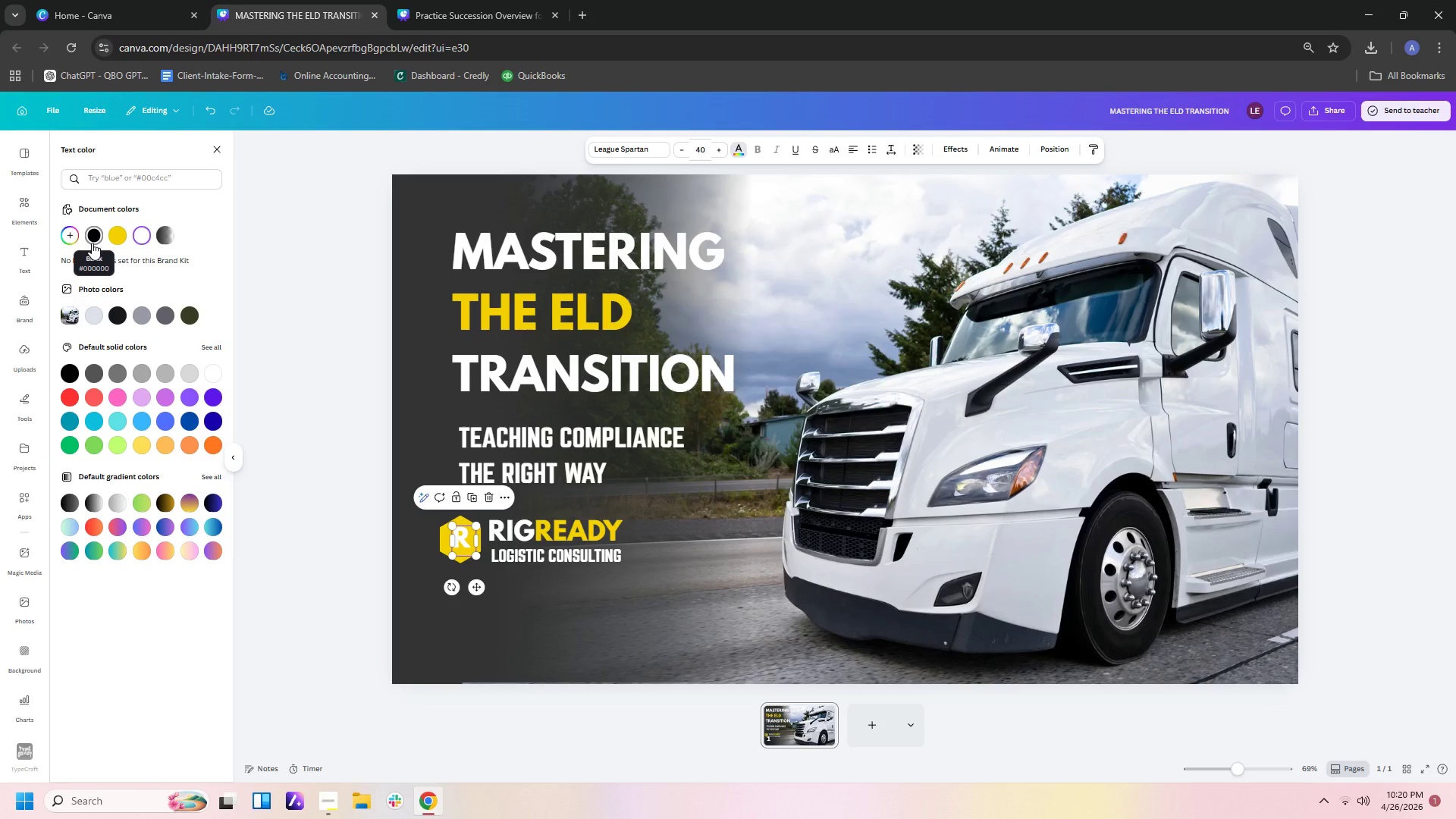 
left_click([92, 243])
 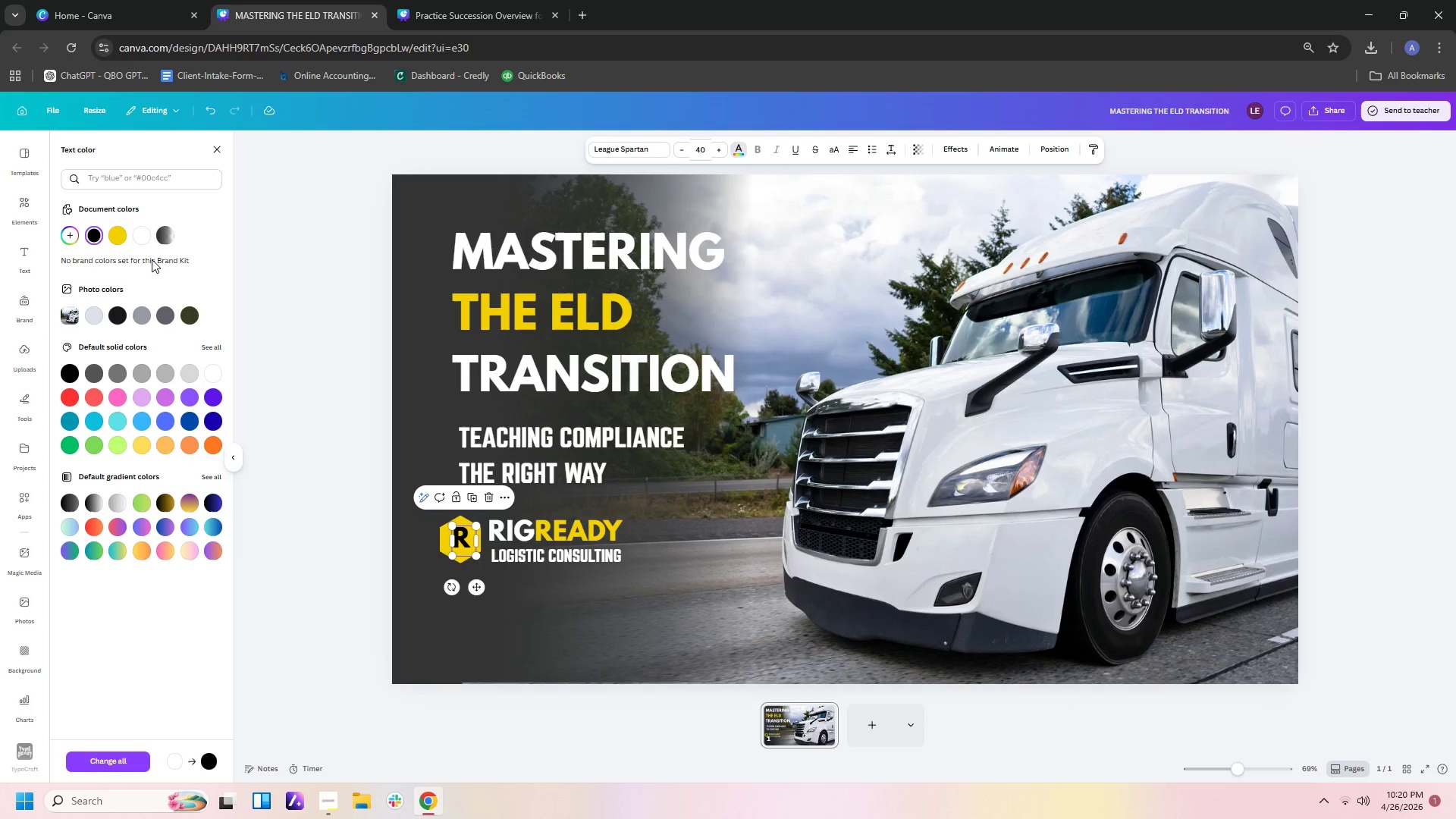 
left_click([168, 241])
 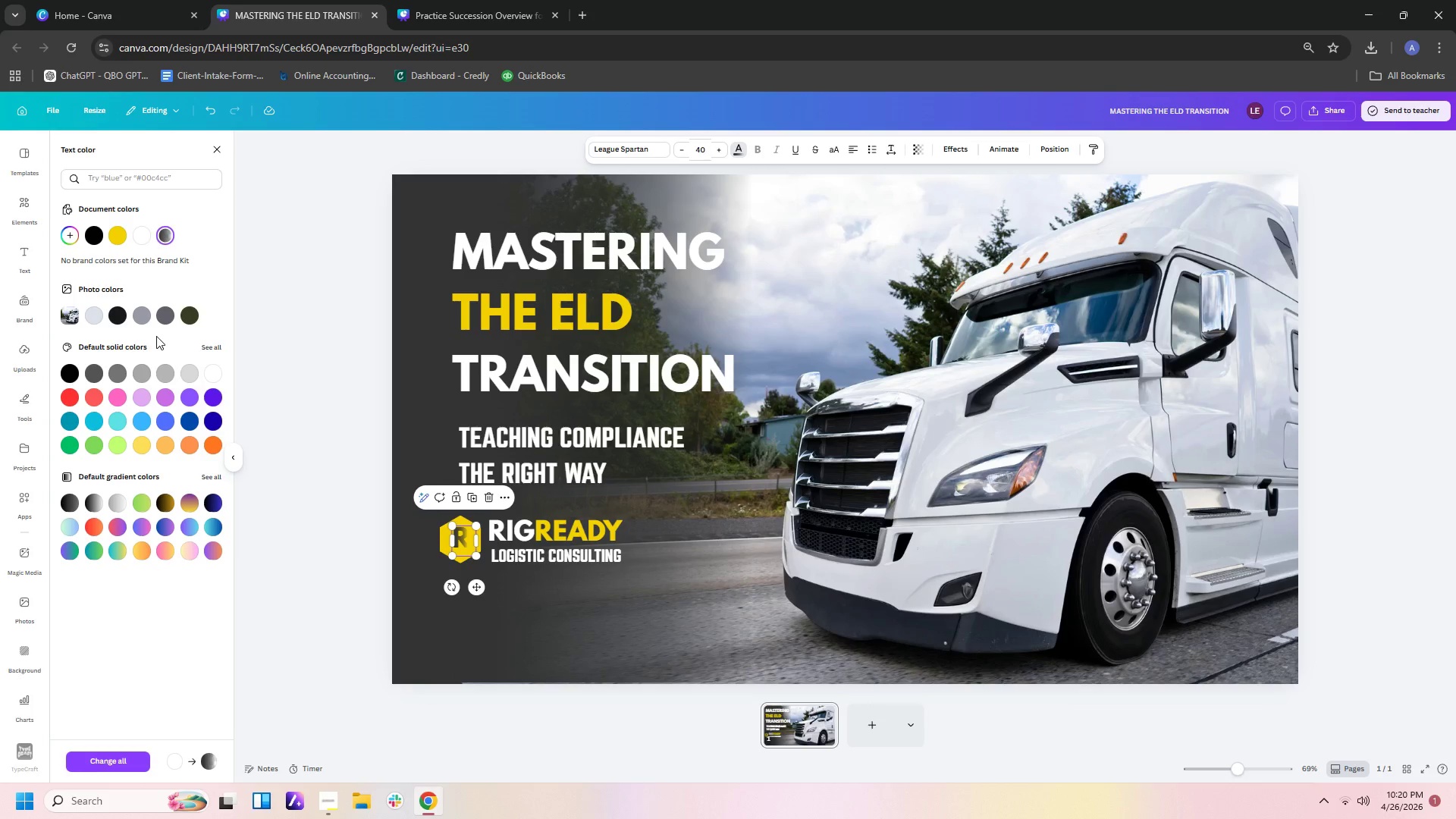 
left_click([72, 231])
 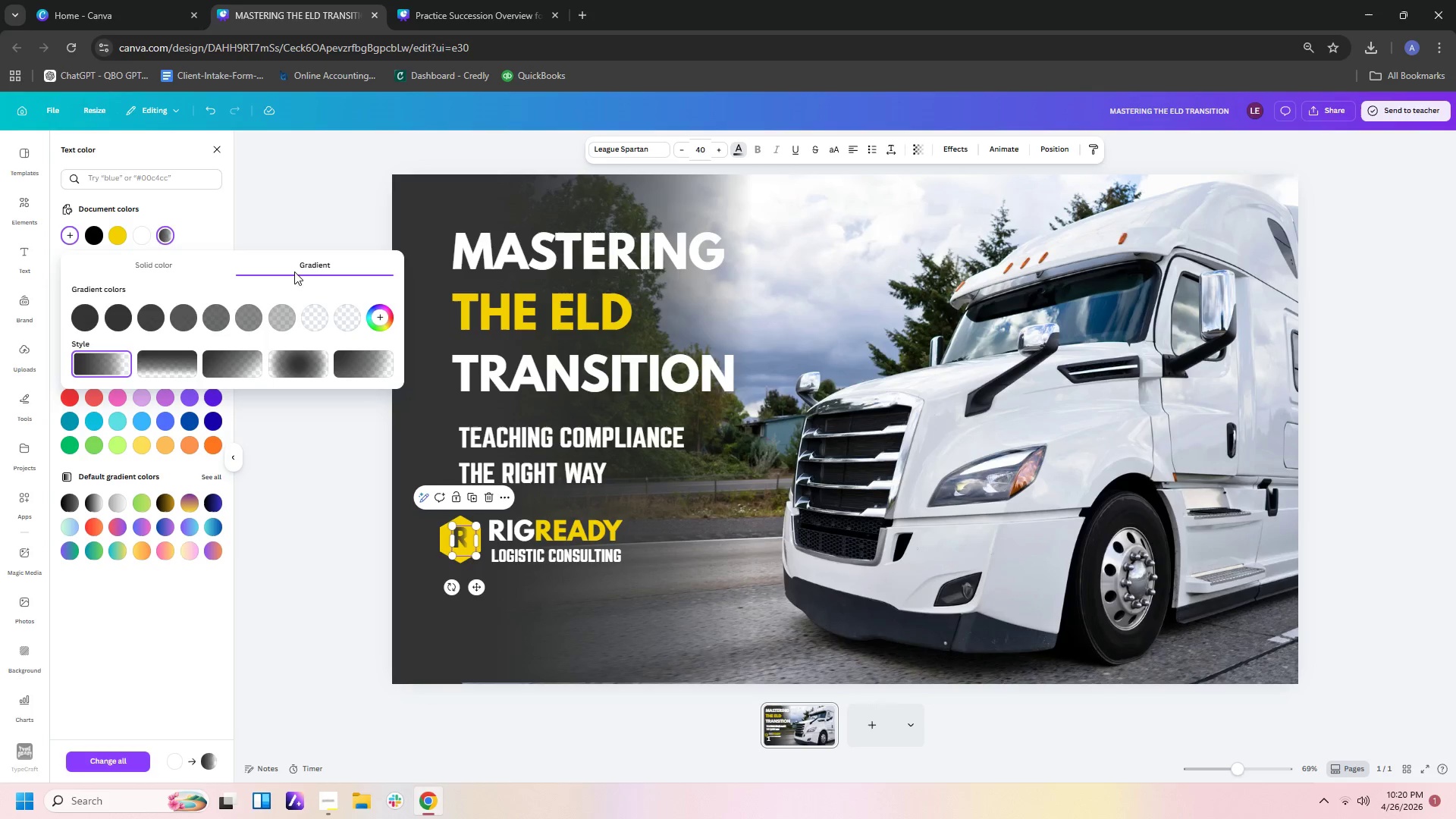 
left_click([196, 276])
 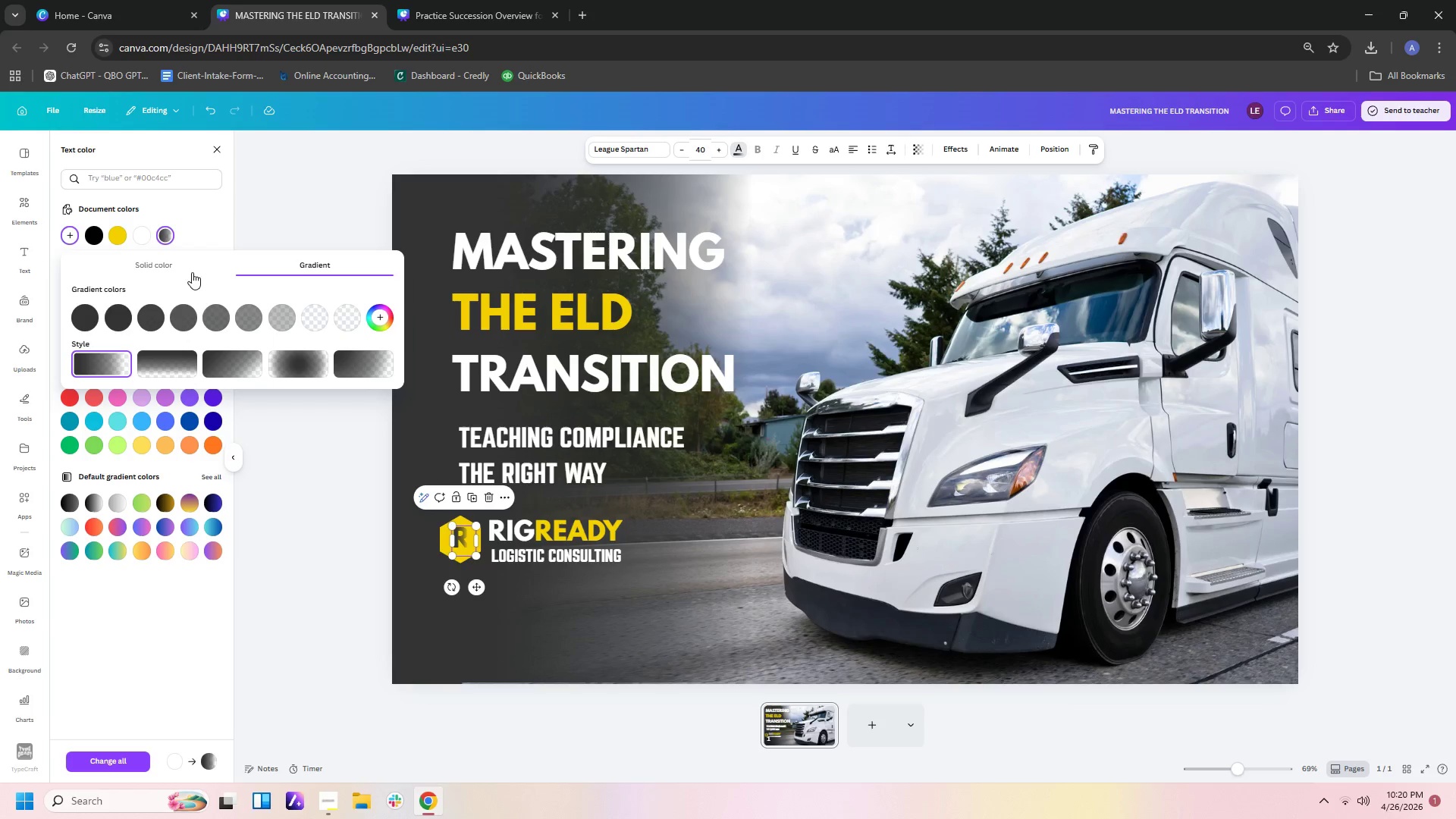 
left_click([192, 272])
 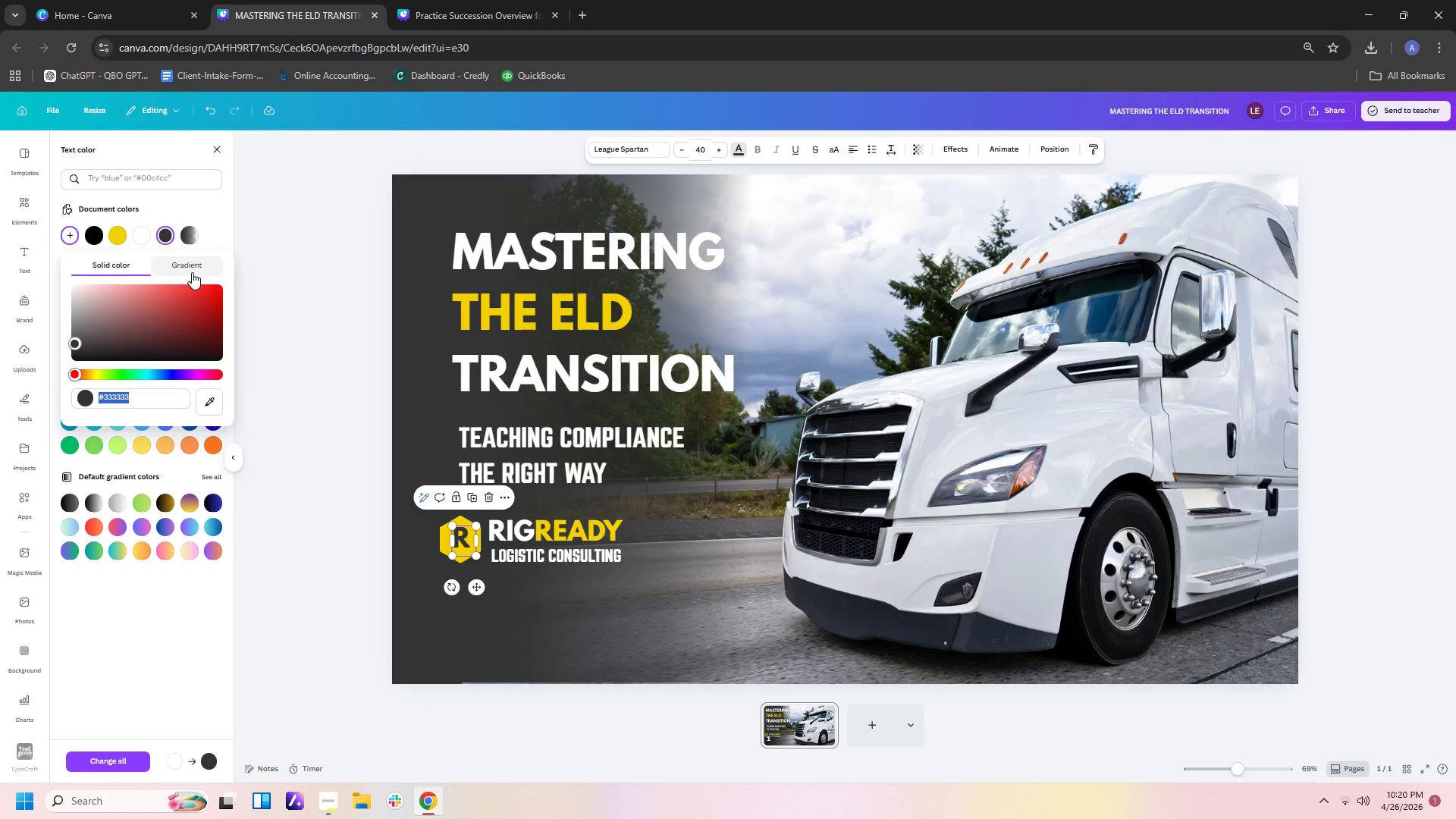 
type(3333333)
 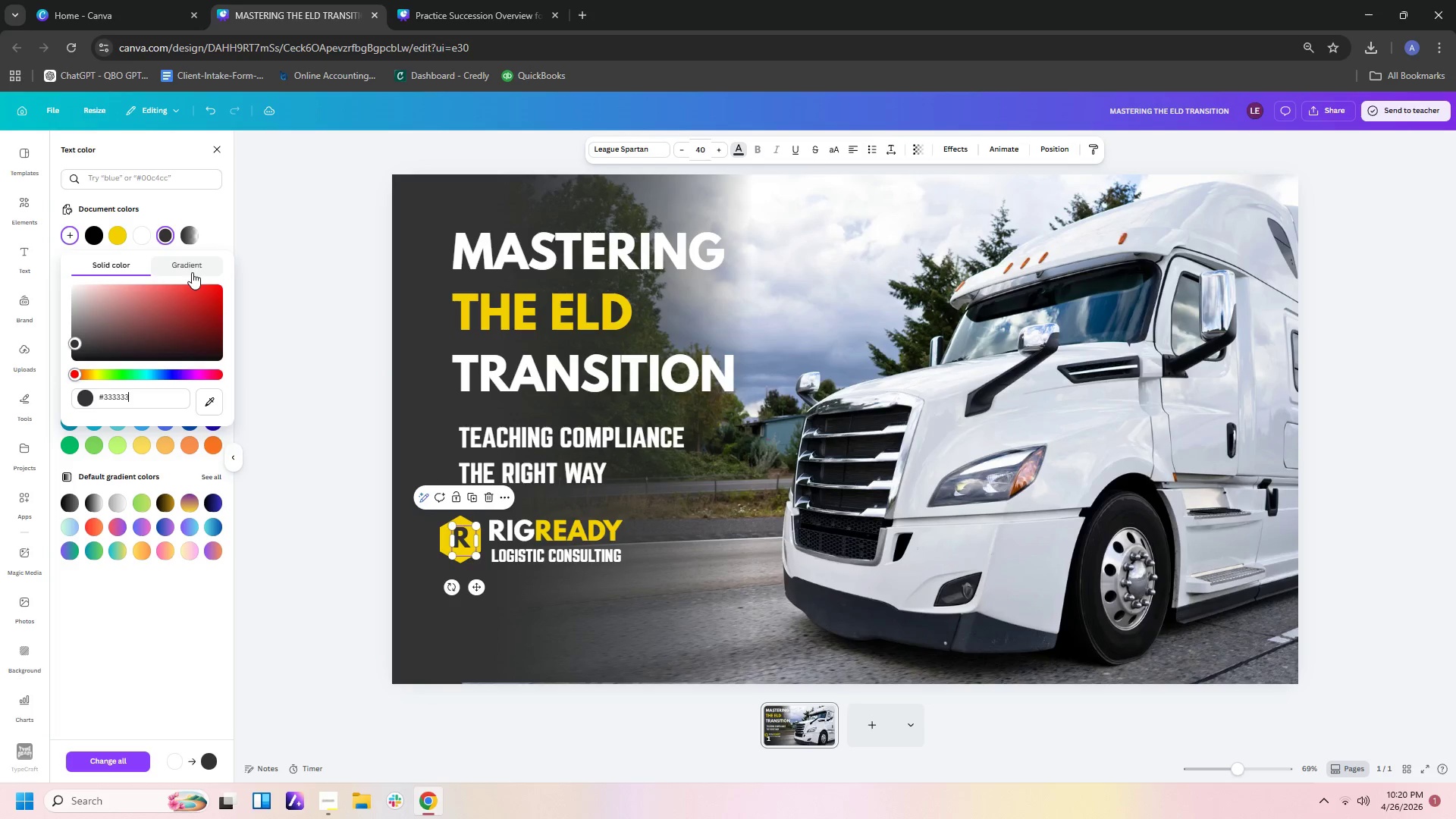 
key(Enter)
 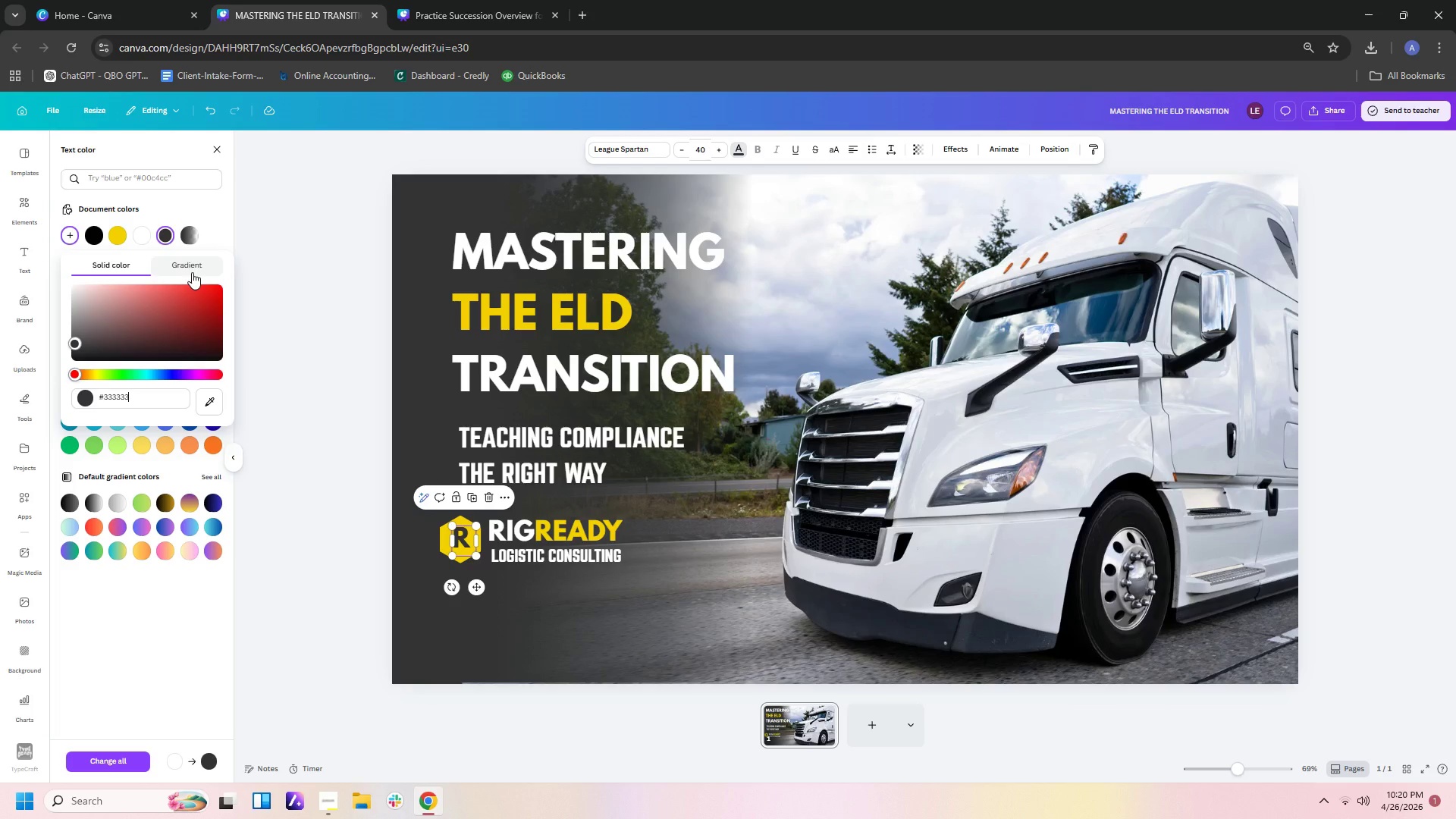 
key(Shift+ShiftRight)
 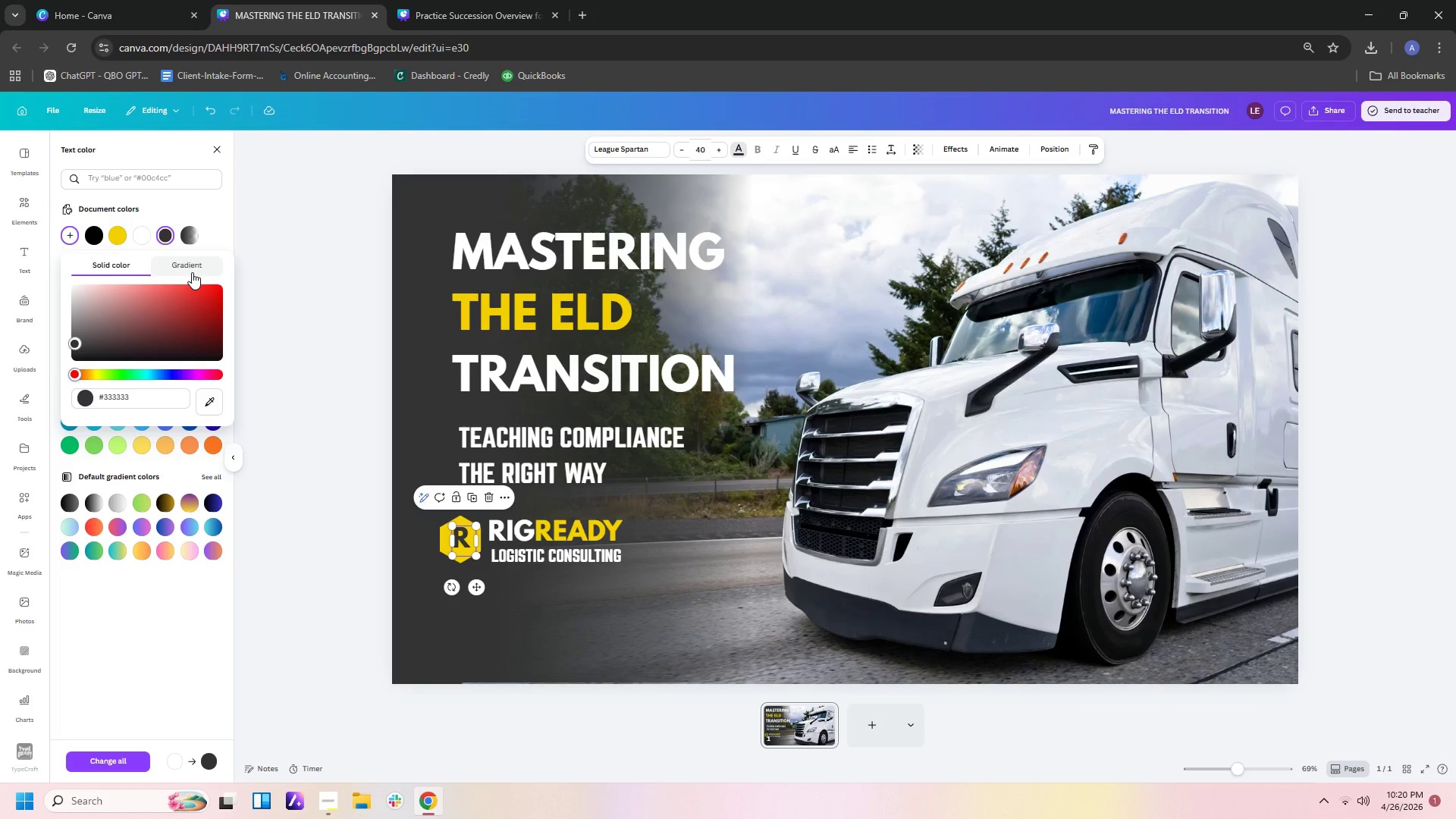 
key(Shift+Enter)
 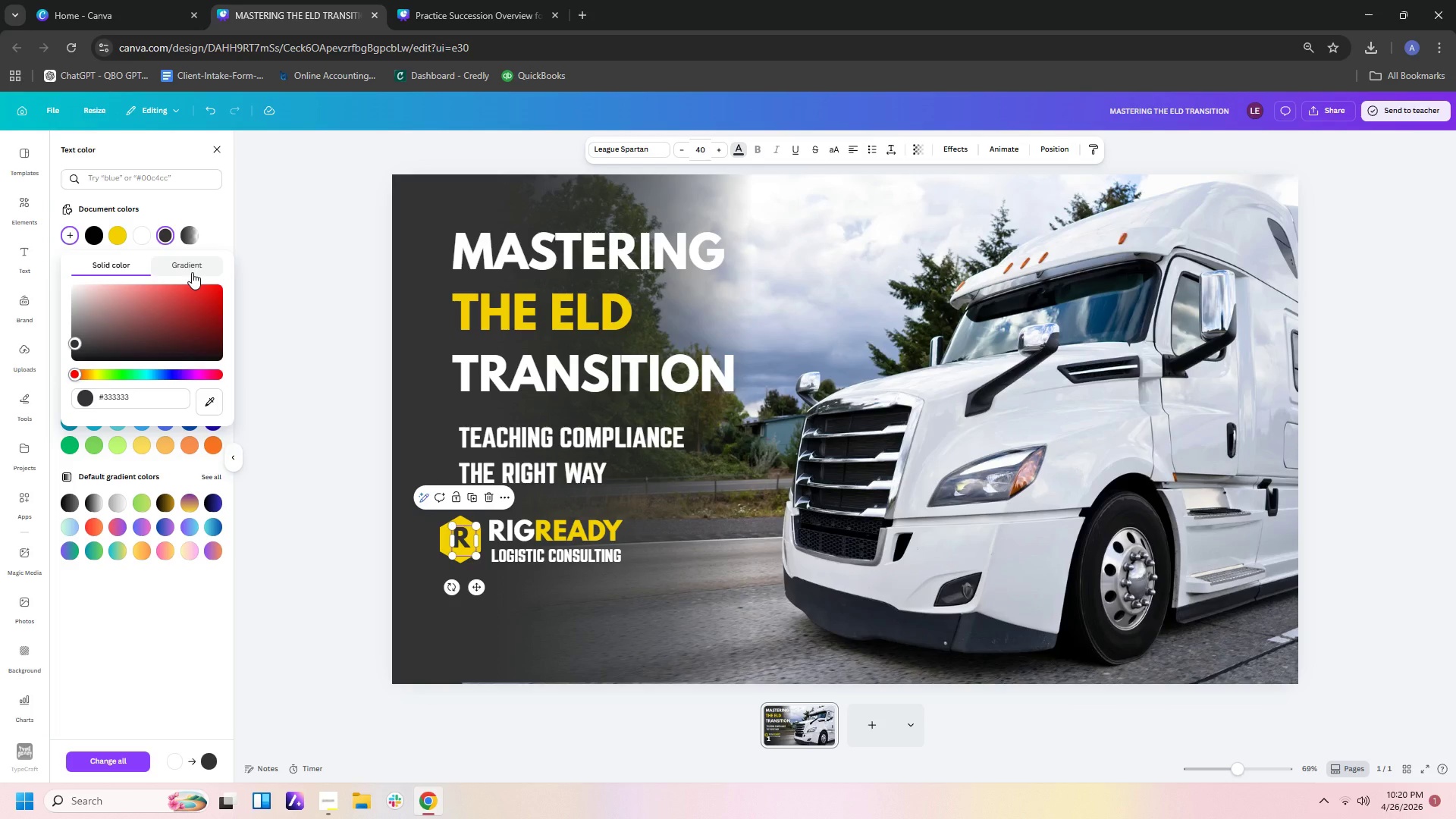 
key(Enter)
 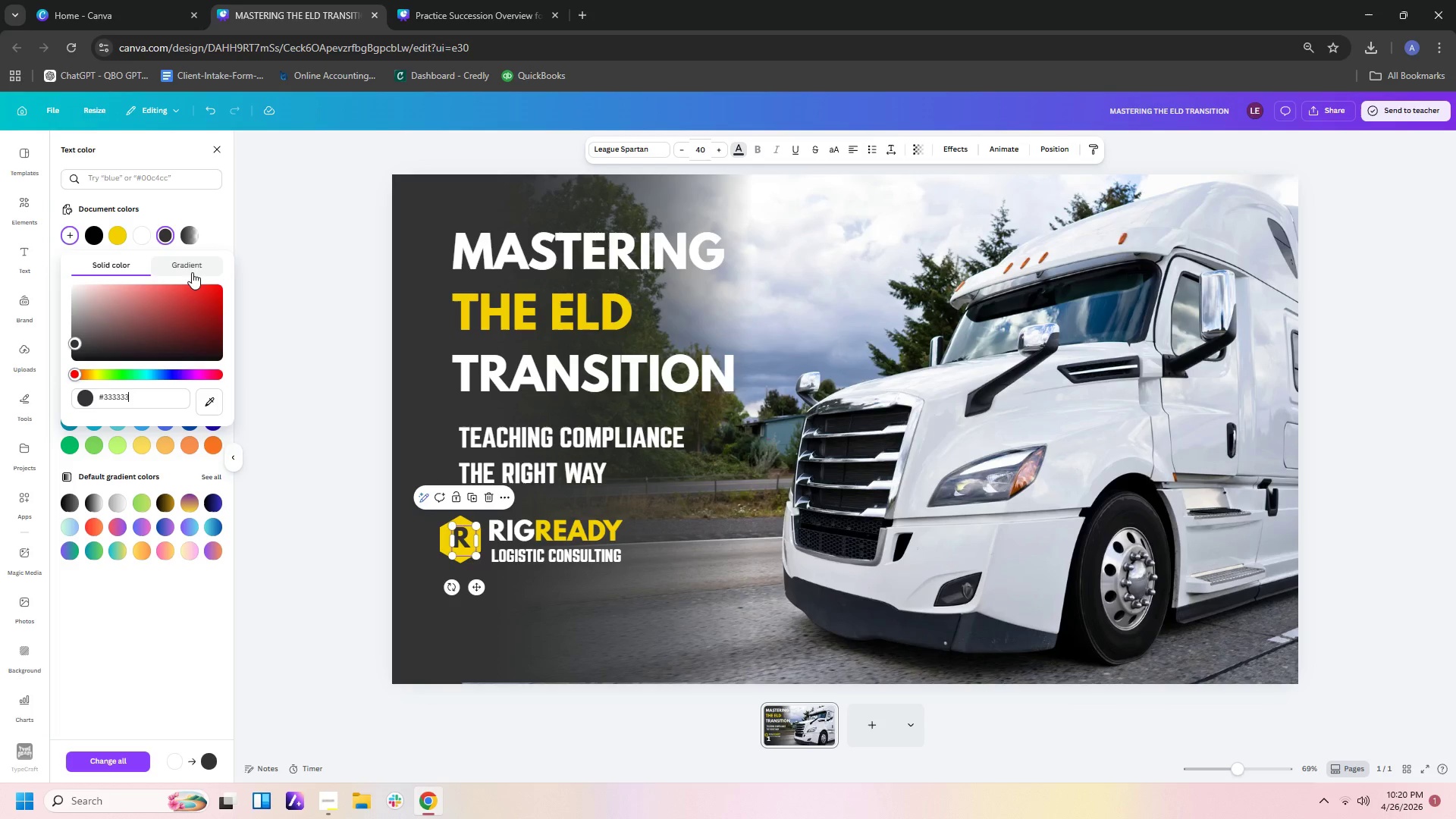 
key(Enter)
 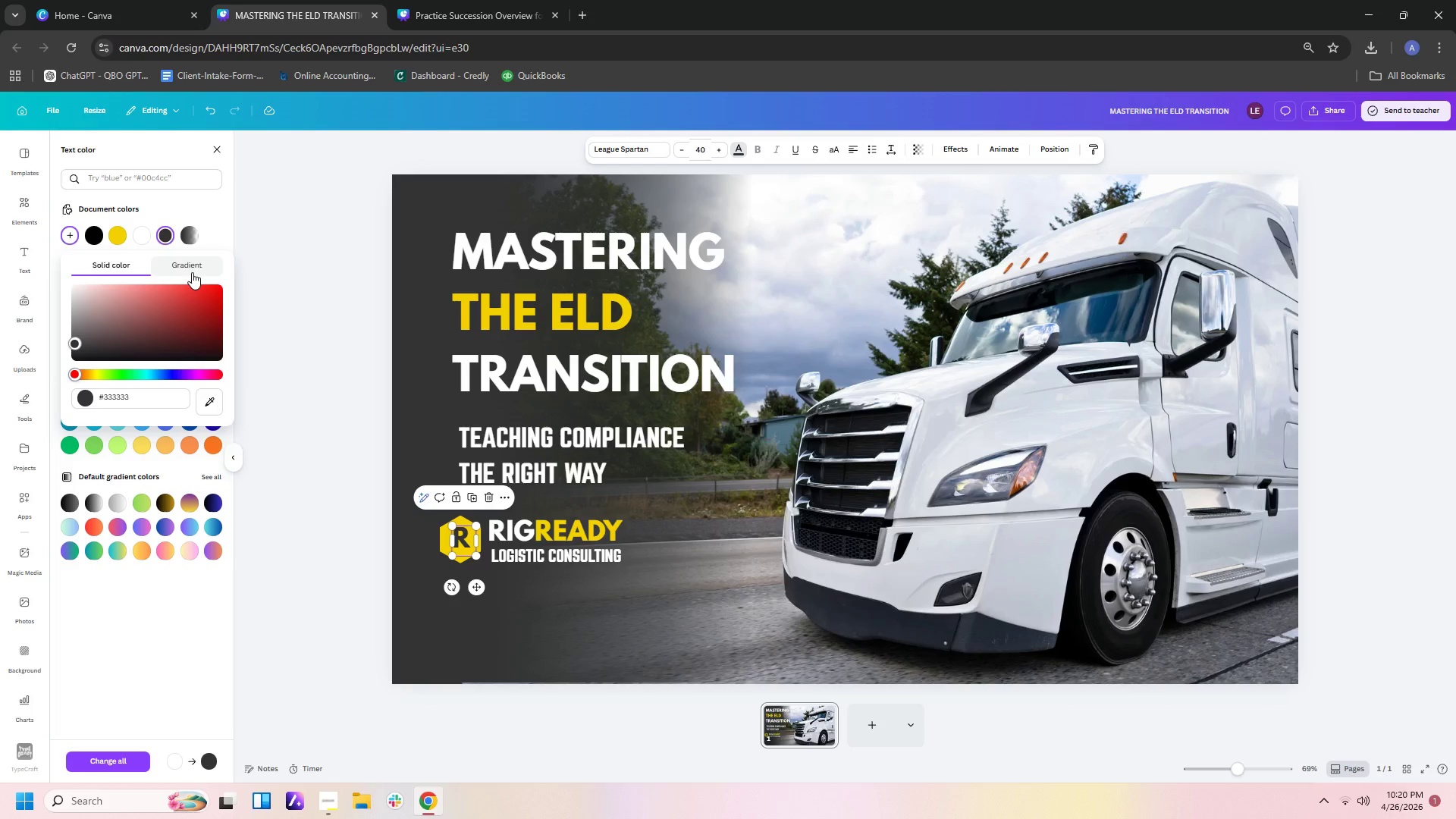 
key(Enter)
 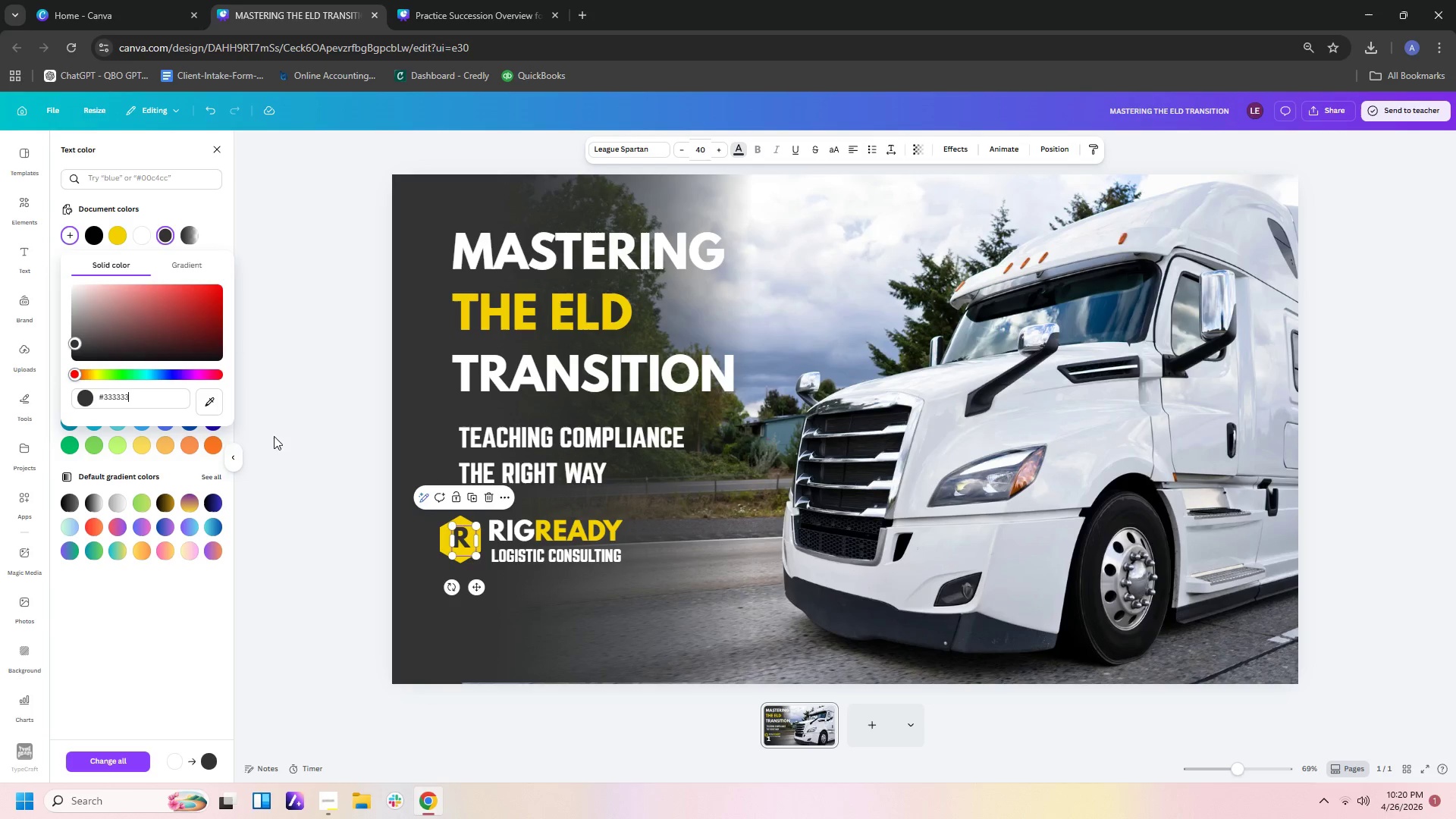 
left_click([294, 438])
 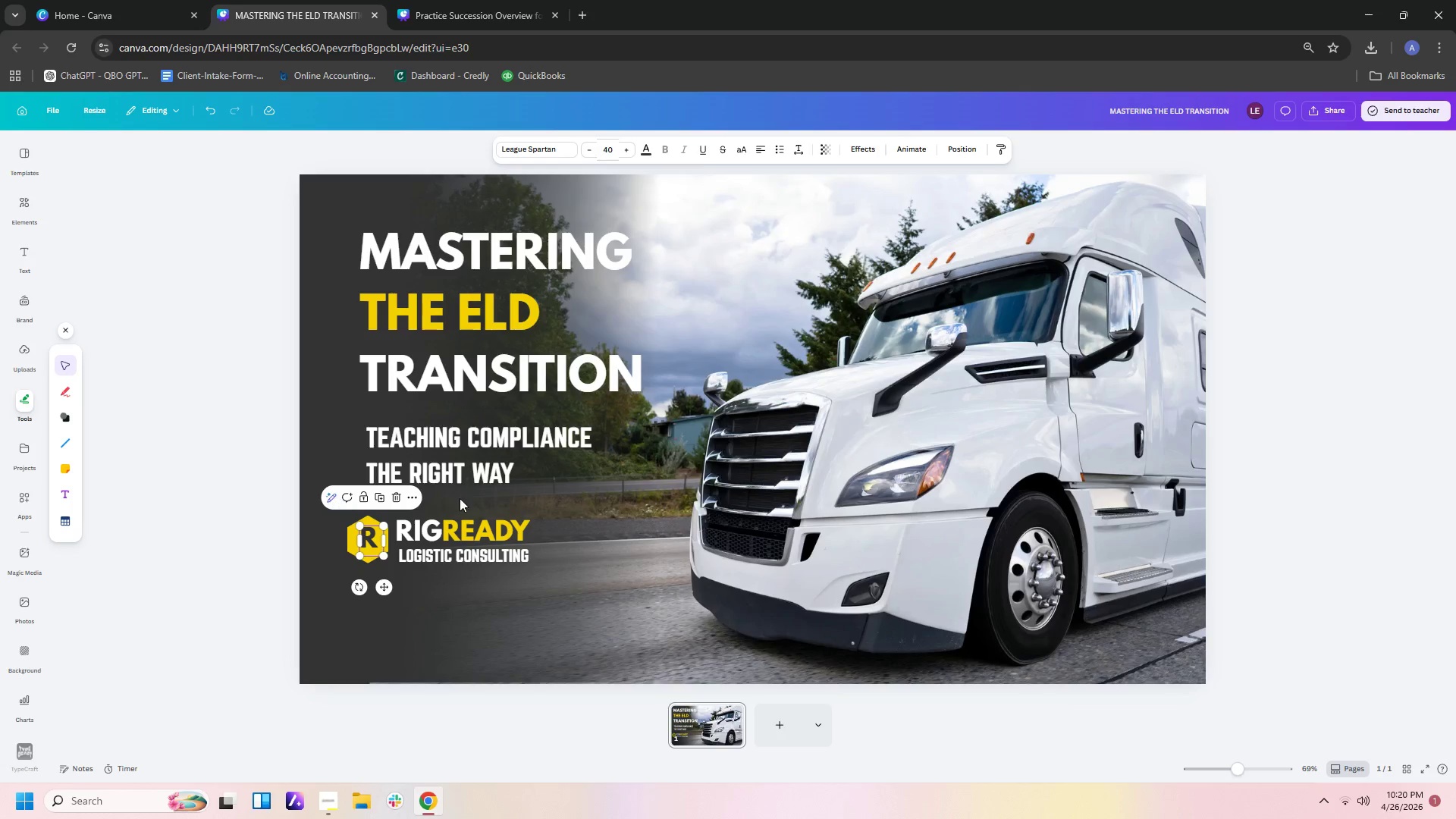 
left_click([566, 543])
 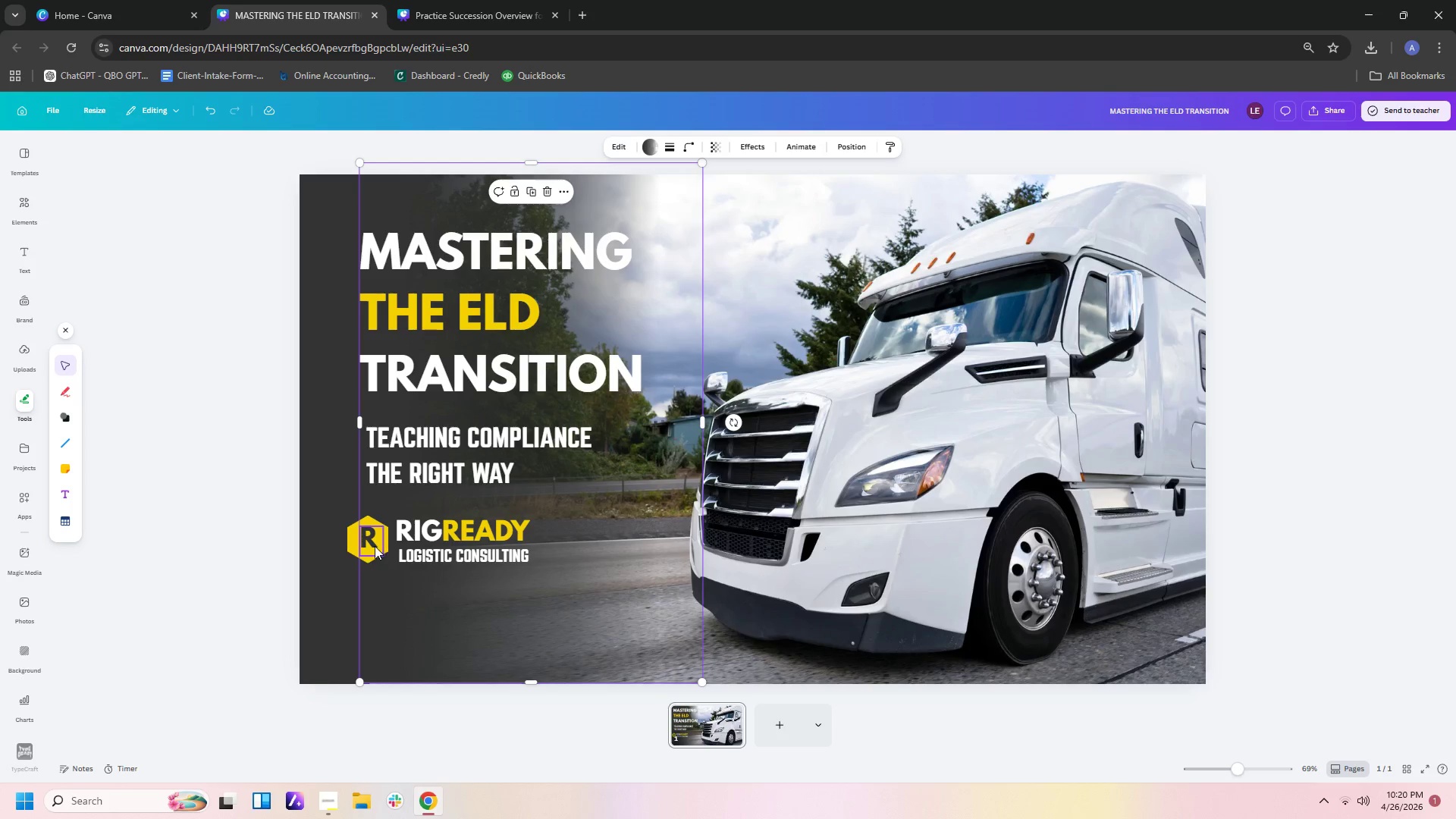 
left_click([370, 541])
 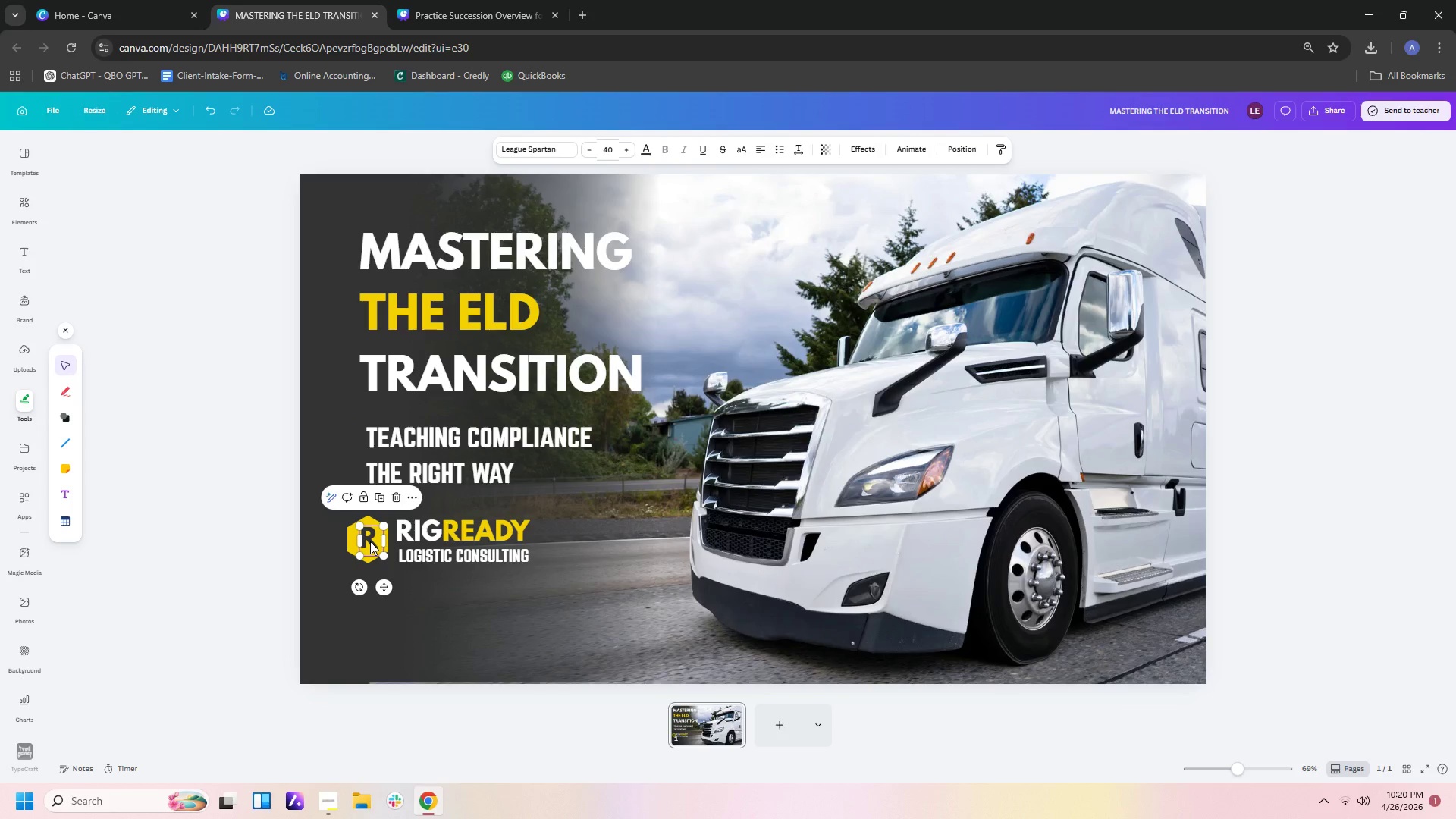 
key(ArrowDown)
 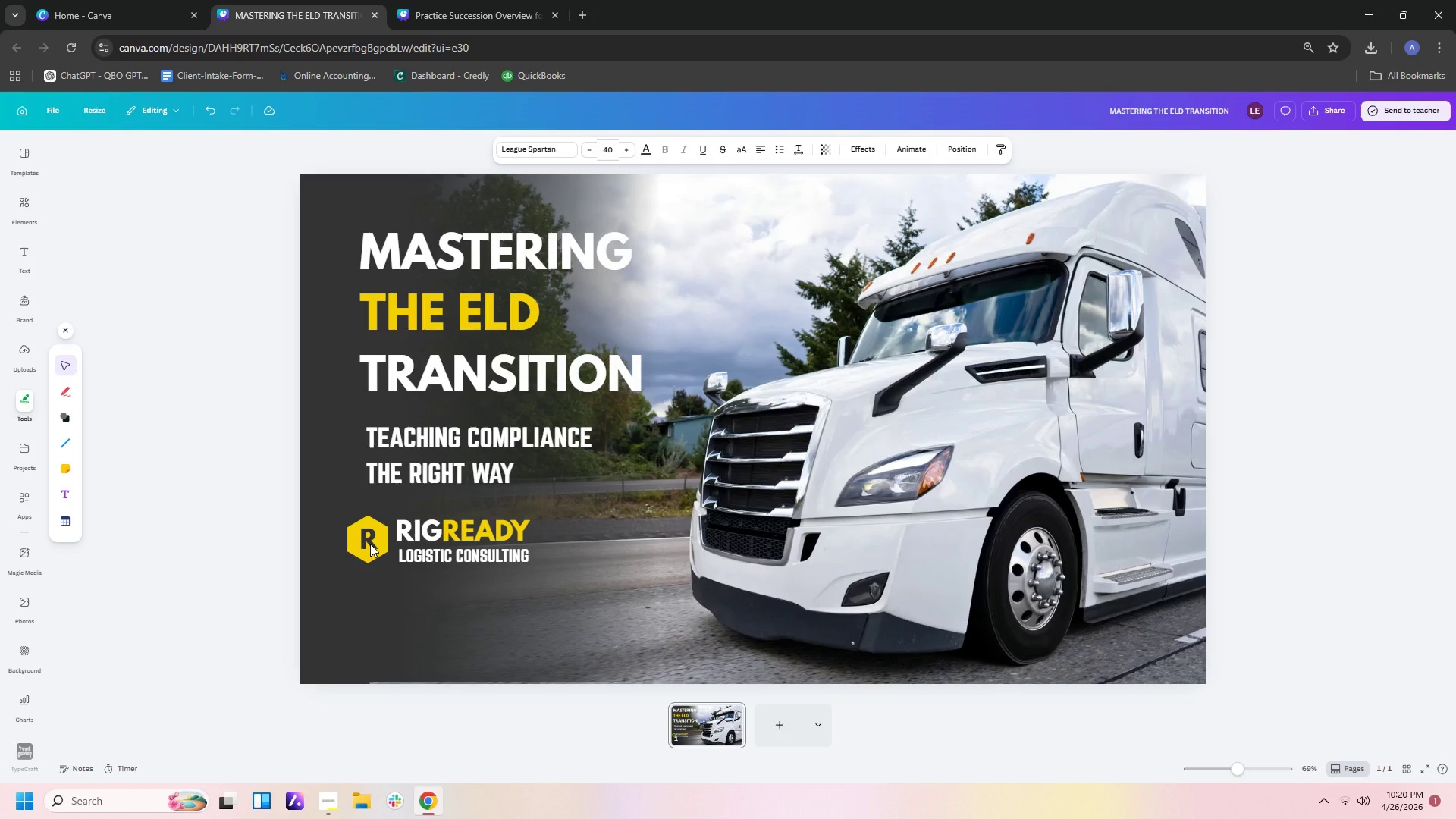 
key(ArrowDown)
 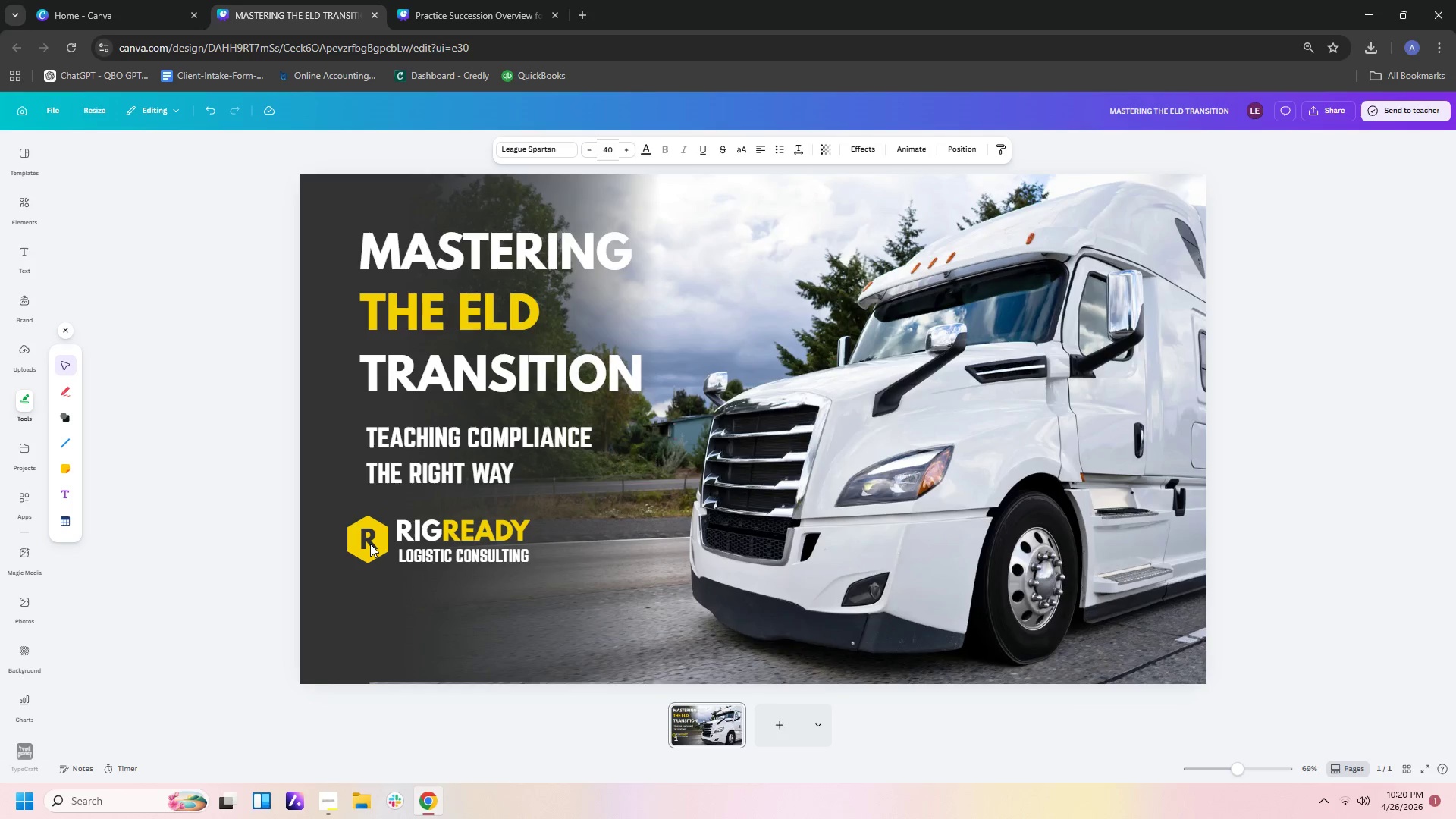 
key(ArrowDown)
 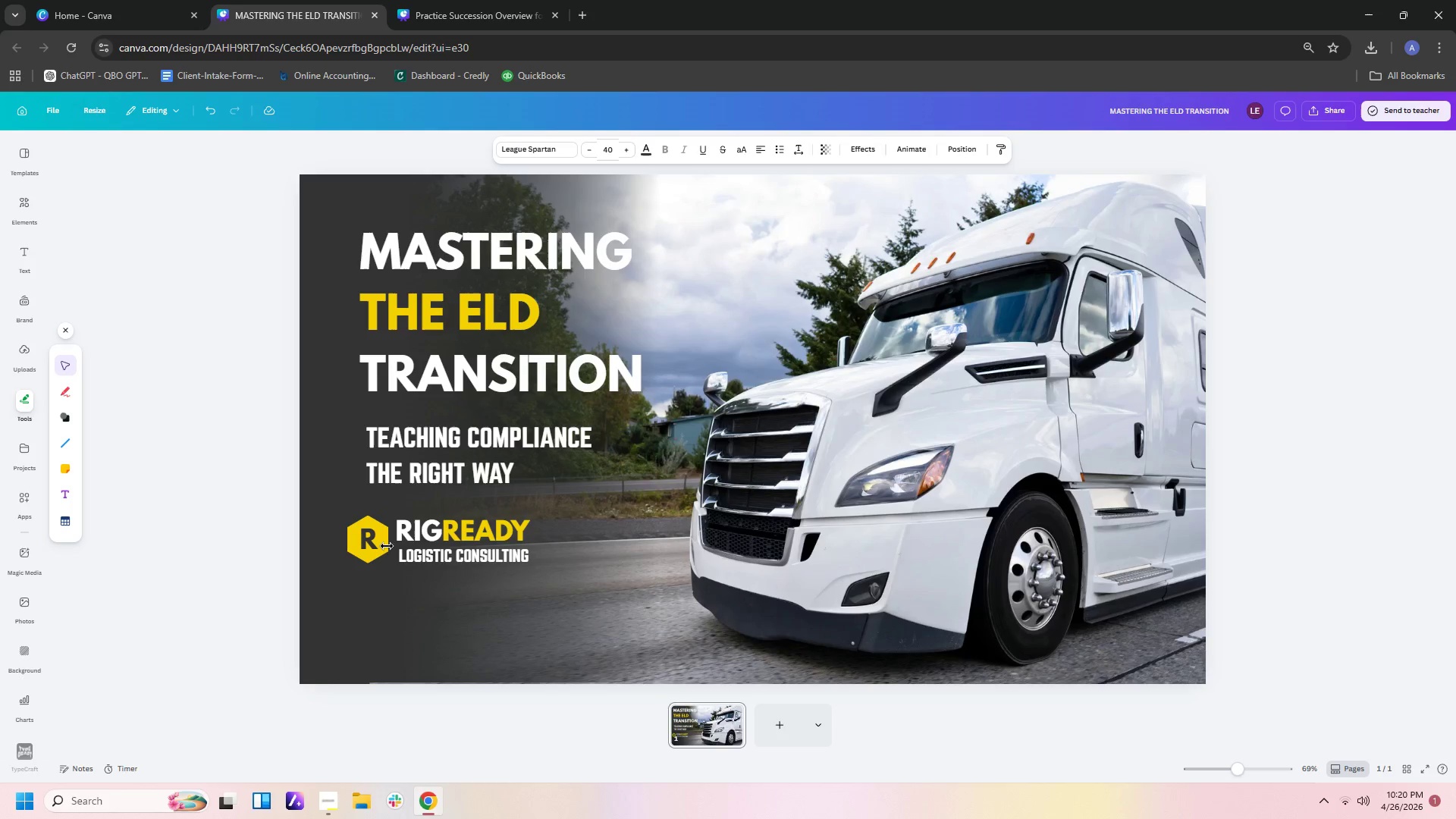 
mouse_move([393, 568])
 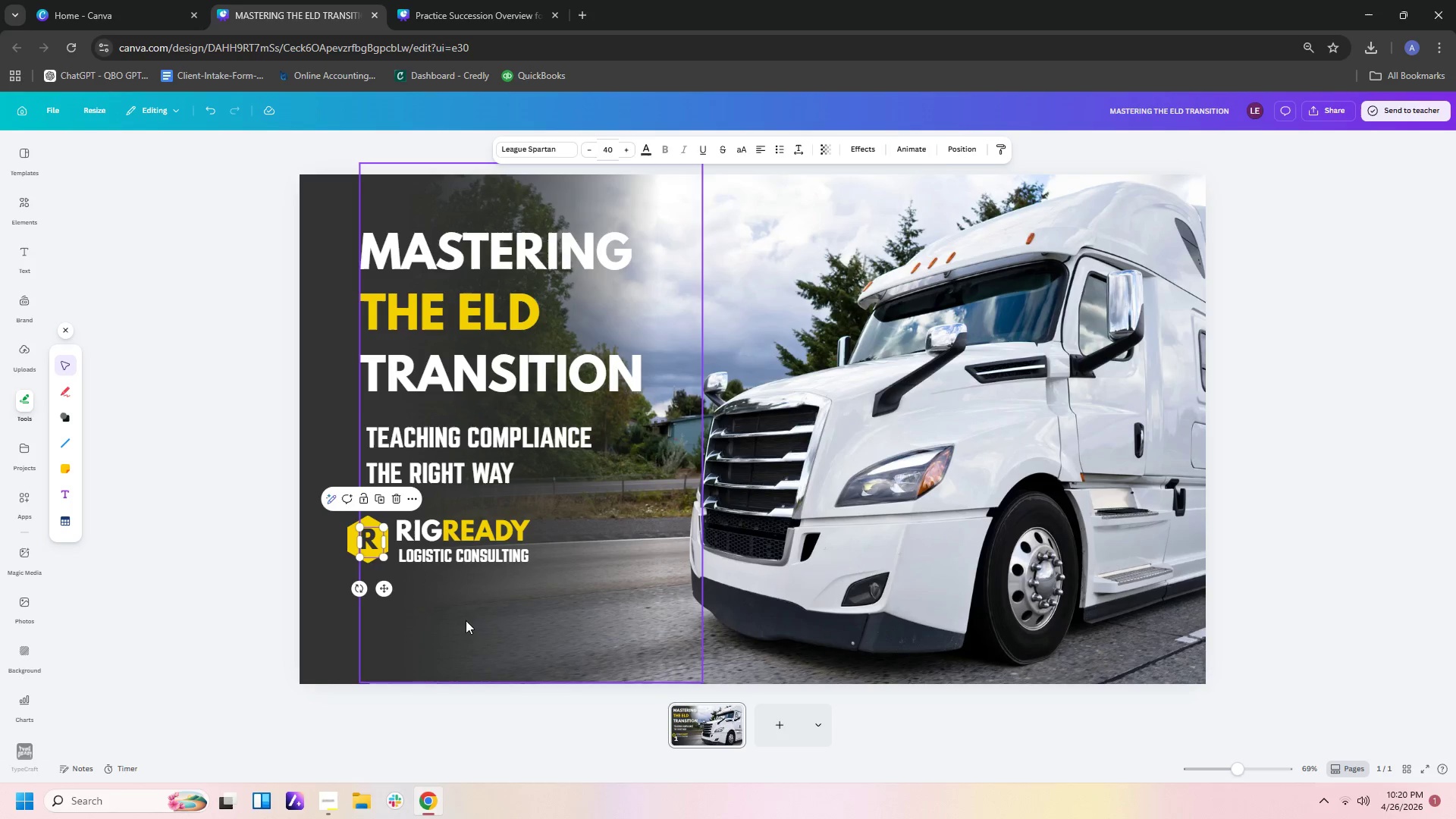 
left_click([473, 617])
 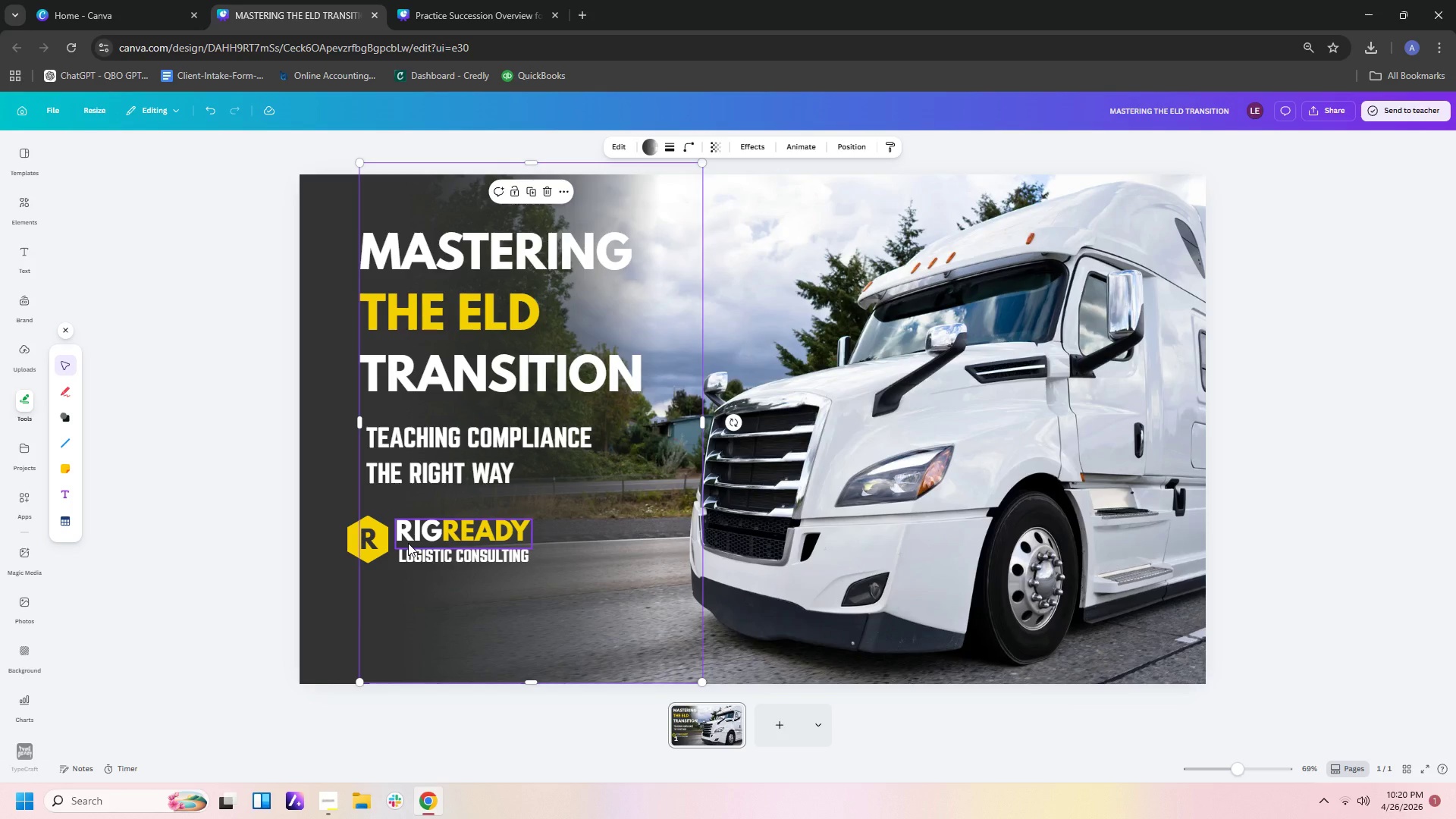 
left_click([419, 585])
 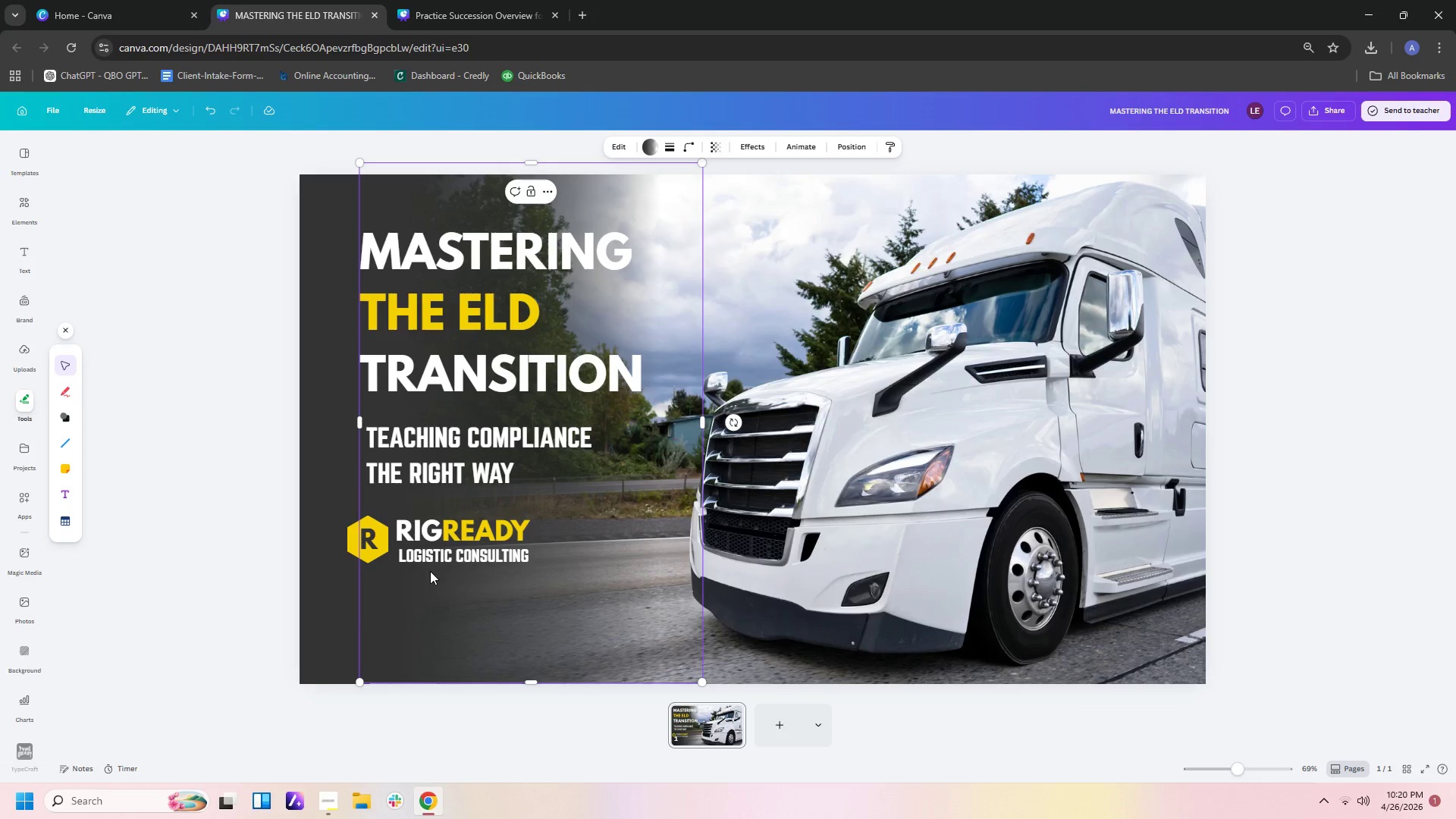 
wait(9.08)
 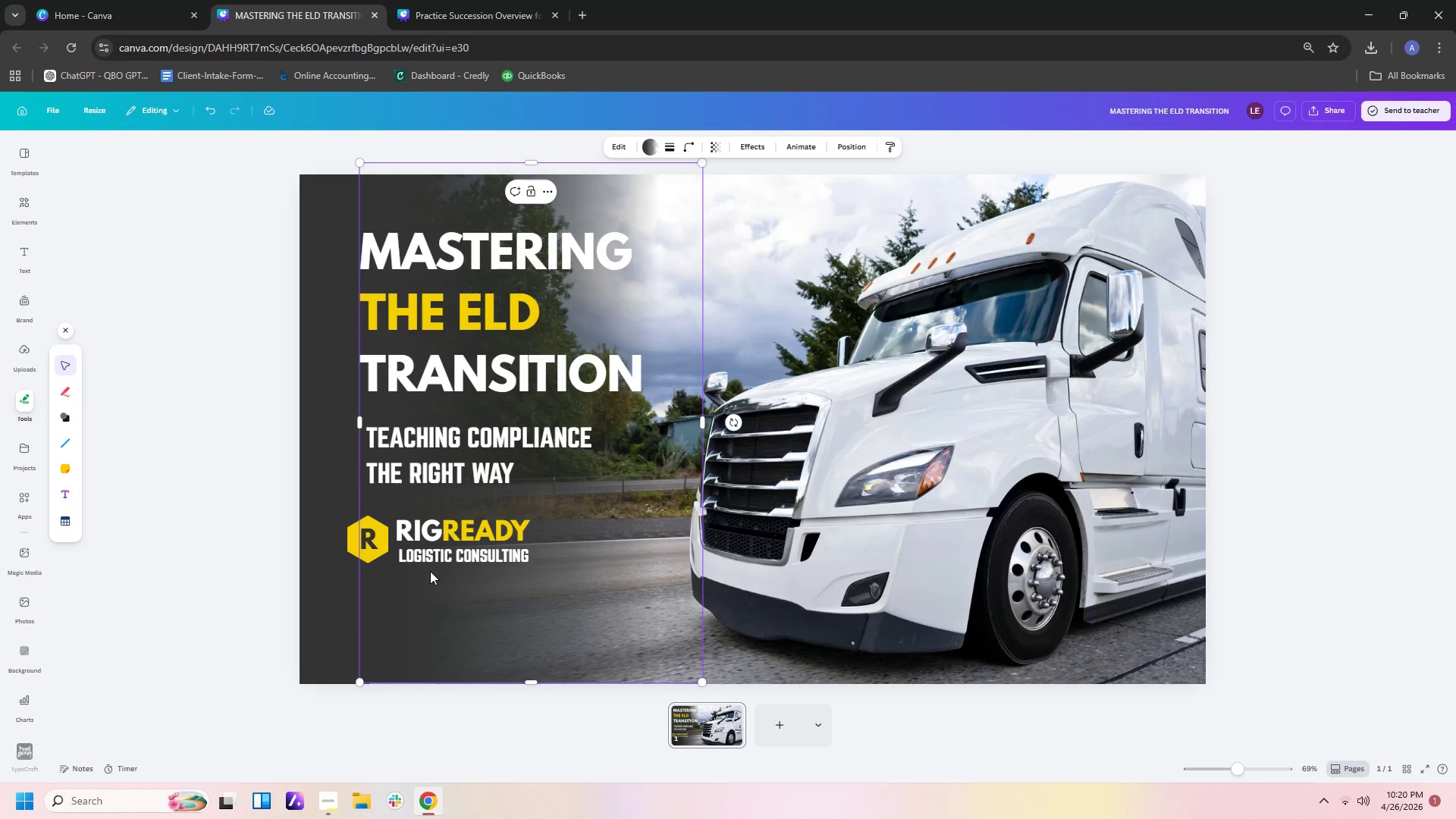 
left_click([64, 423])
 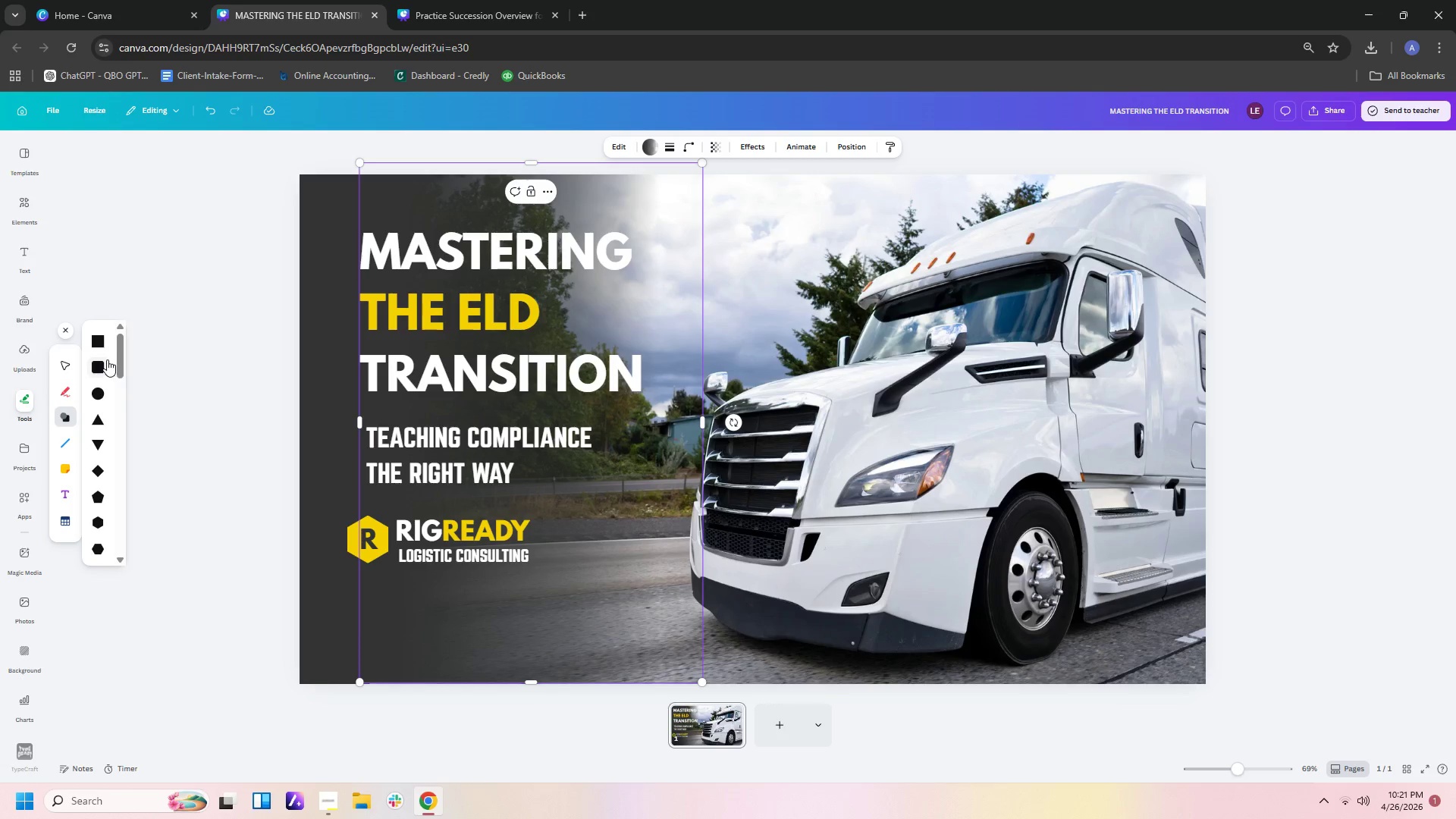 
left_click([104, 341])
 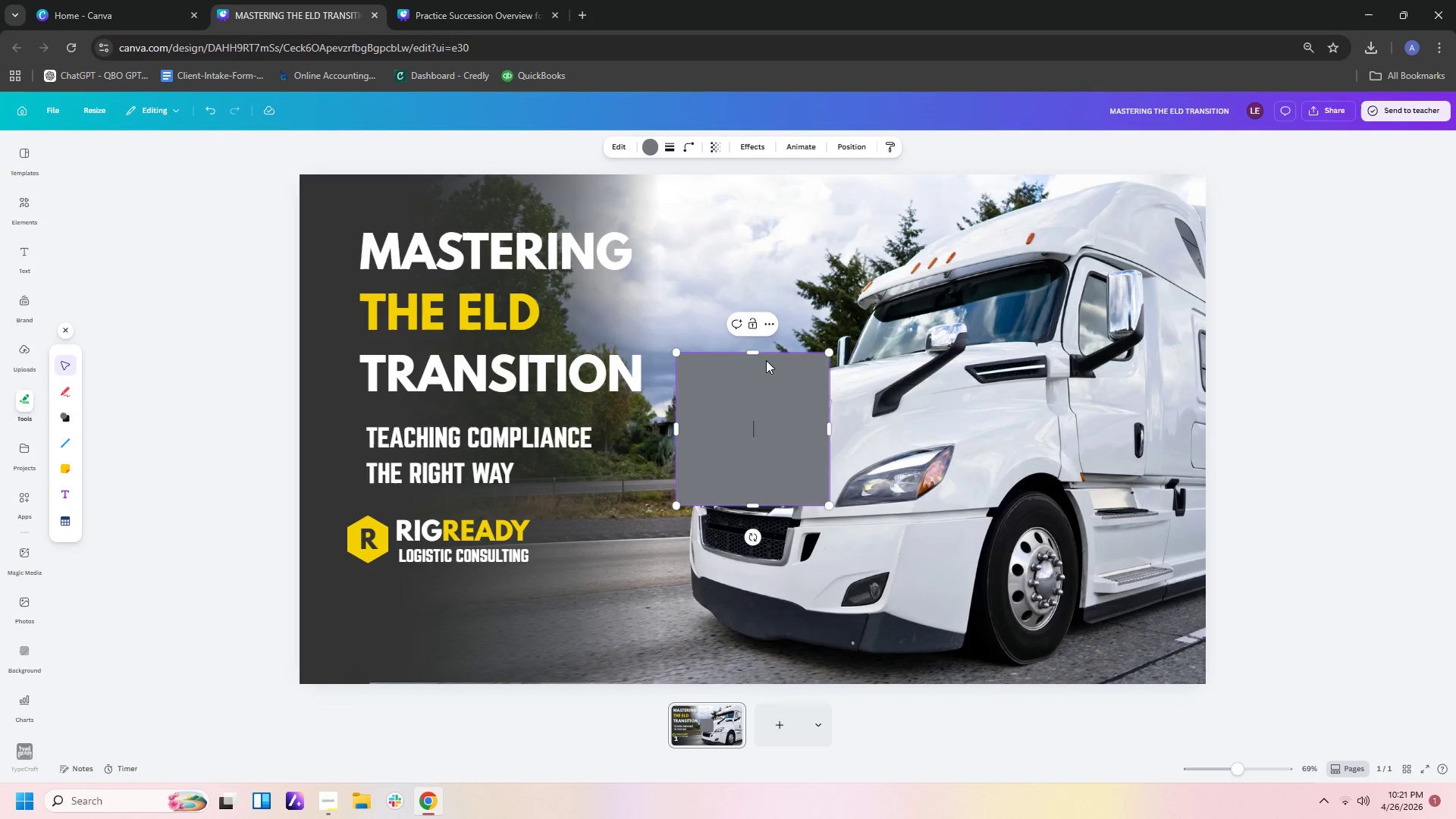 
left_click_drag(start_coordinate=[762, 355], to_coordinate=[768, 485])
 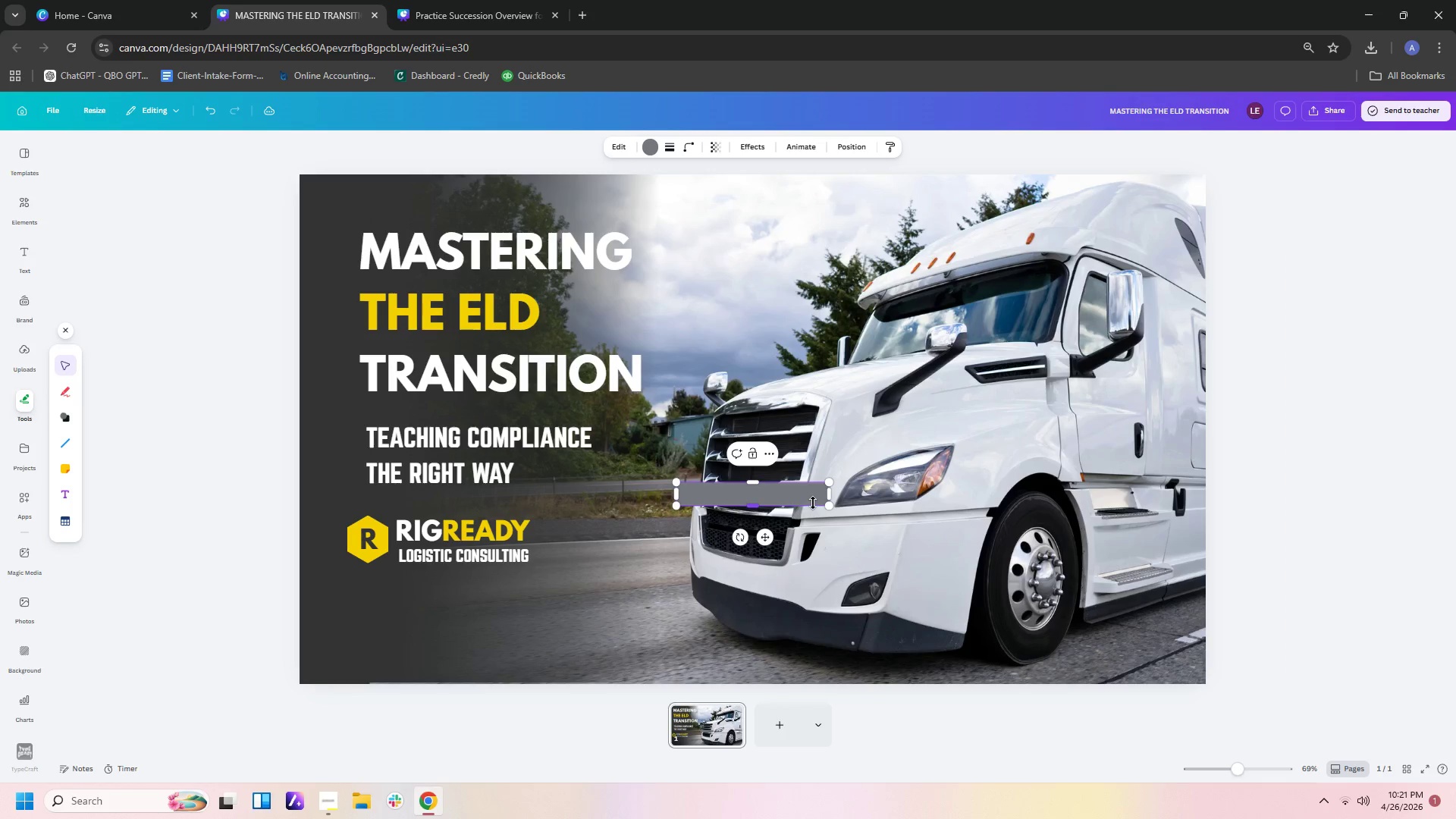 
left_click([819, 536])
 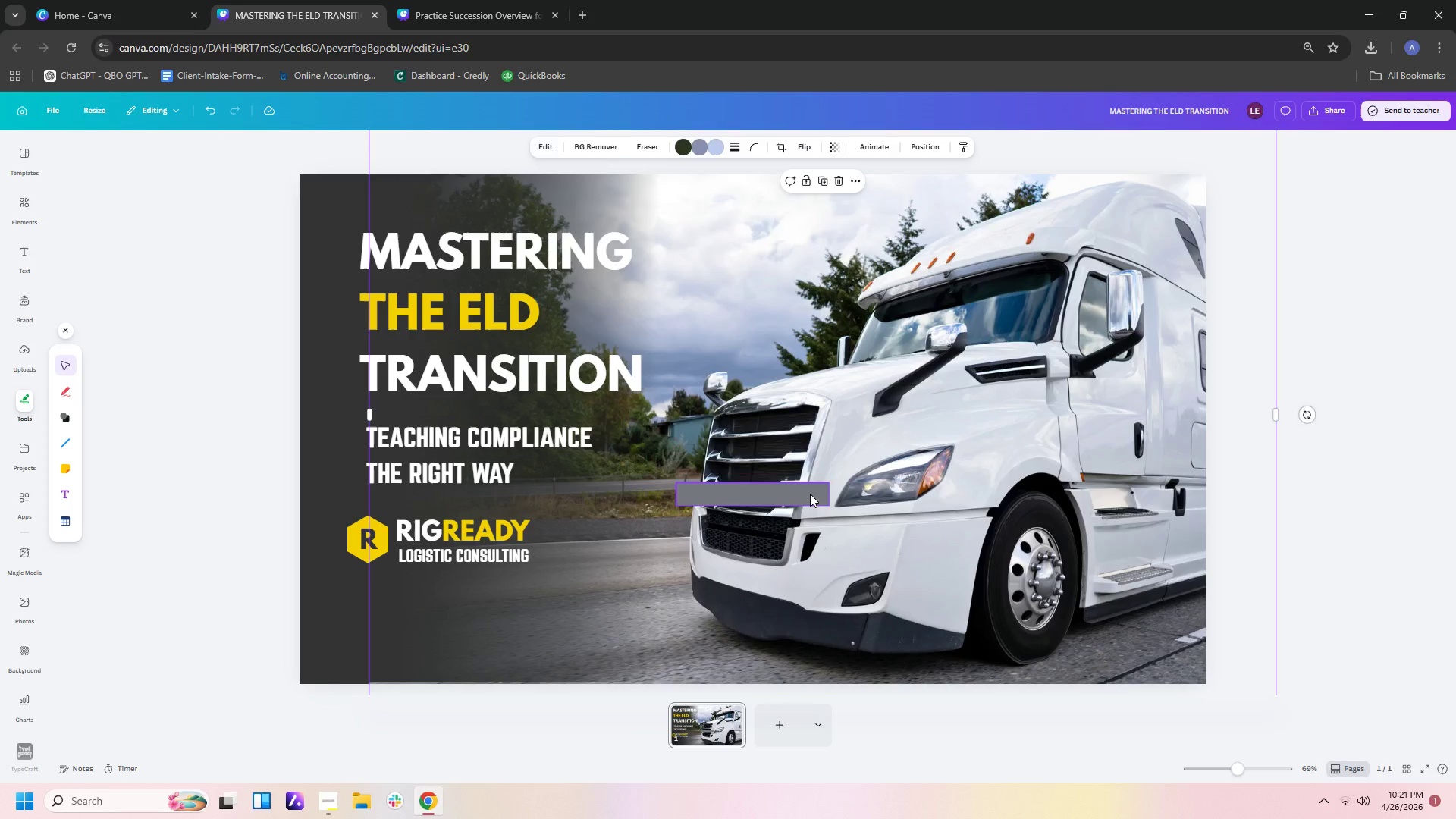 
left_click_drag(start_coordinate=[810, 494], to_coordinate=[503, 607])
 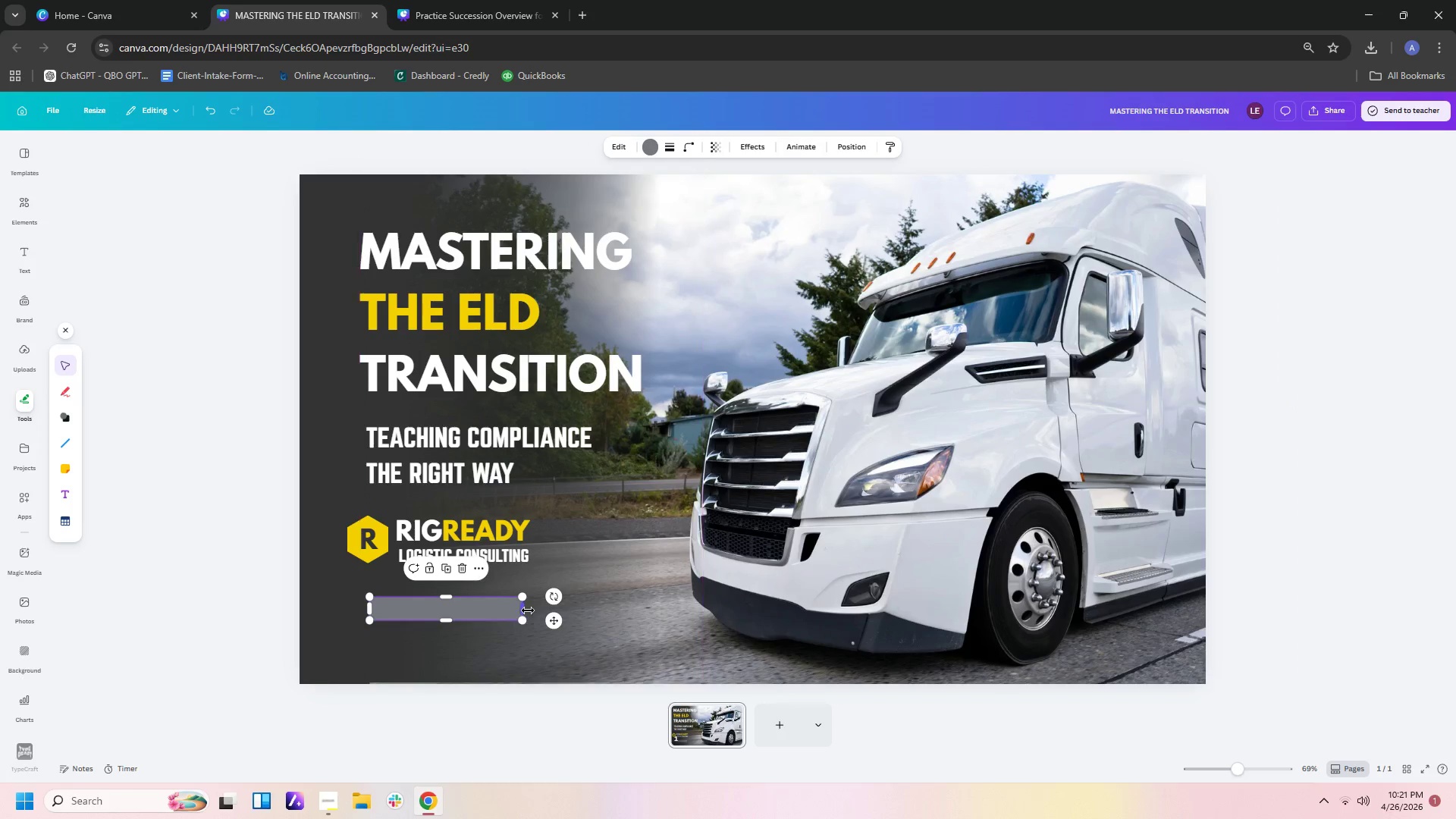 
left_click_drag(start_coordinate=[527, 610], to_coordinate=[578, 610])
 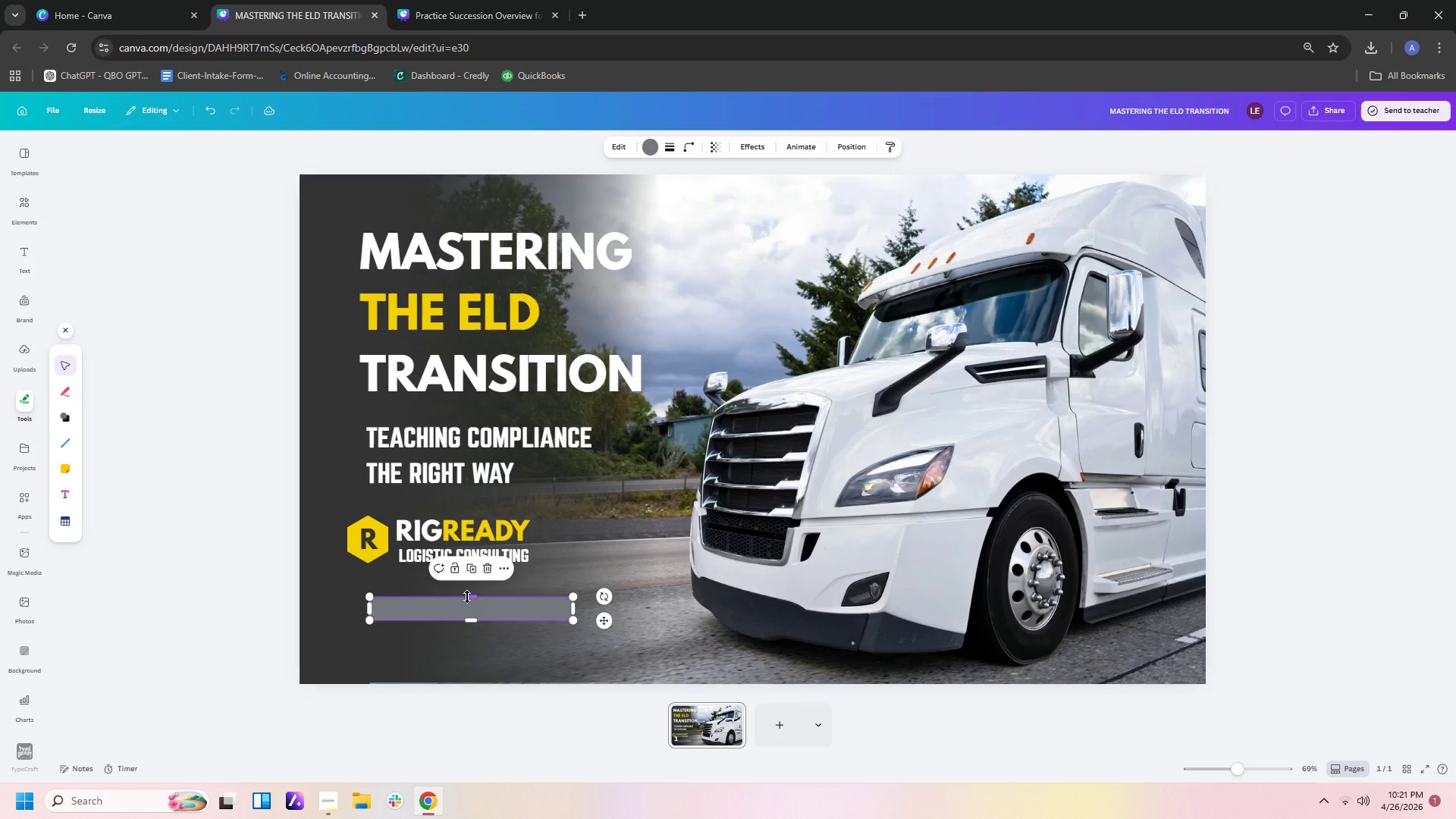 
left_click_drag(start_coordinate=[472, 595], to_coordinate=[473, 591])
 